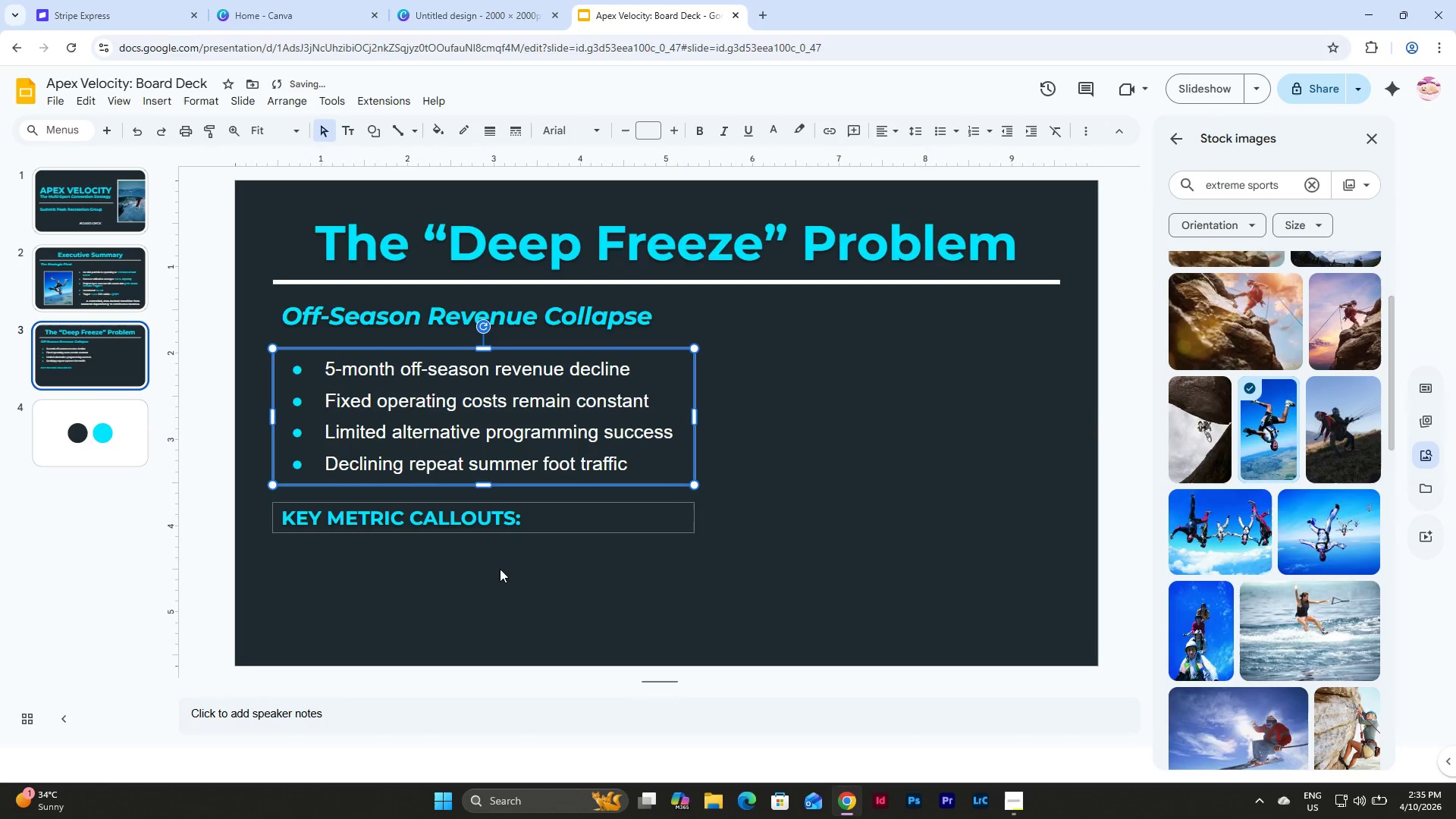 
left_click([500, 571])
 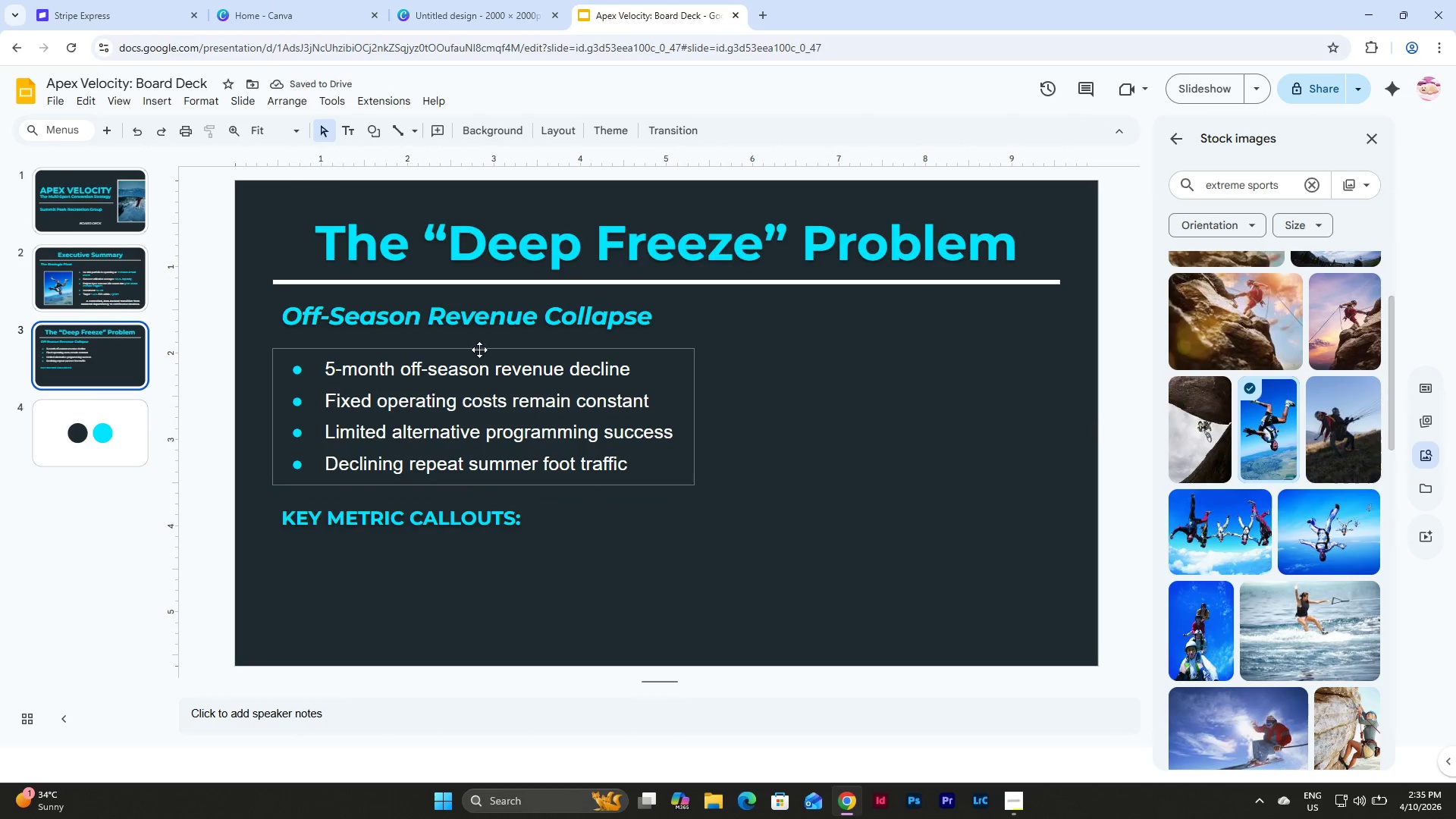 
left_click([479, 350])
 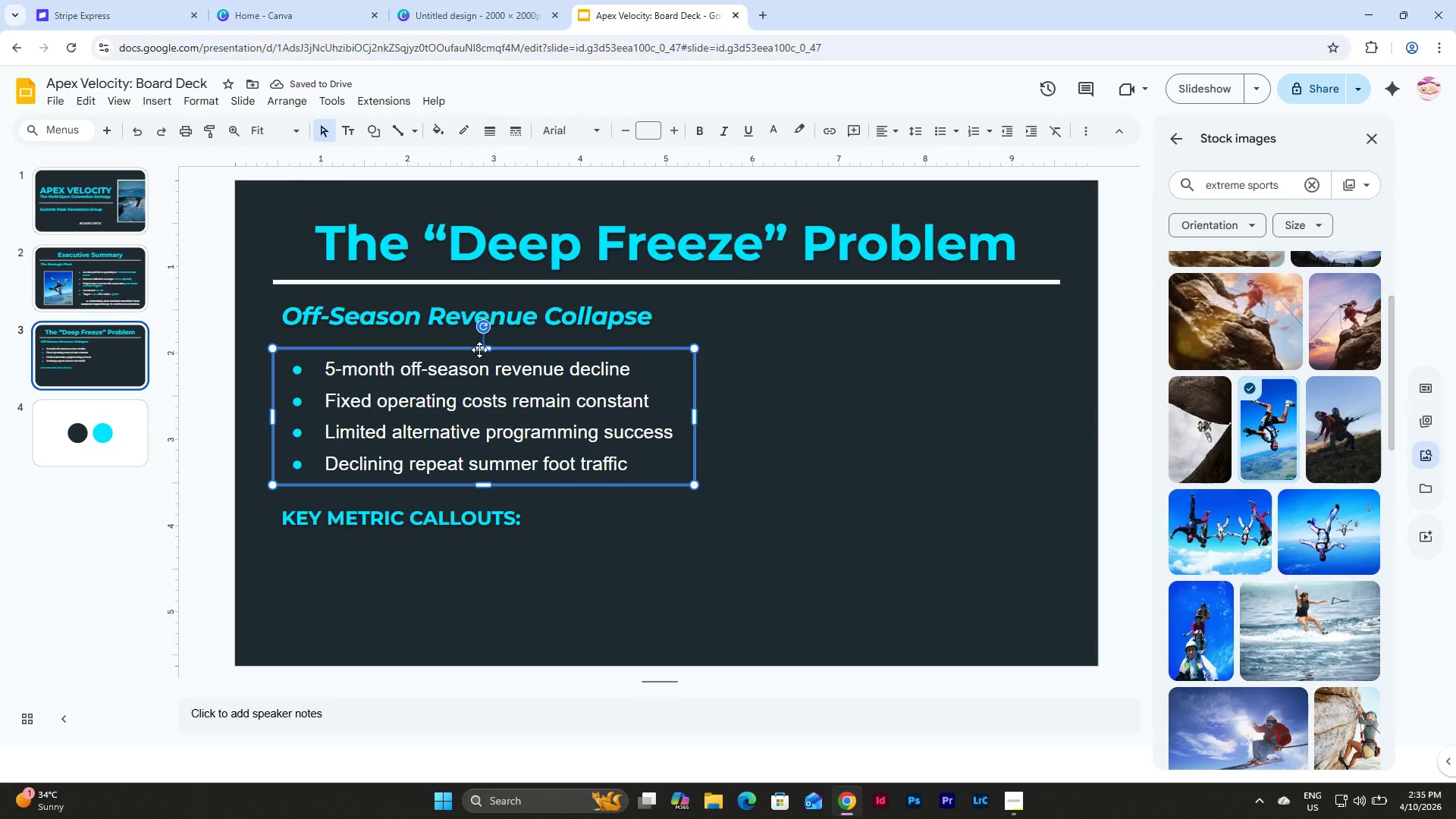 
key(Control+D)
 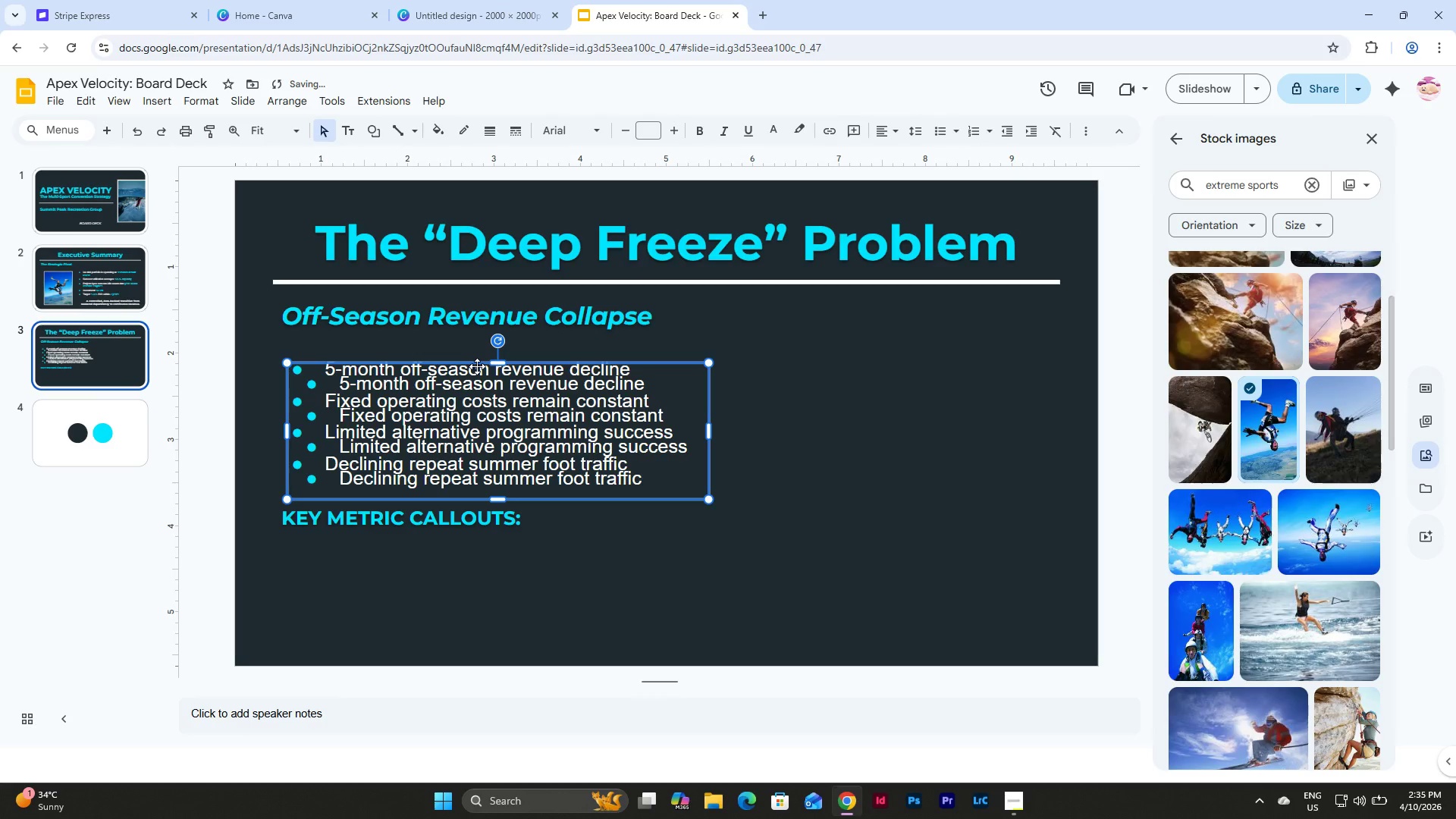 
left_click_drag(start_coordinate=[477, 366], to_coordinate=[460, 500])
 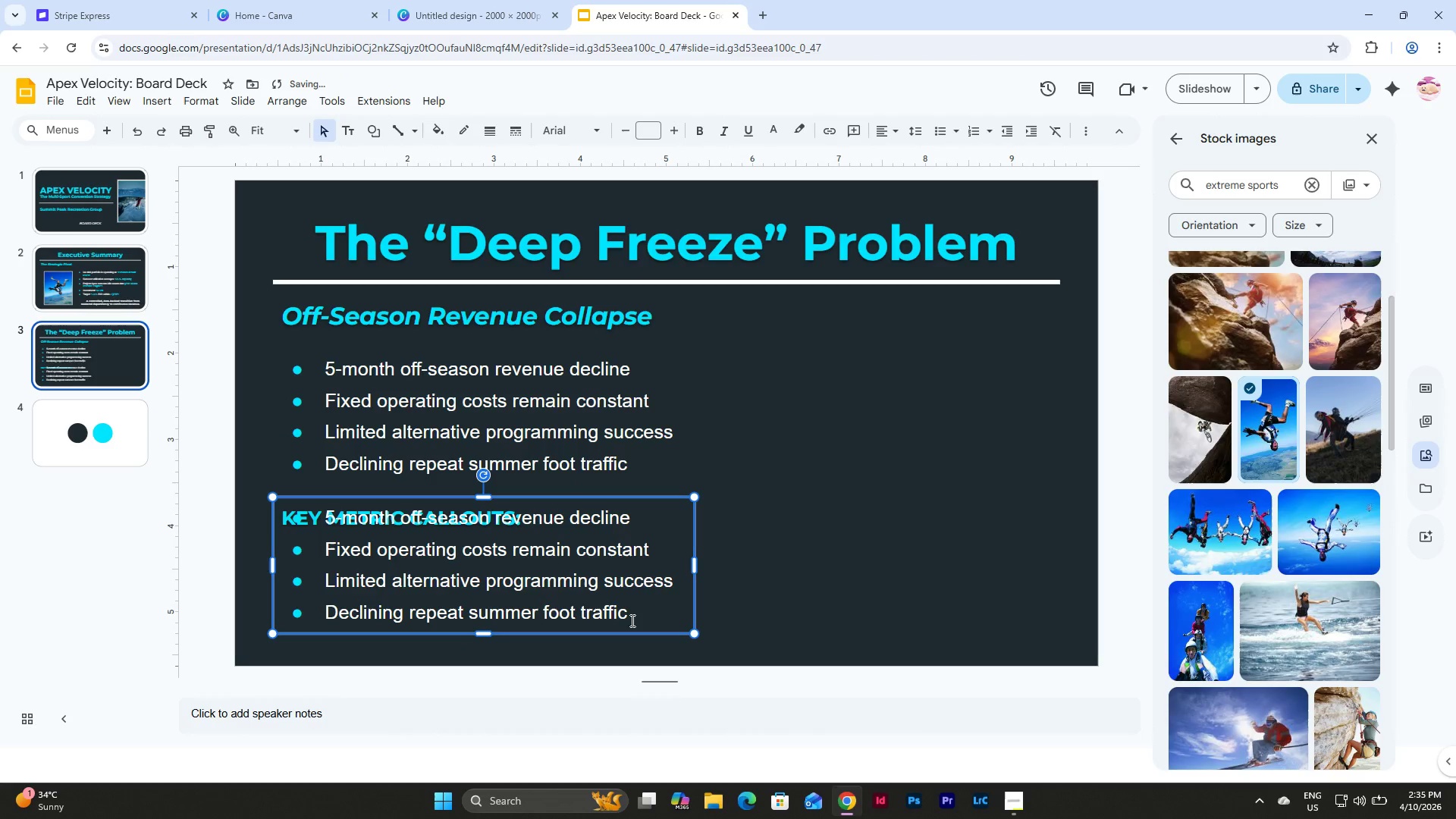 
left_click_drag(start_coordinate=[632, 620], to_coordinate=[312, 576])
 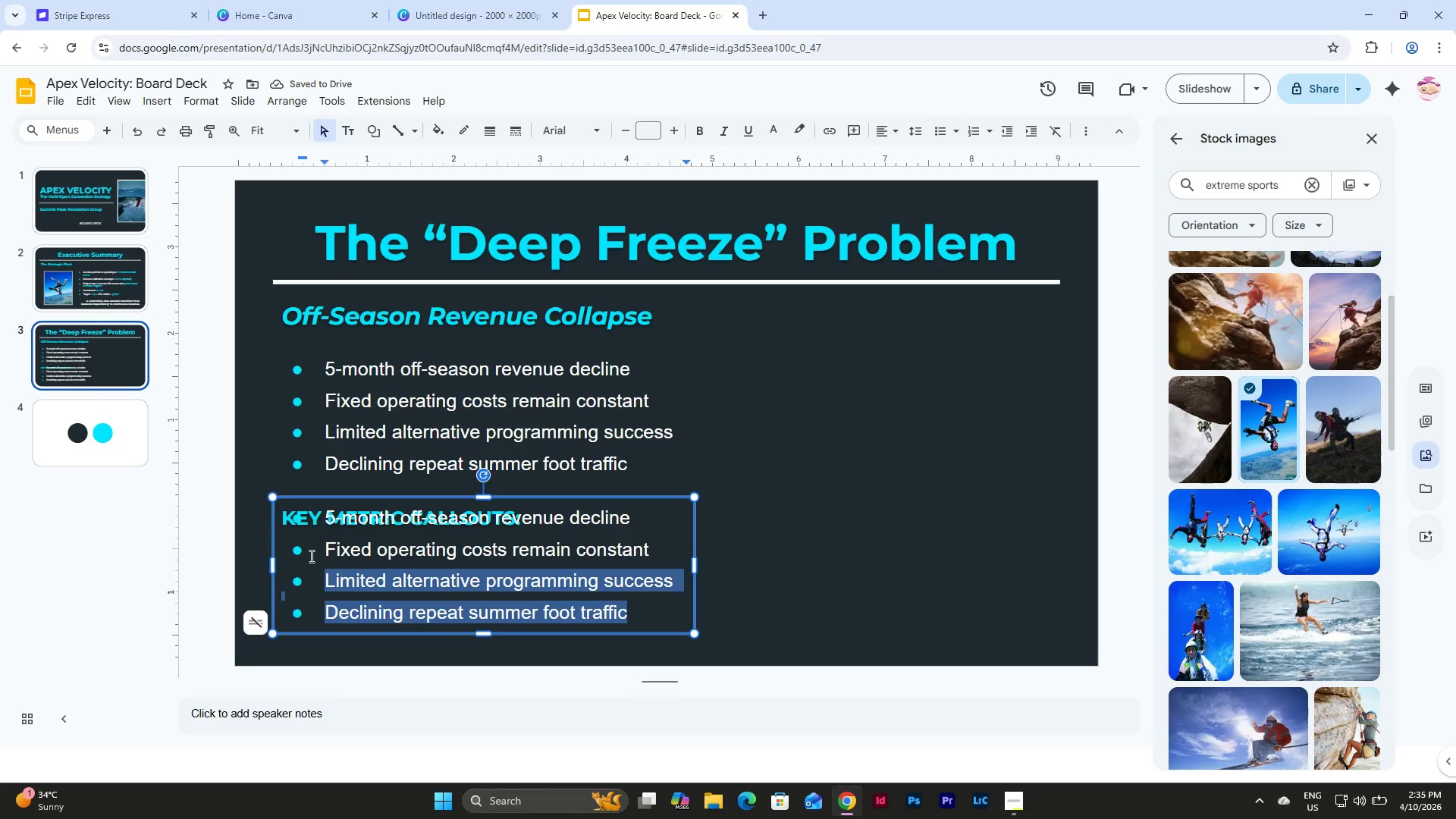 
key(Backspace)
 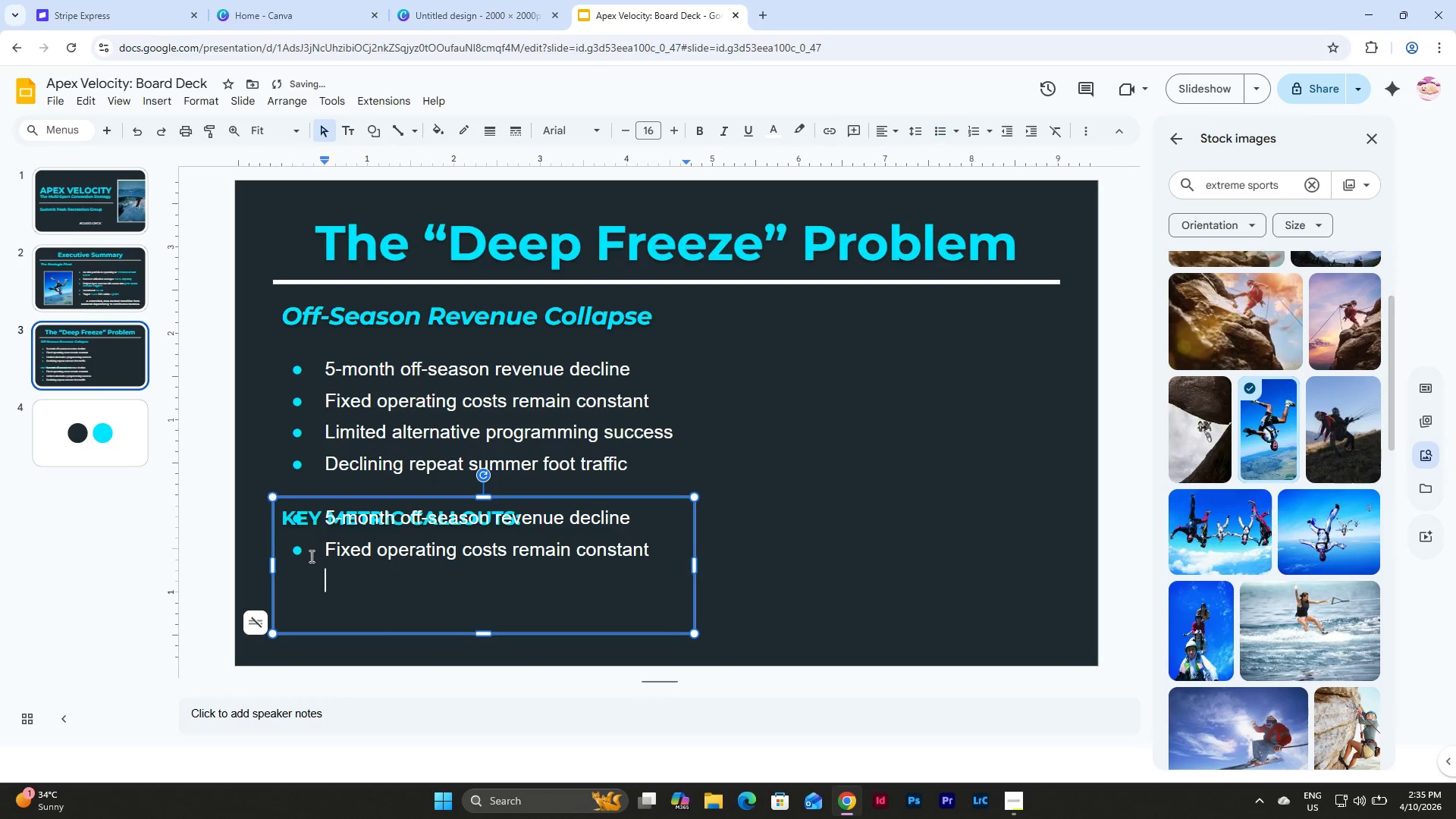 
key(Backspace)
 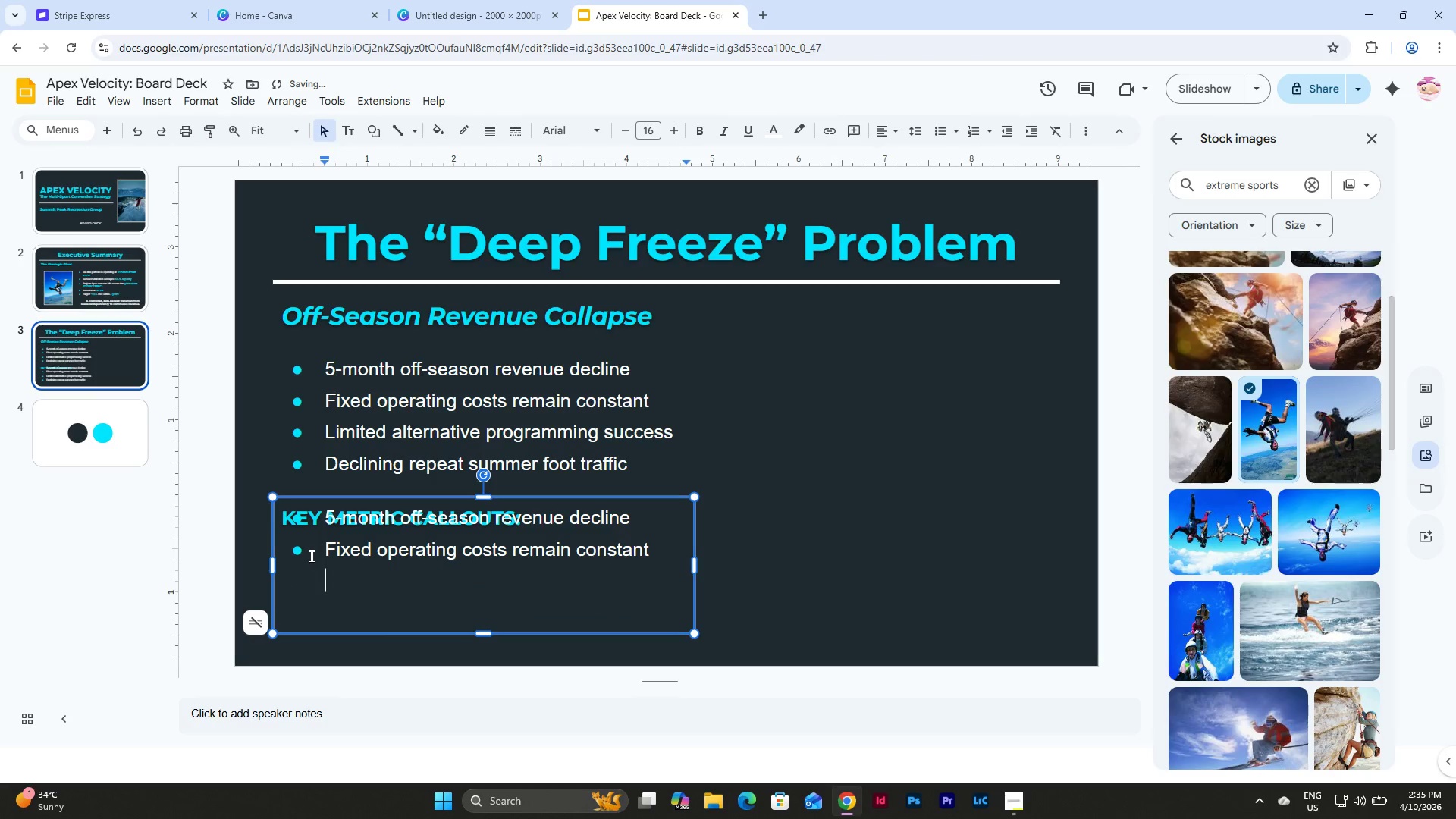 
key(Backspace)
 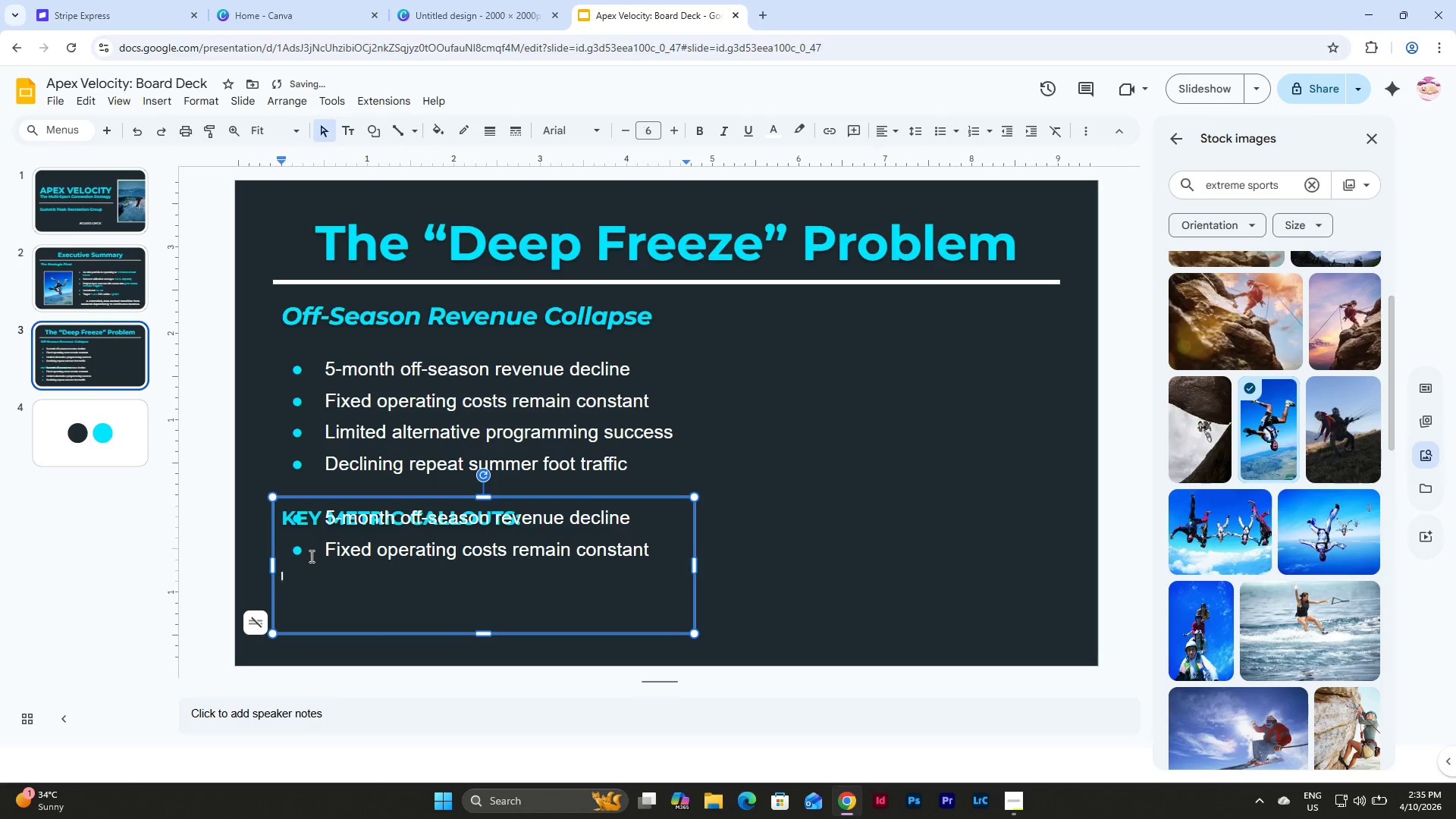 
key(Backspace)
 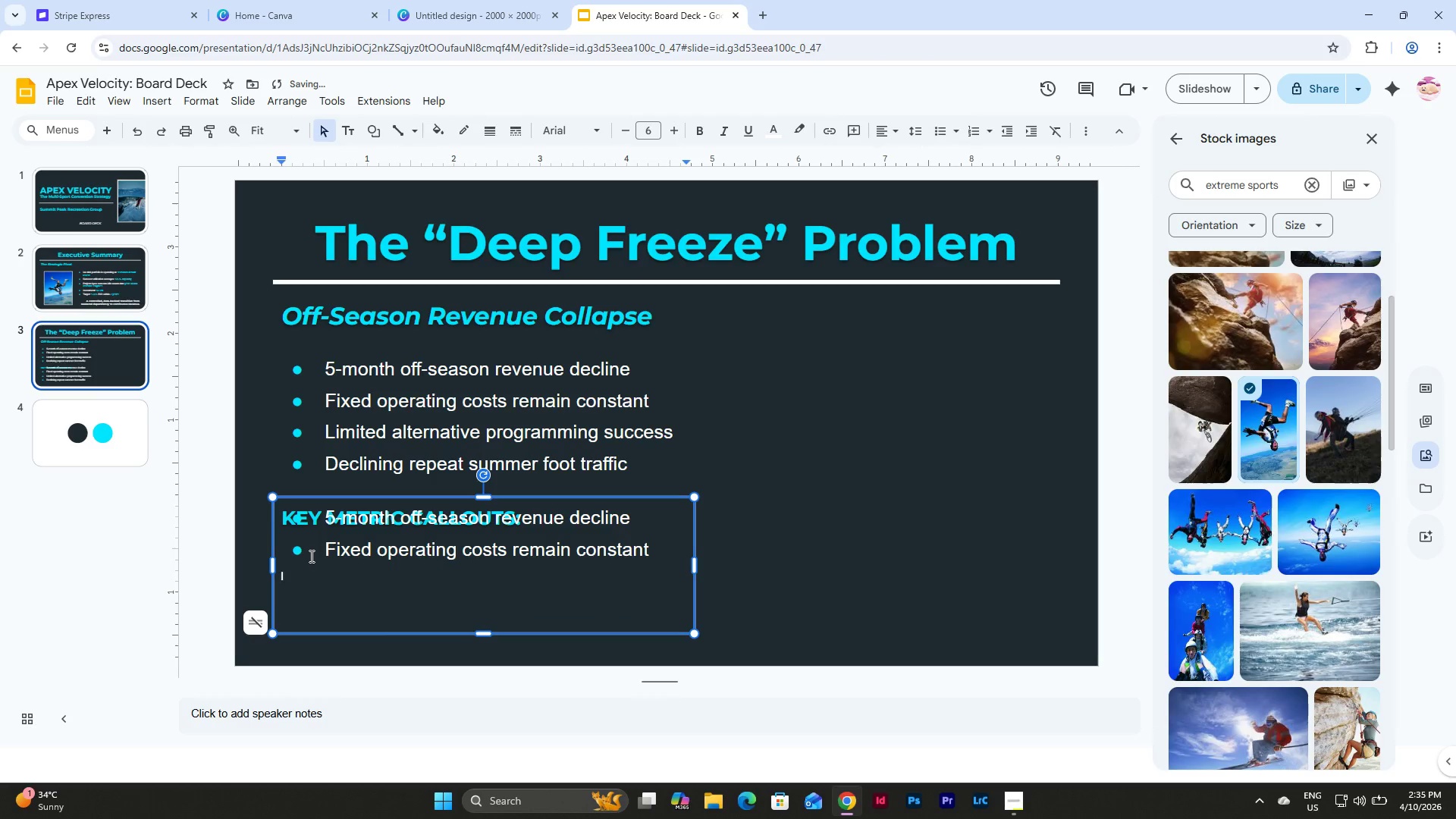 
key(Backspace)
 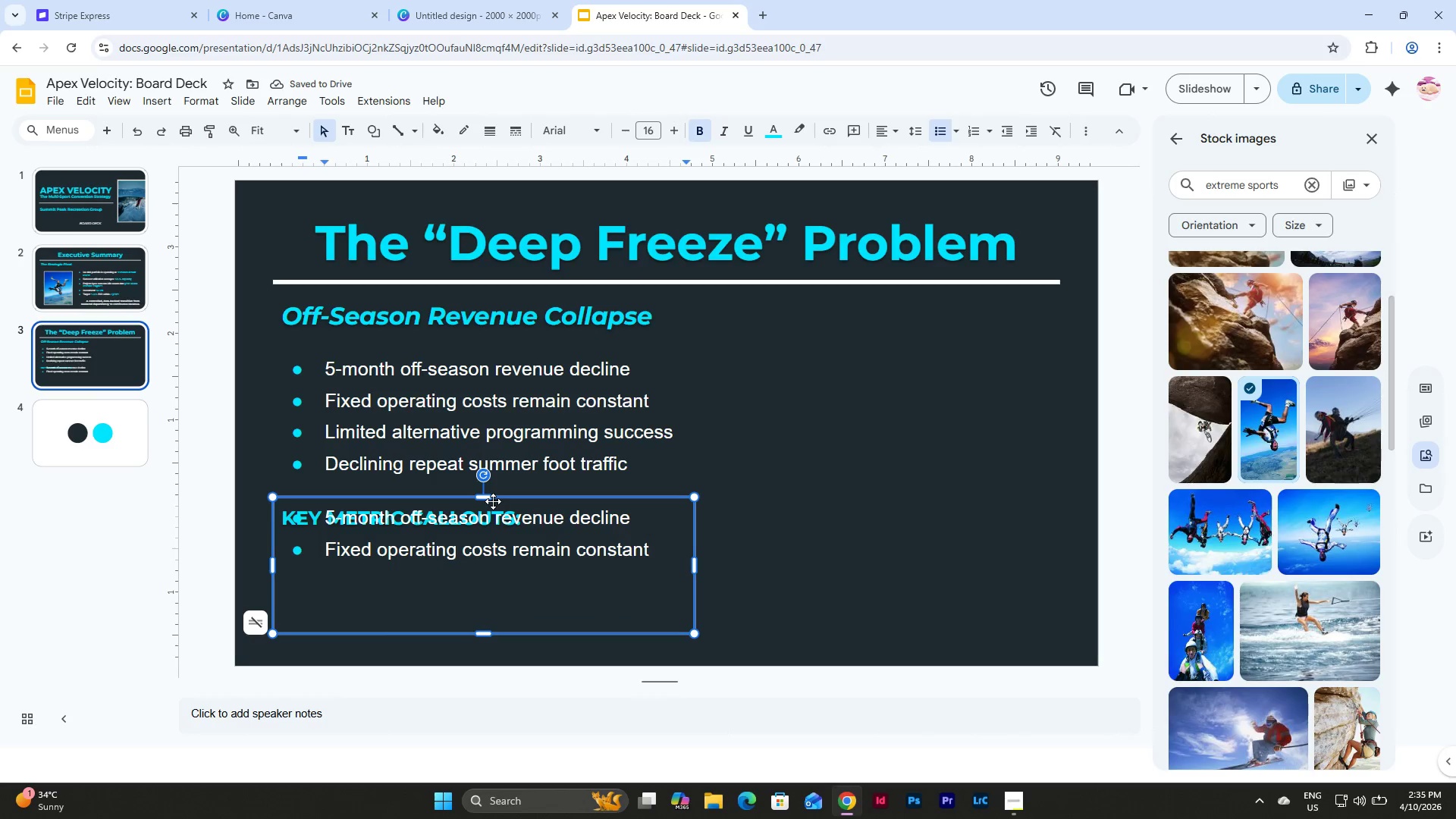 
left_click_drag(start_coordinate=[484, 499], to_coordinate=[484, 569])
 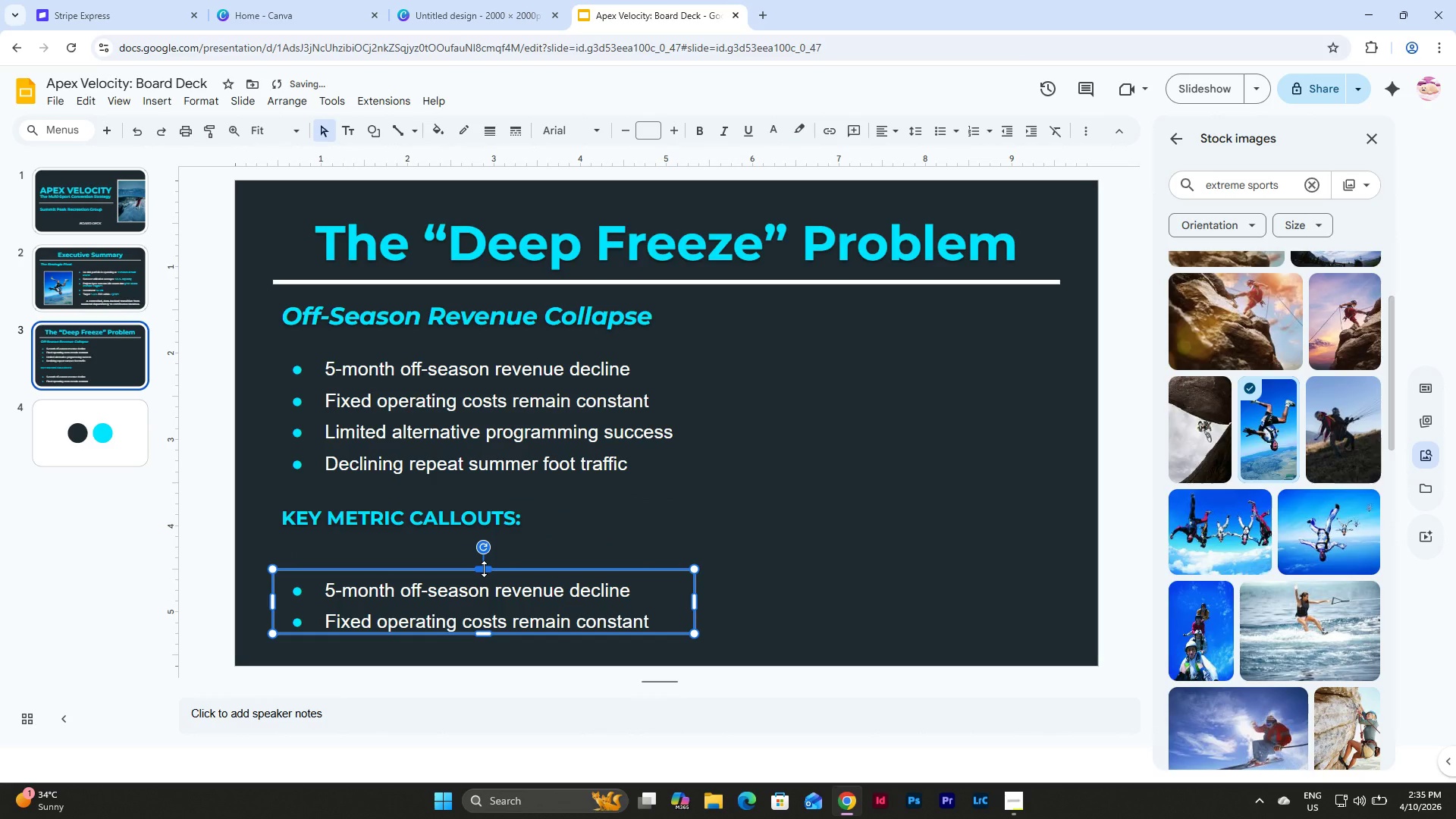 
left_click_drag(start_coordinate=[484, 569], to_coordinate=[484, 532])
 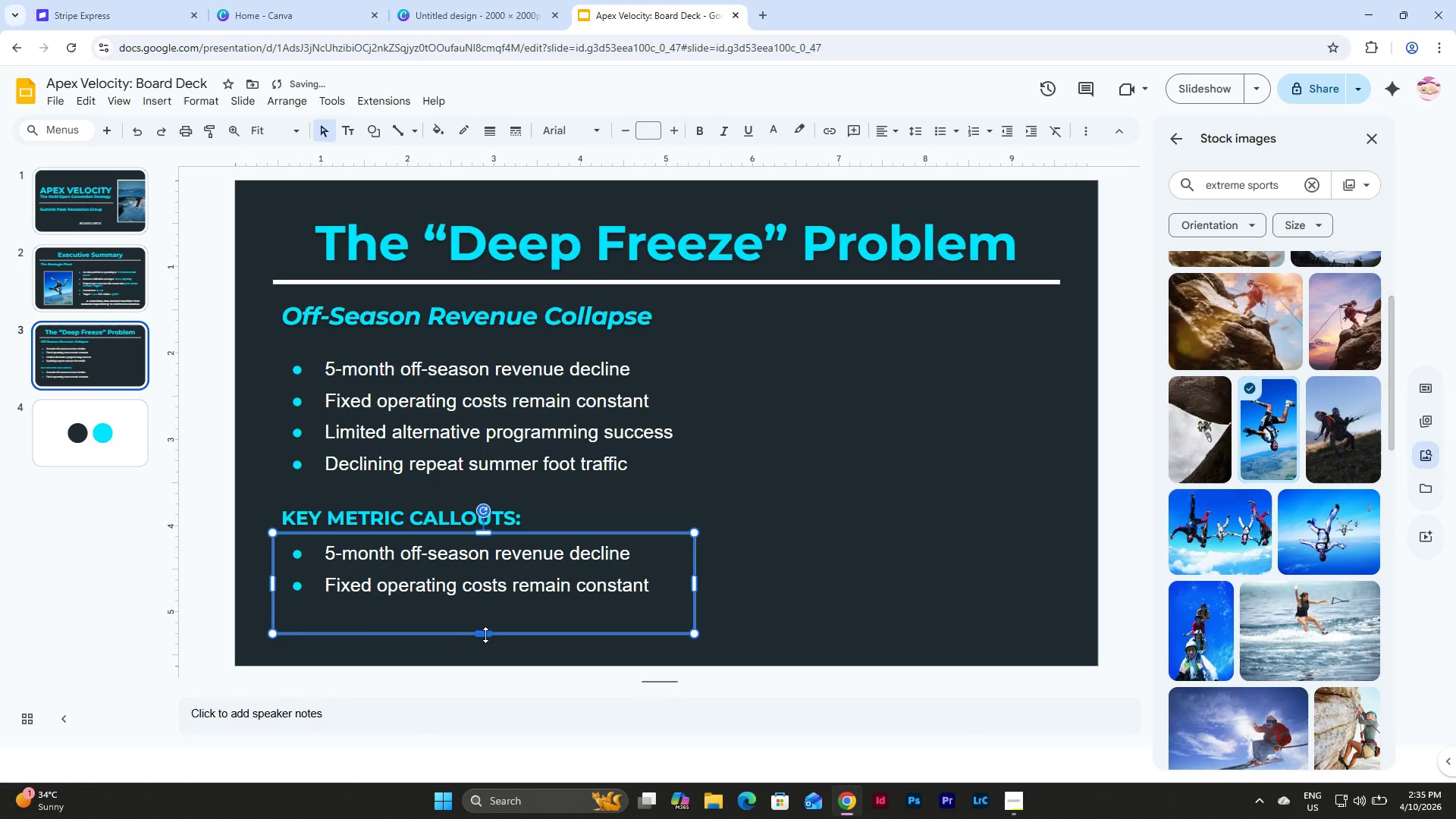 
left_click_drag(start_coordinate=[485, 636], to_coordinate=[485, 604])
 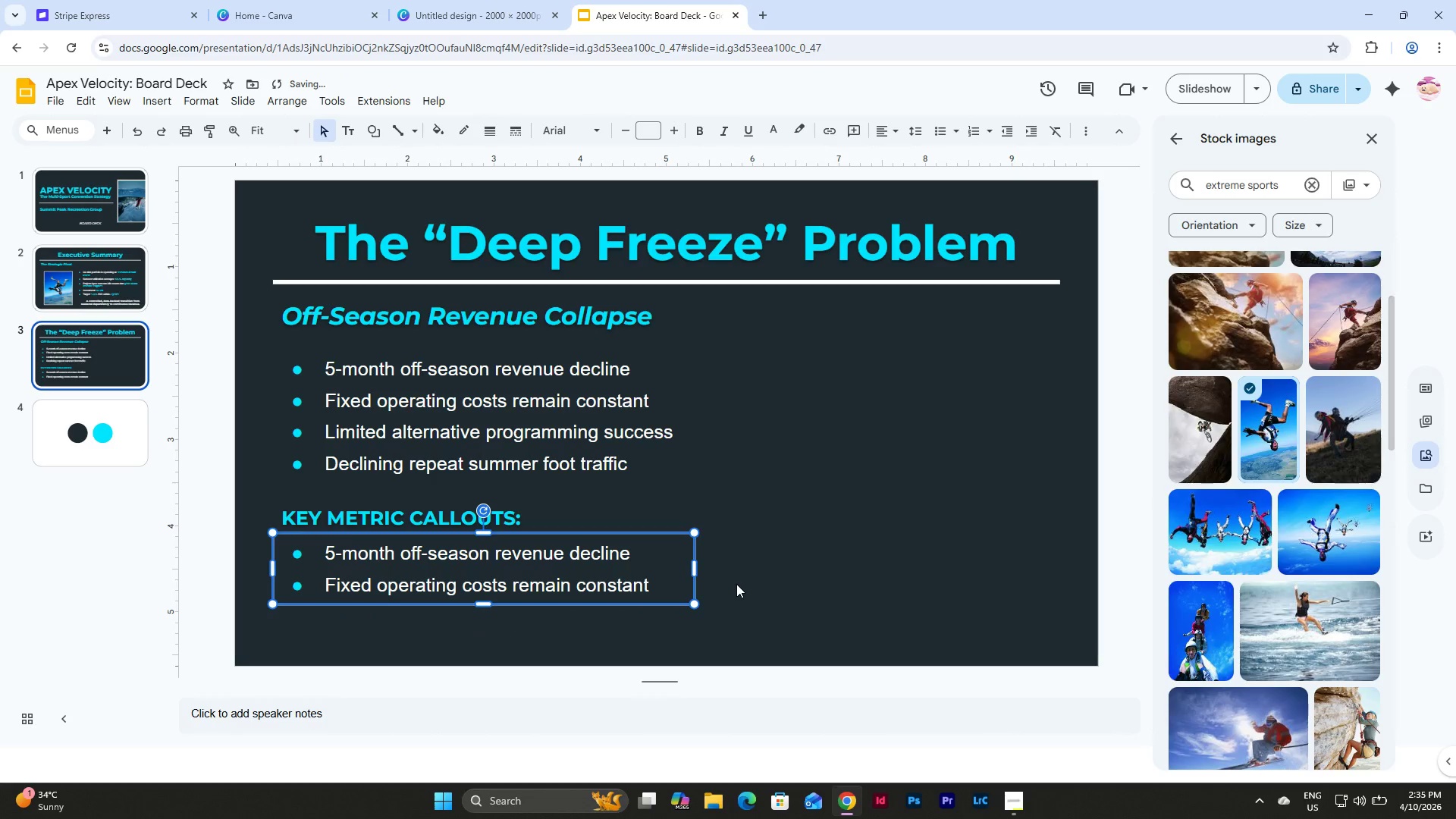 
left_click([736, 584])
 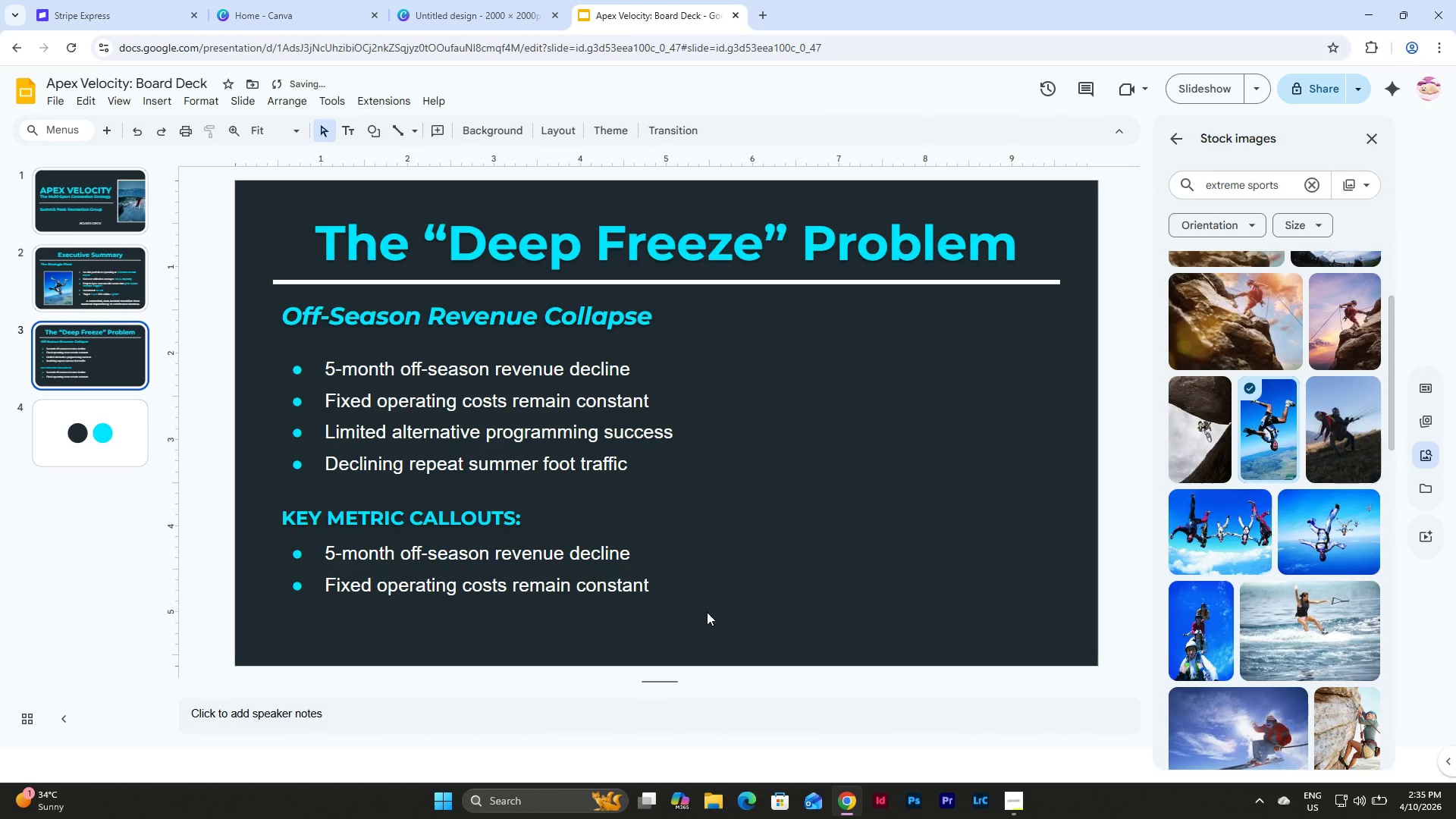 
left_click_drag(start_coordinate=[679, 601], to_coordinate=[595, 577])
 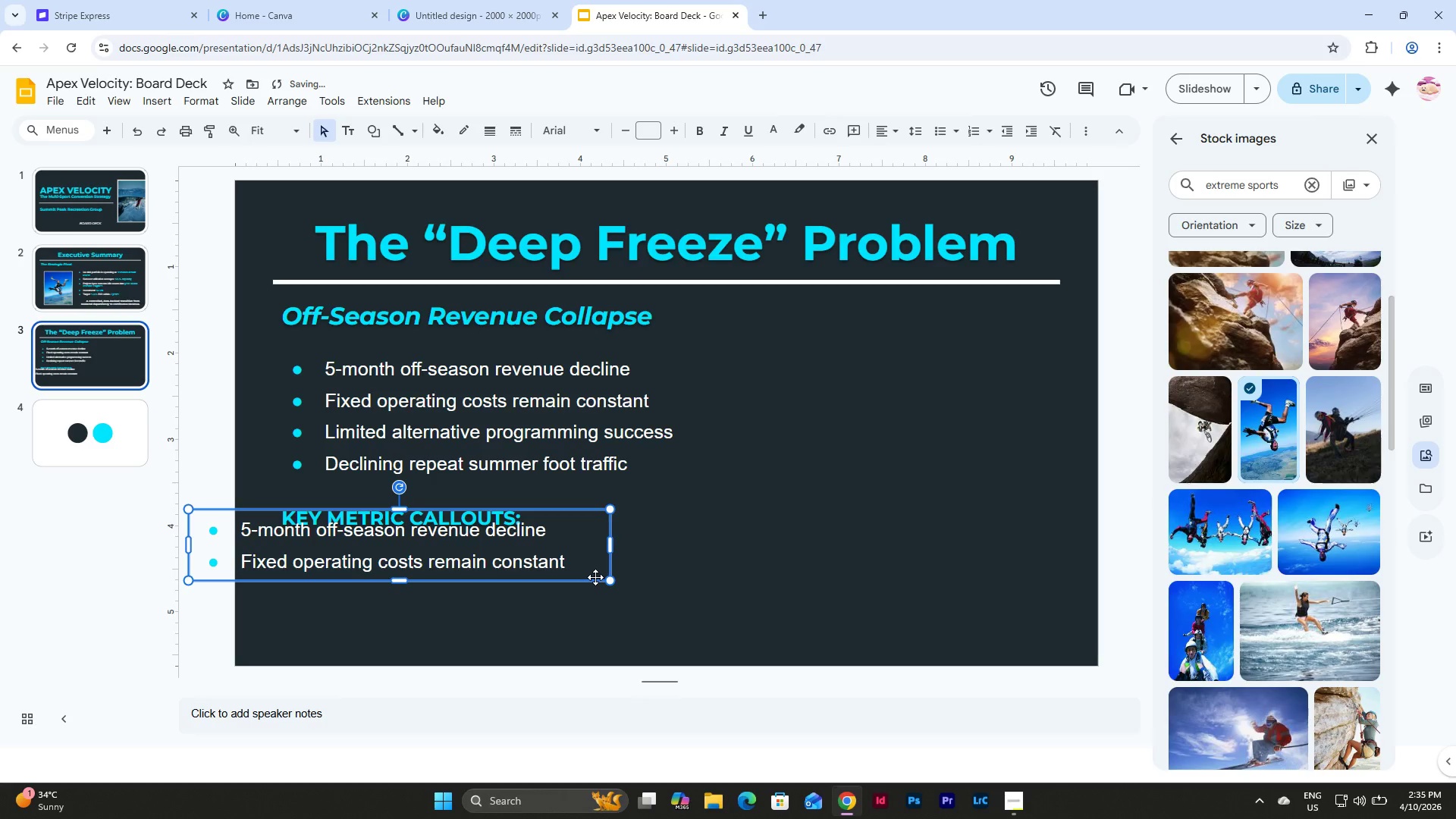 
key(Control+Z)
 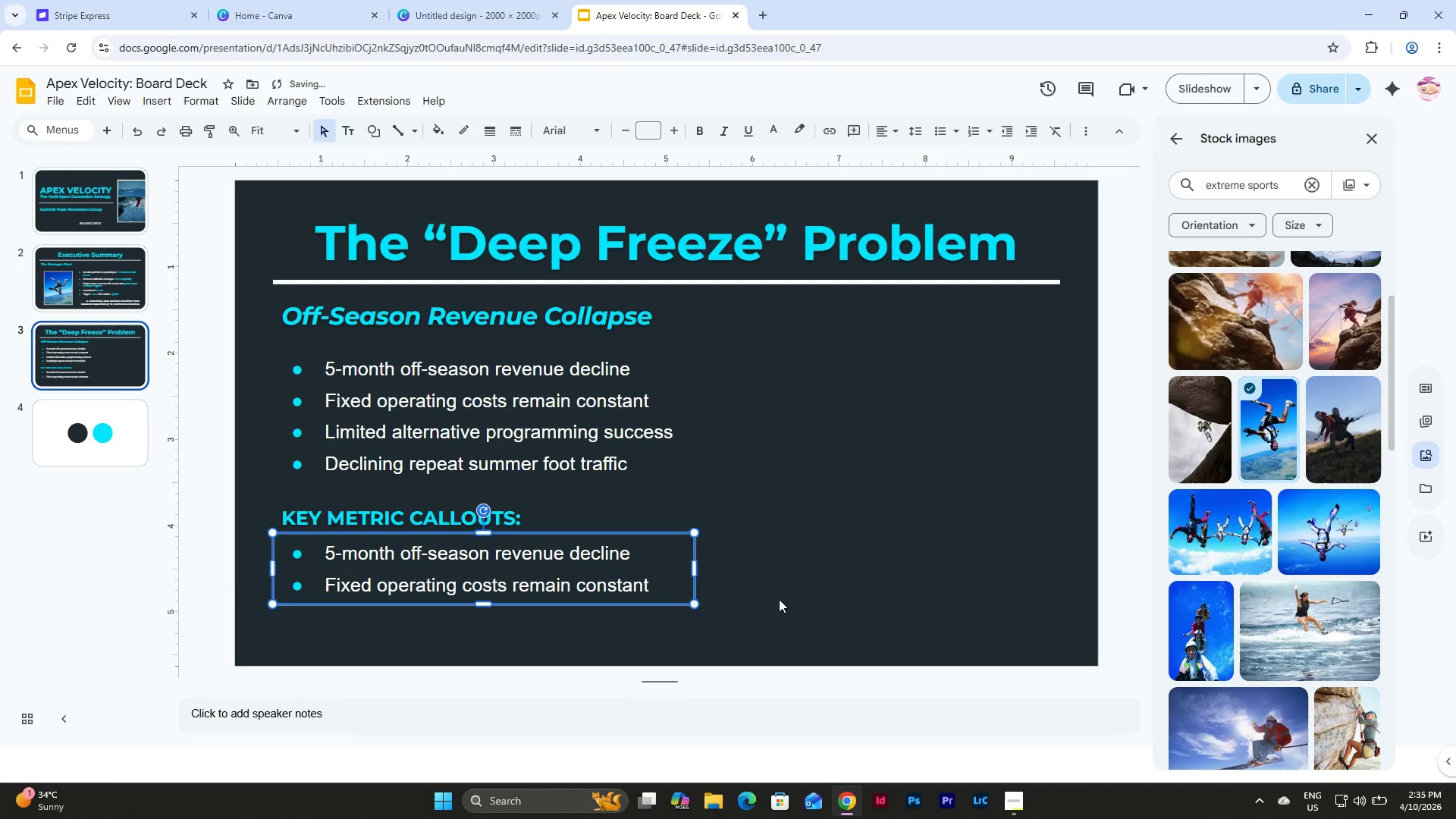 
left_click([779, 599])
 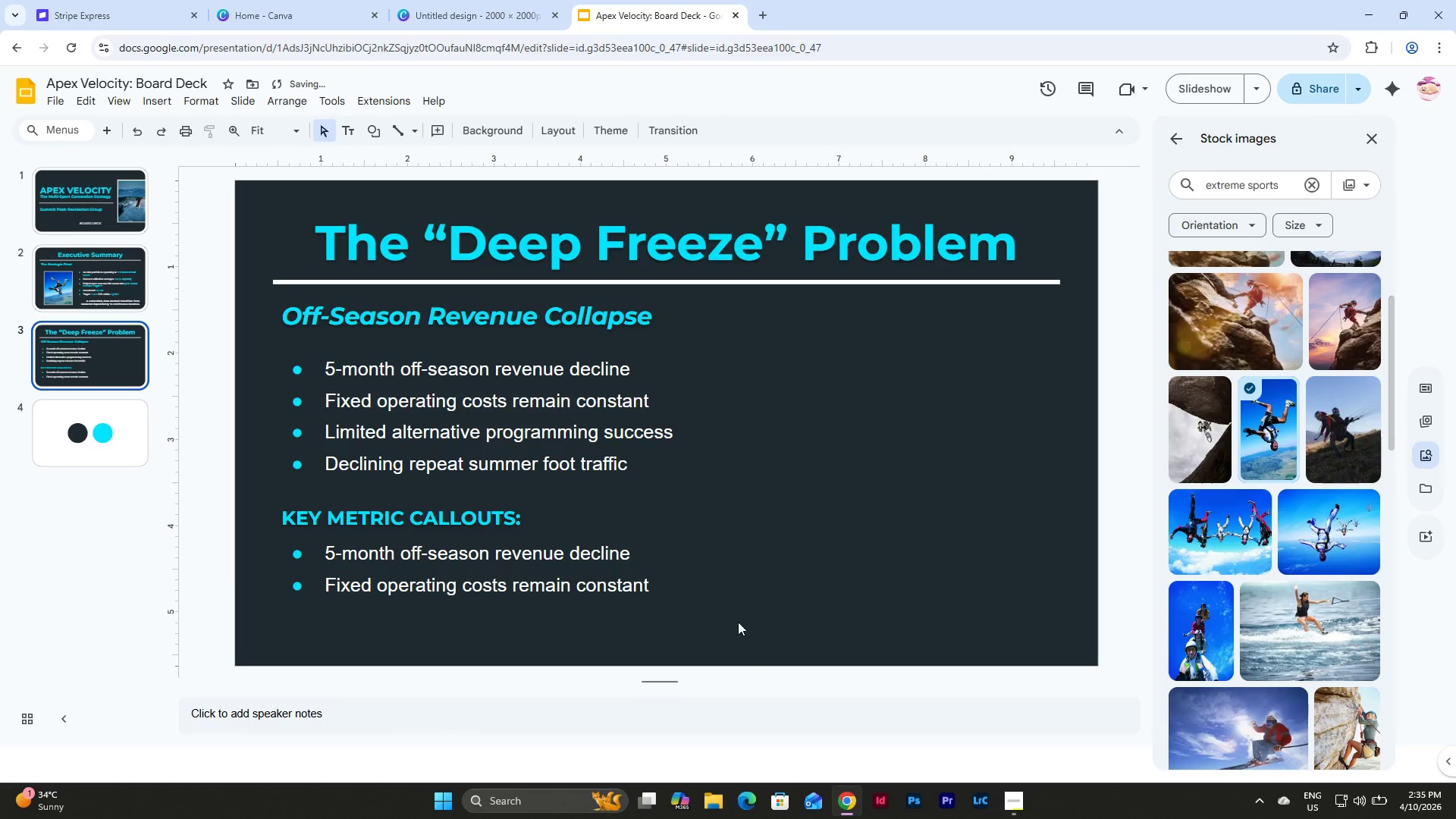 
left_click_drag(start_coordinate=[738, 622], to_coordinate=[273, 313])
 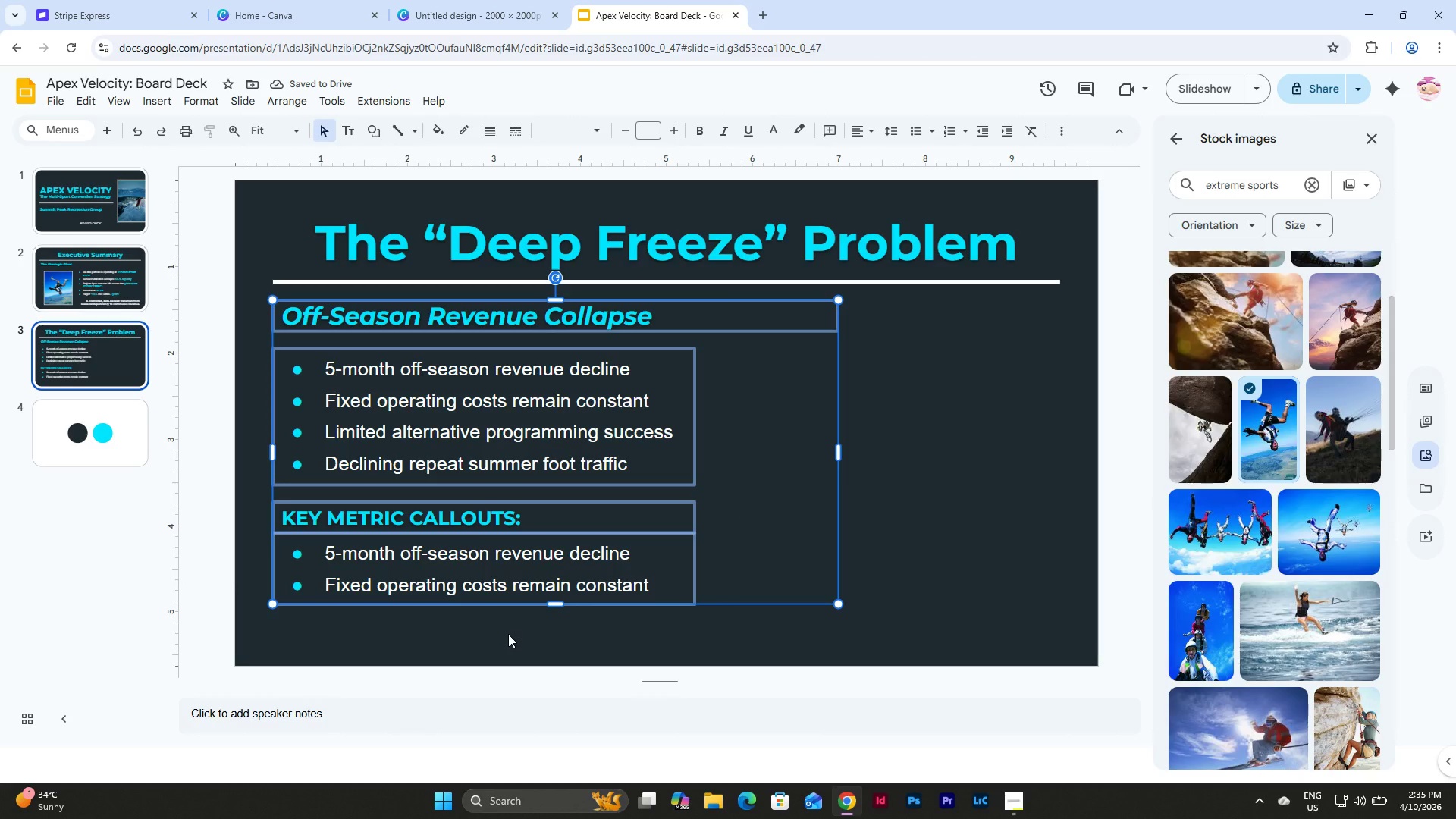 
left_click([508, 634])
 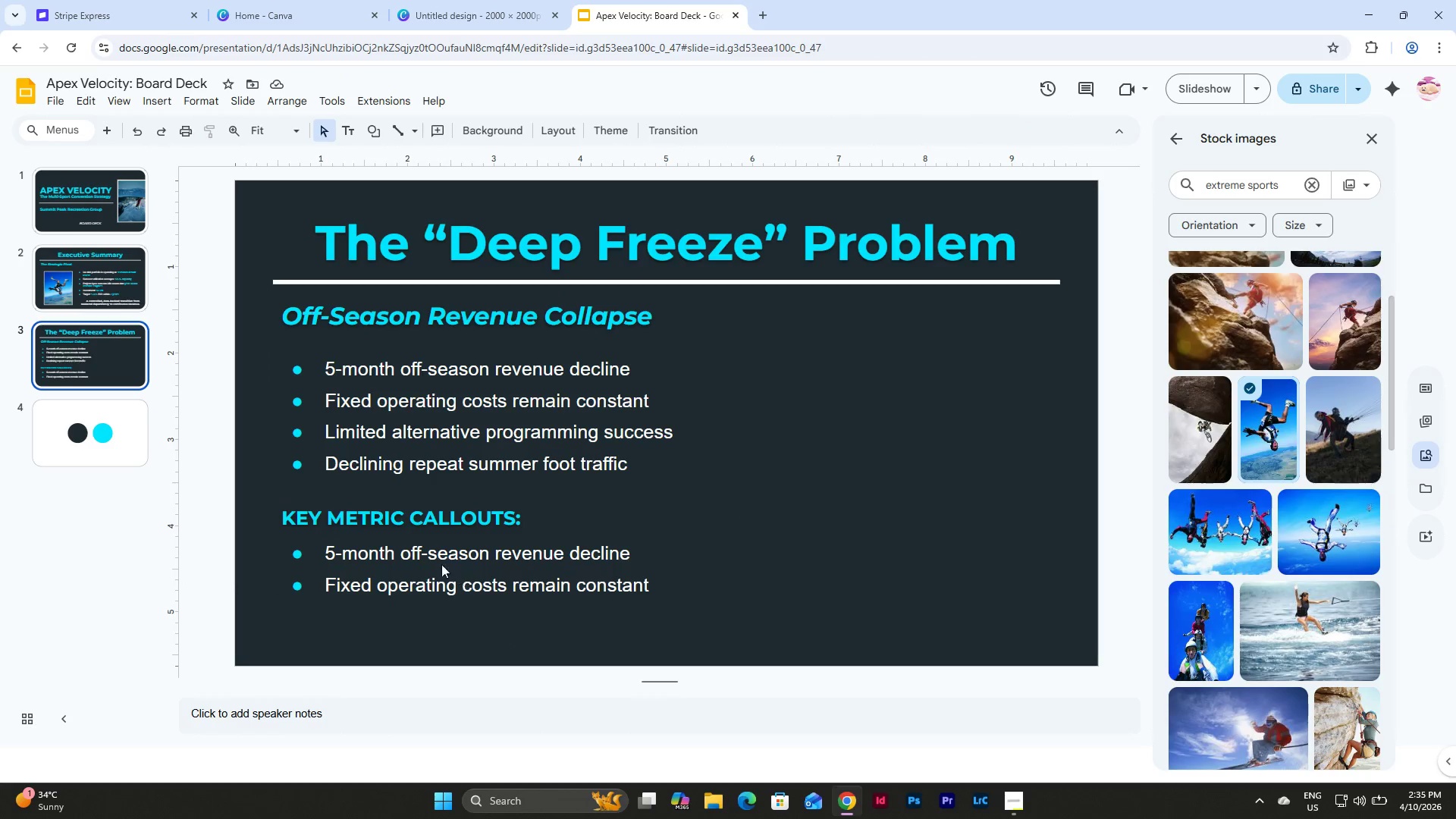 
left_click([434, 557])
 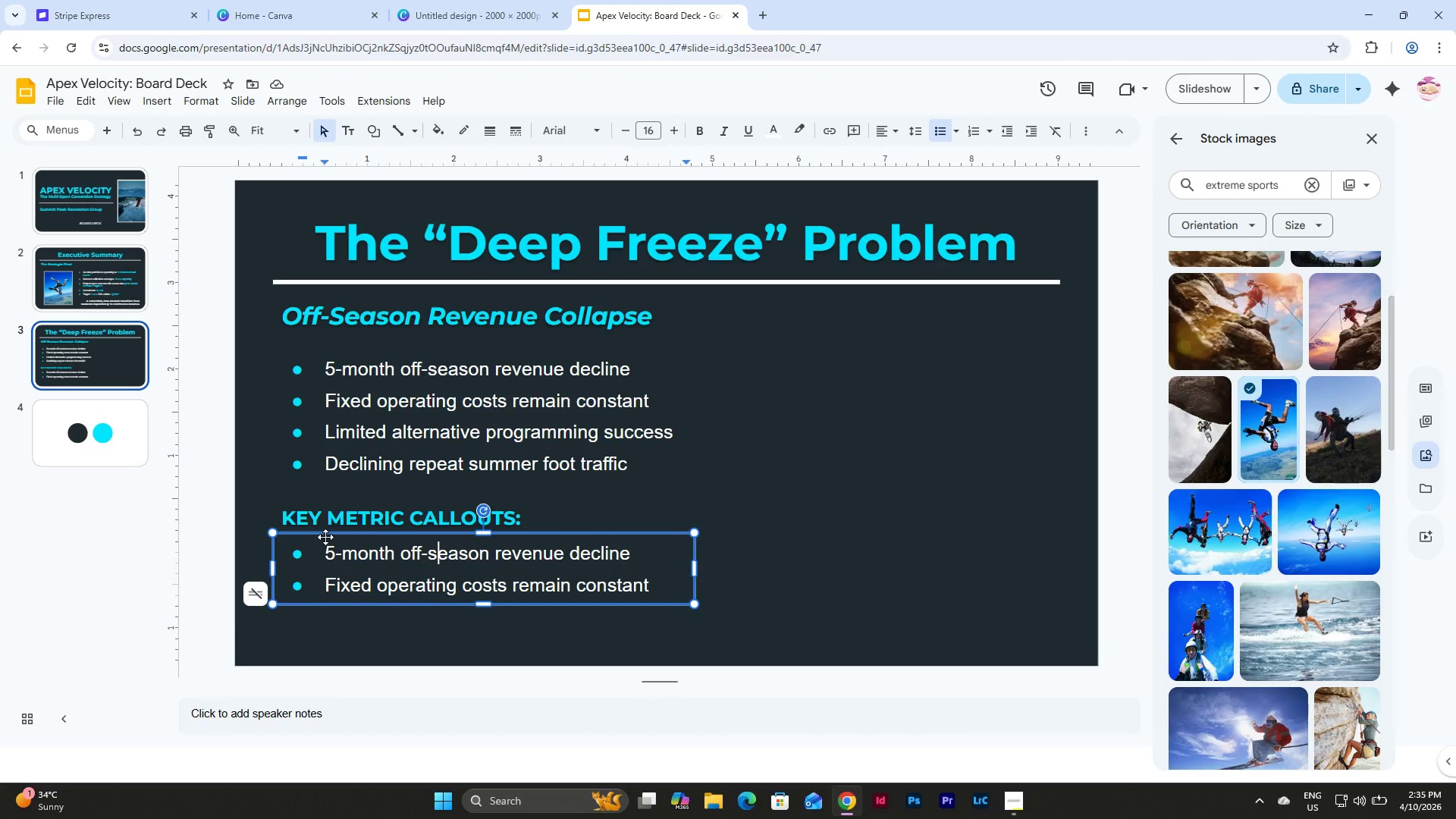 
left_click_drag(start_coordinate=[328, 552], to_coordinate=[627, 560])
 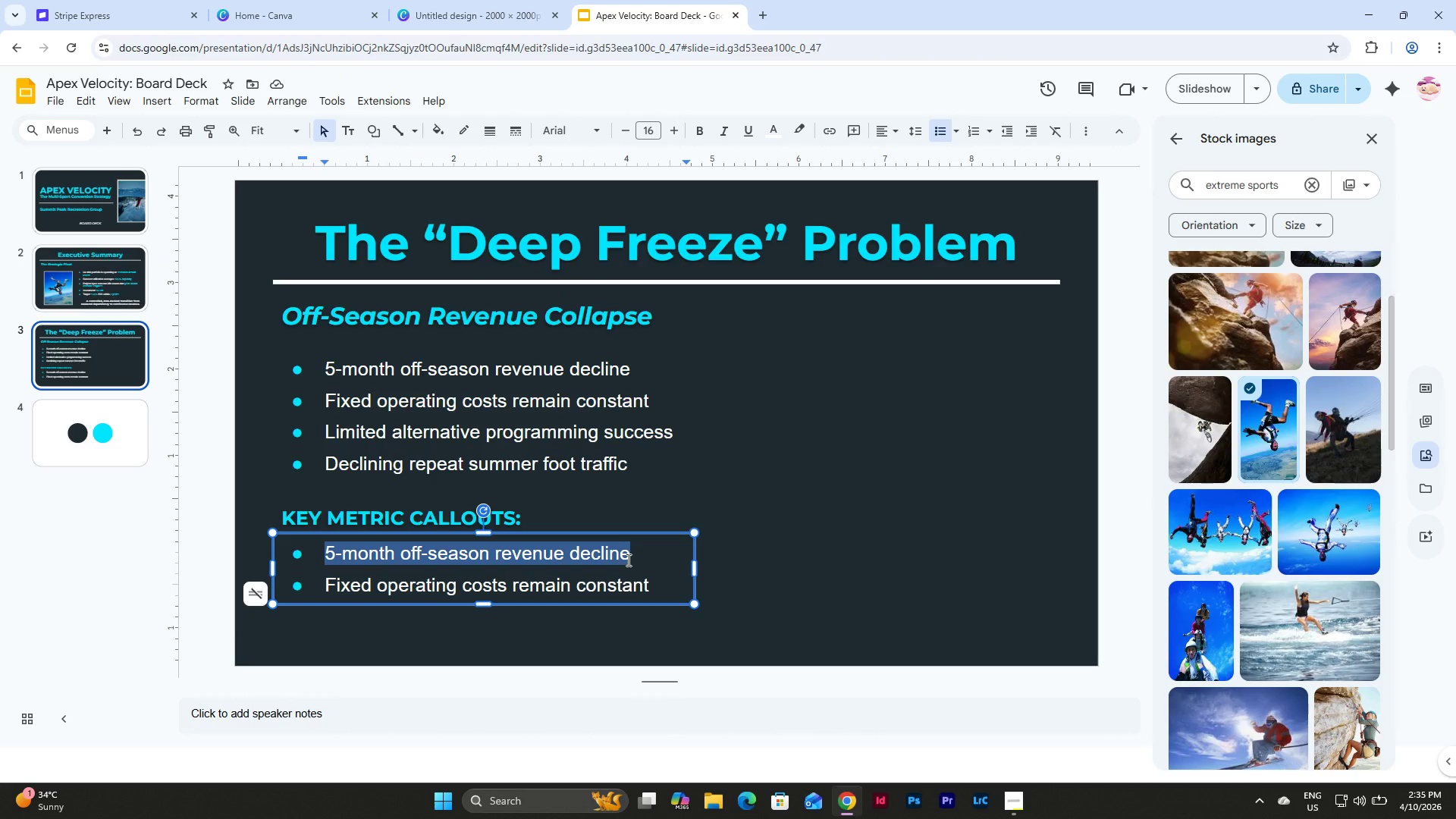 
key(Shift+ShiftLeft)
 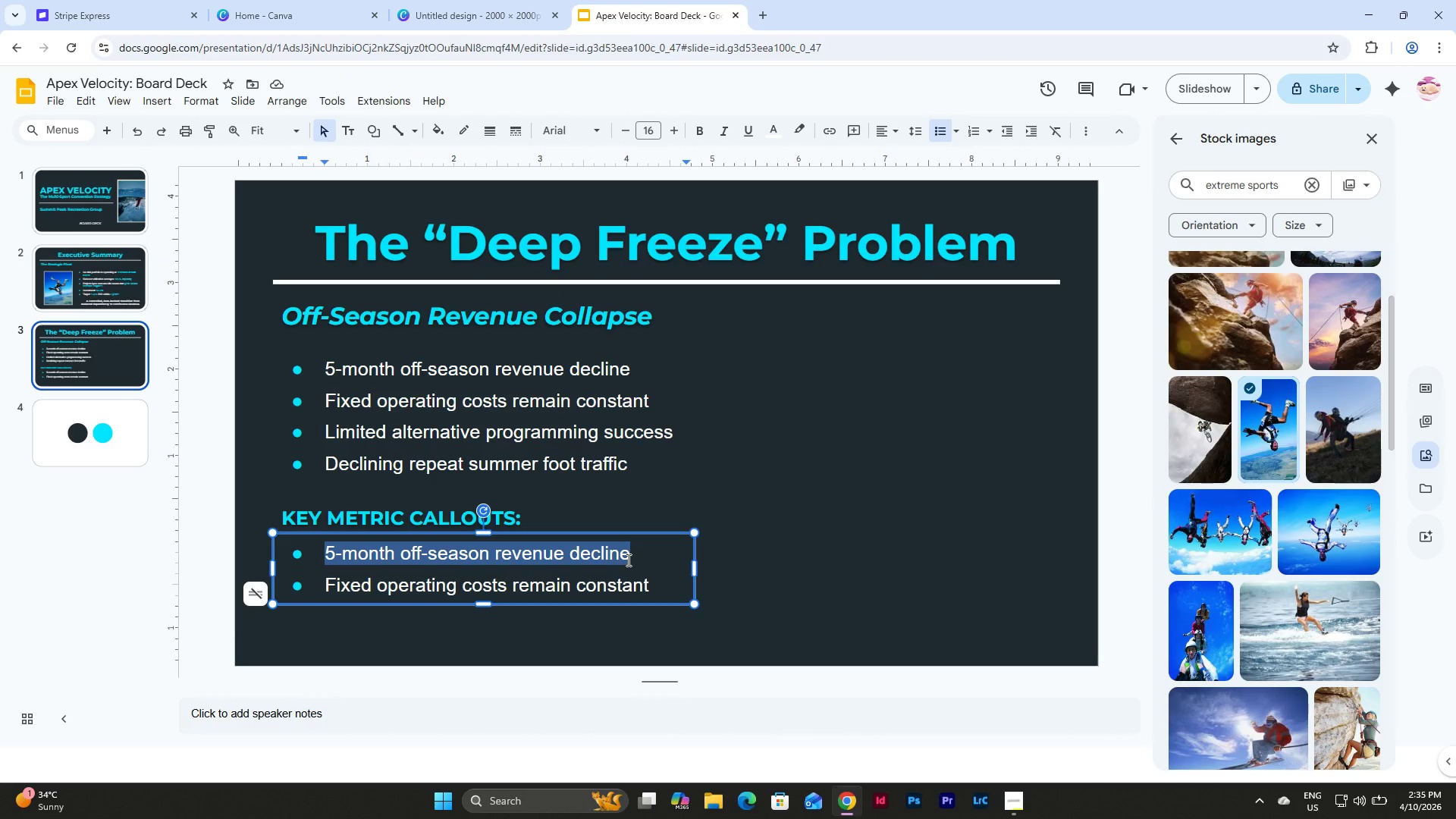 
key(Backquote)
 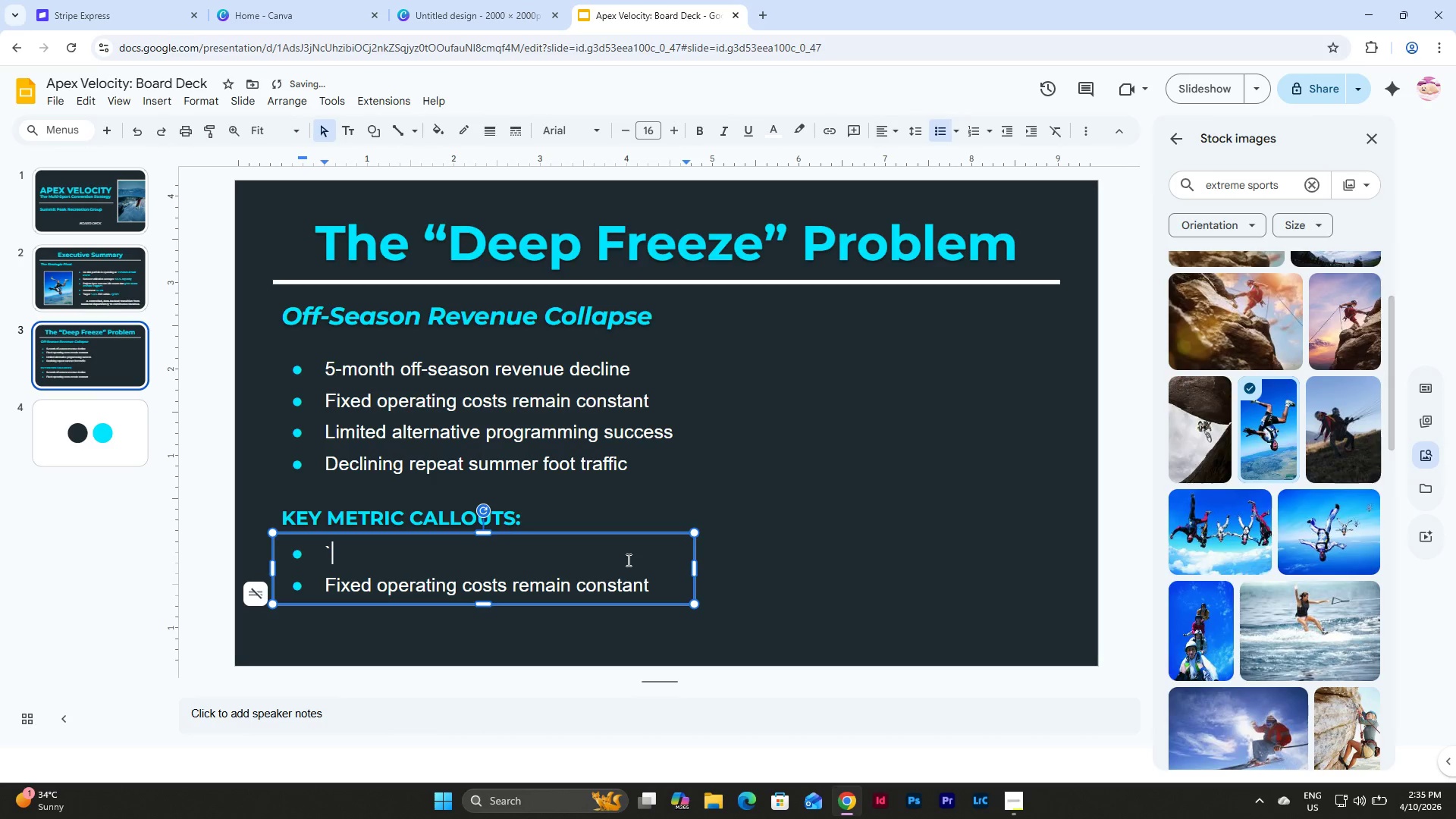 
key(Backspace)
 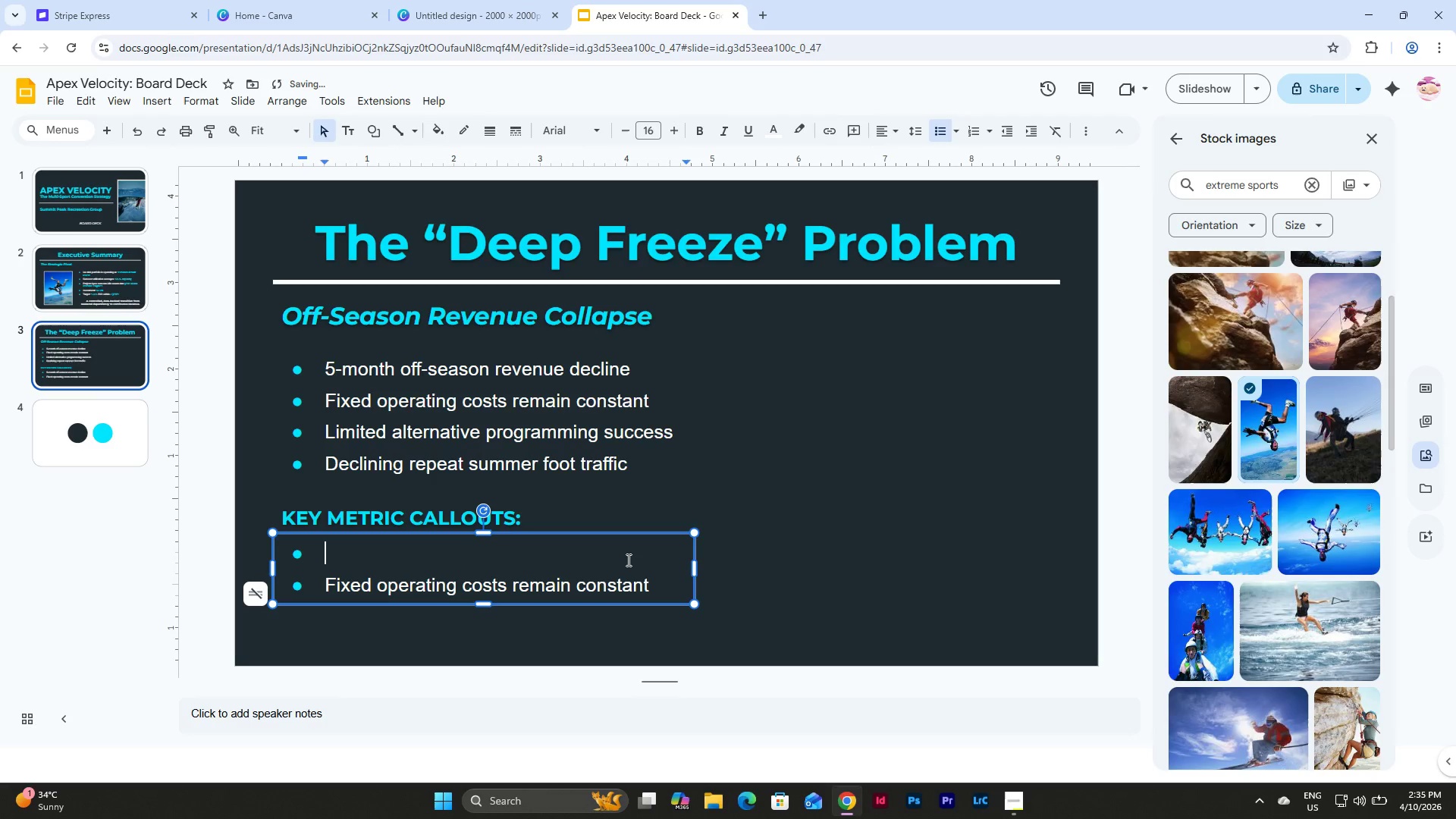 
key(Shift+Backquote)
 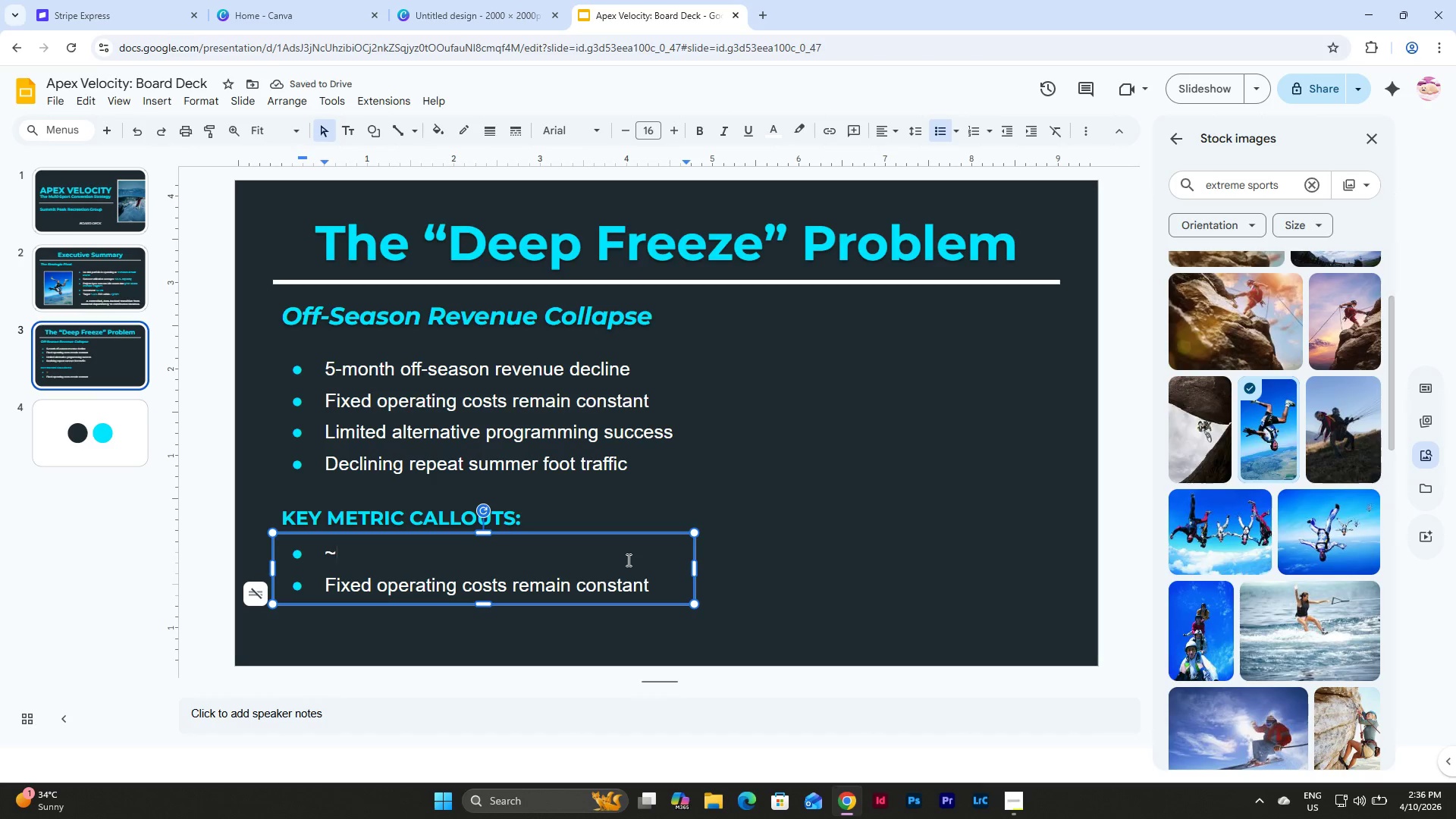 
type(42% seasonal revene)
key(Backspace)
type(ue drop)
 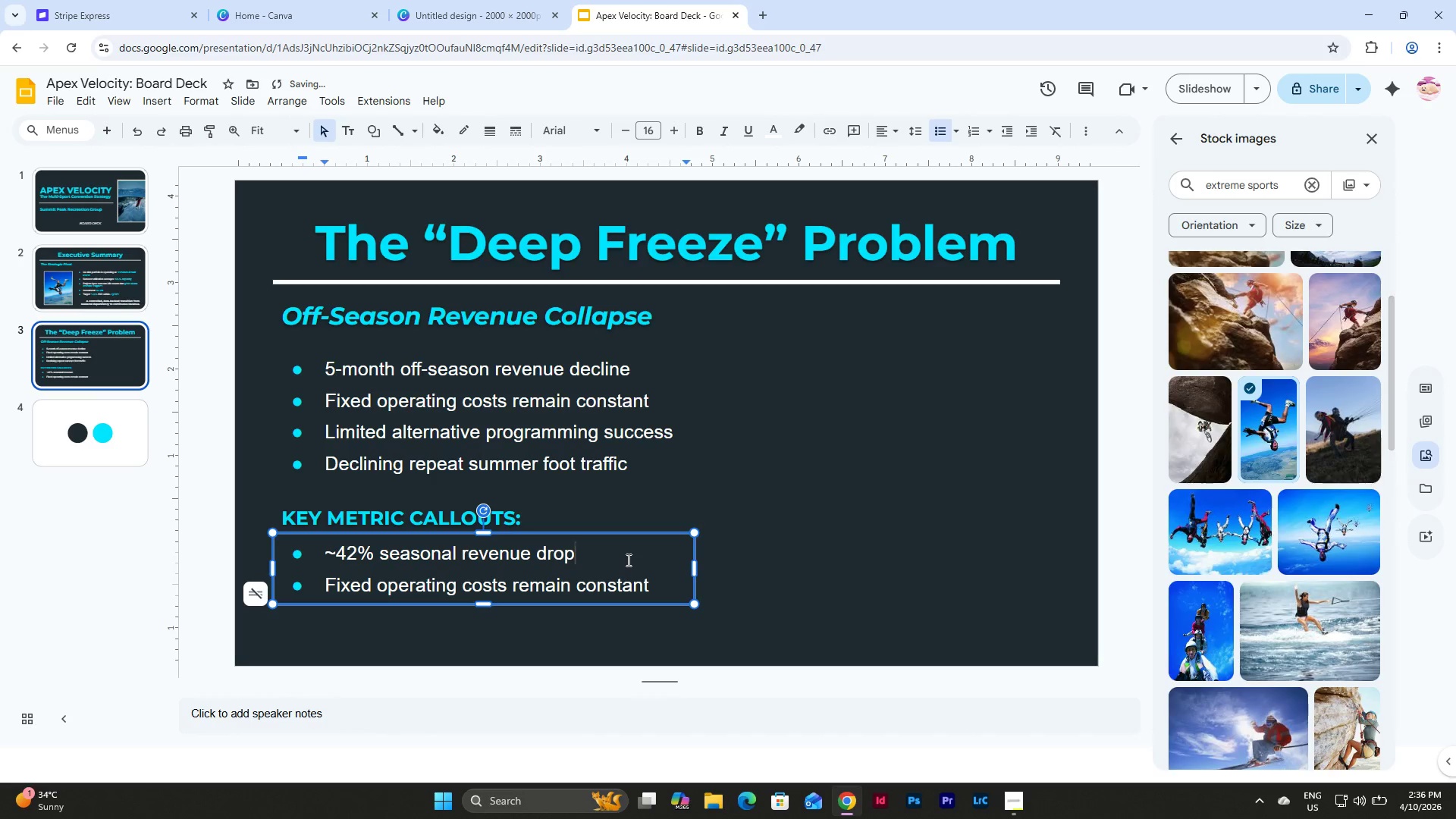 
left_click_drag(start_coordinate=[651, 582], to_coordinate=[328, 585])
 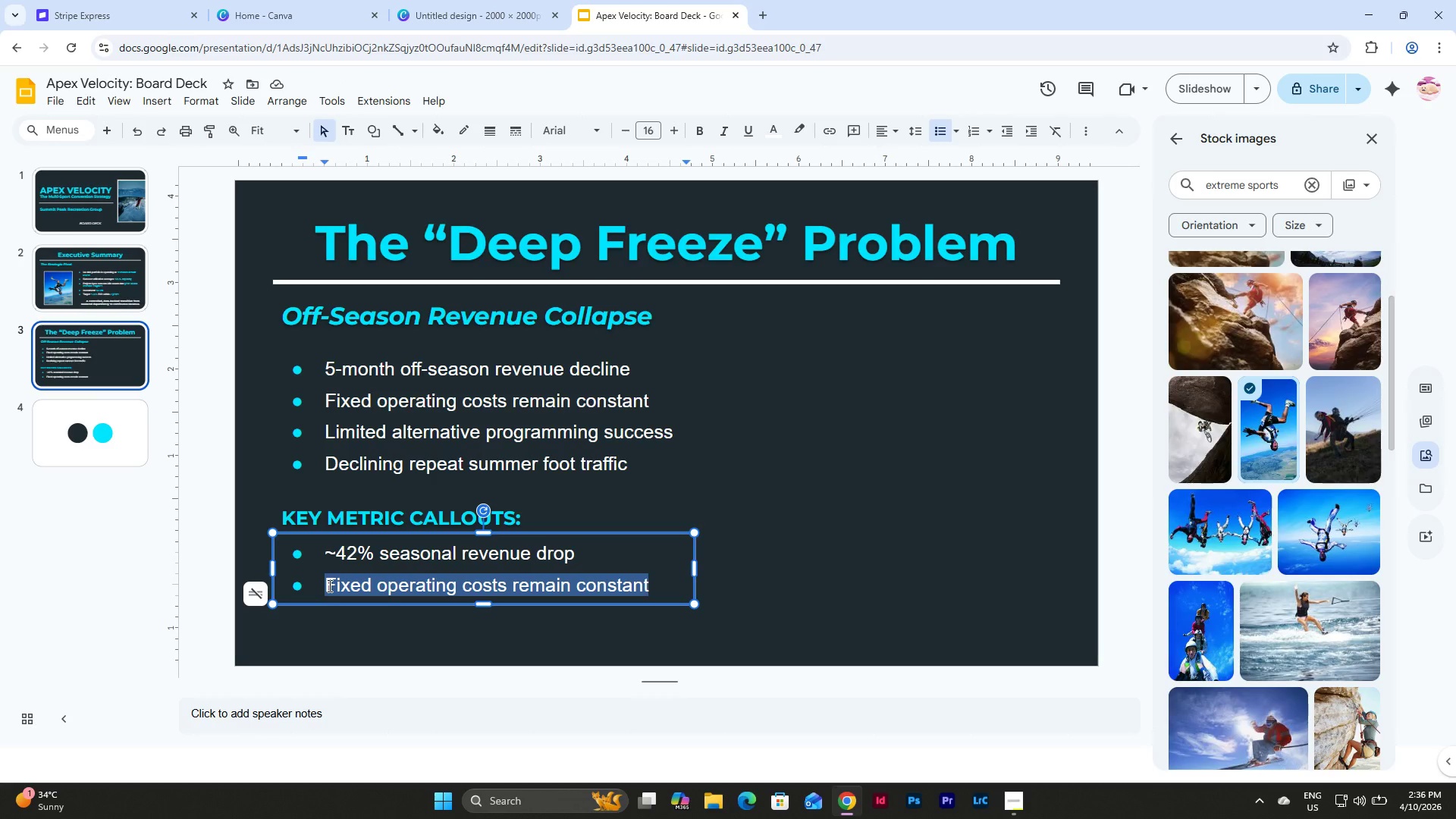 
wait(5.03)
 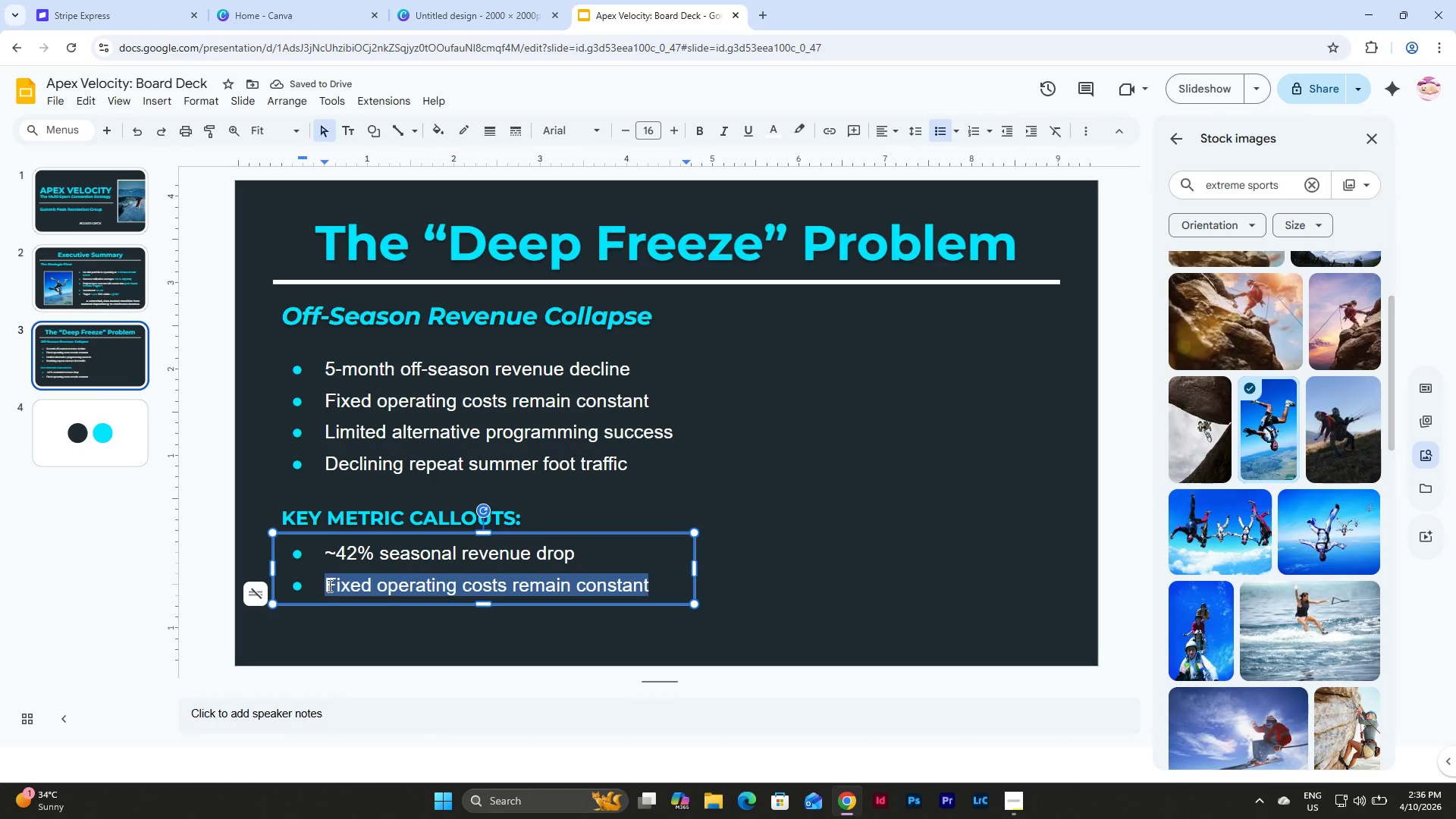 
type($1.1M annual deficit exposure)
 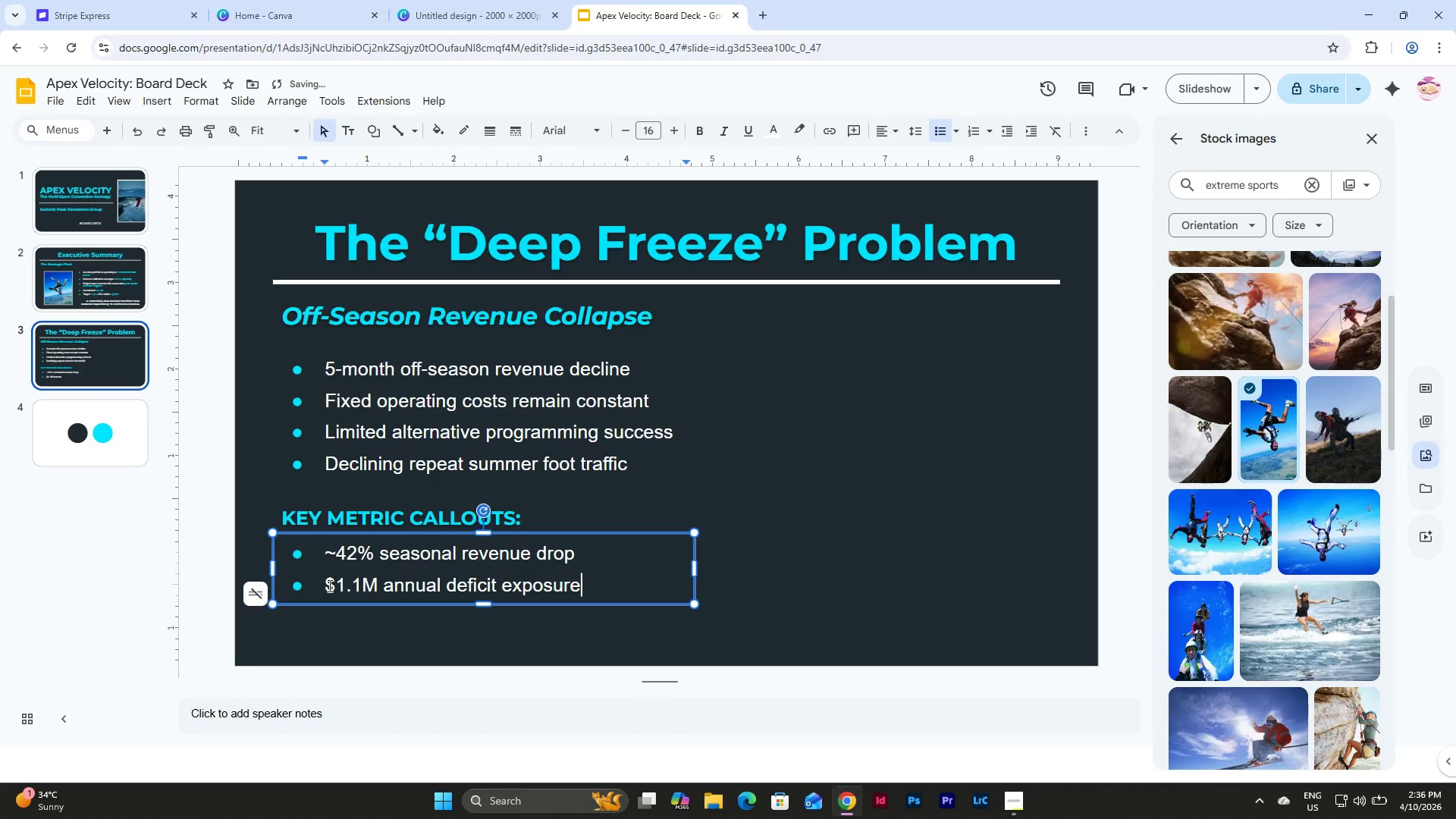 
left_click_drag(start_coordinate=[326, 552], to_coordinate=[370, 553])
 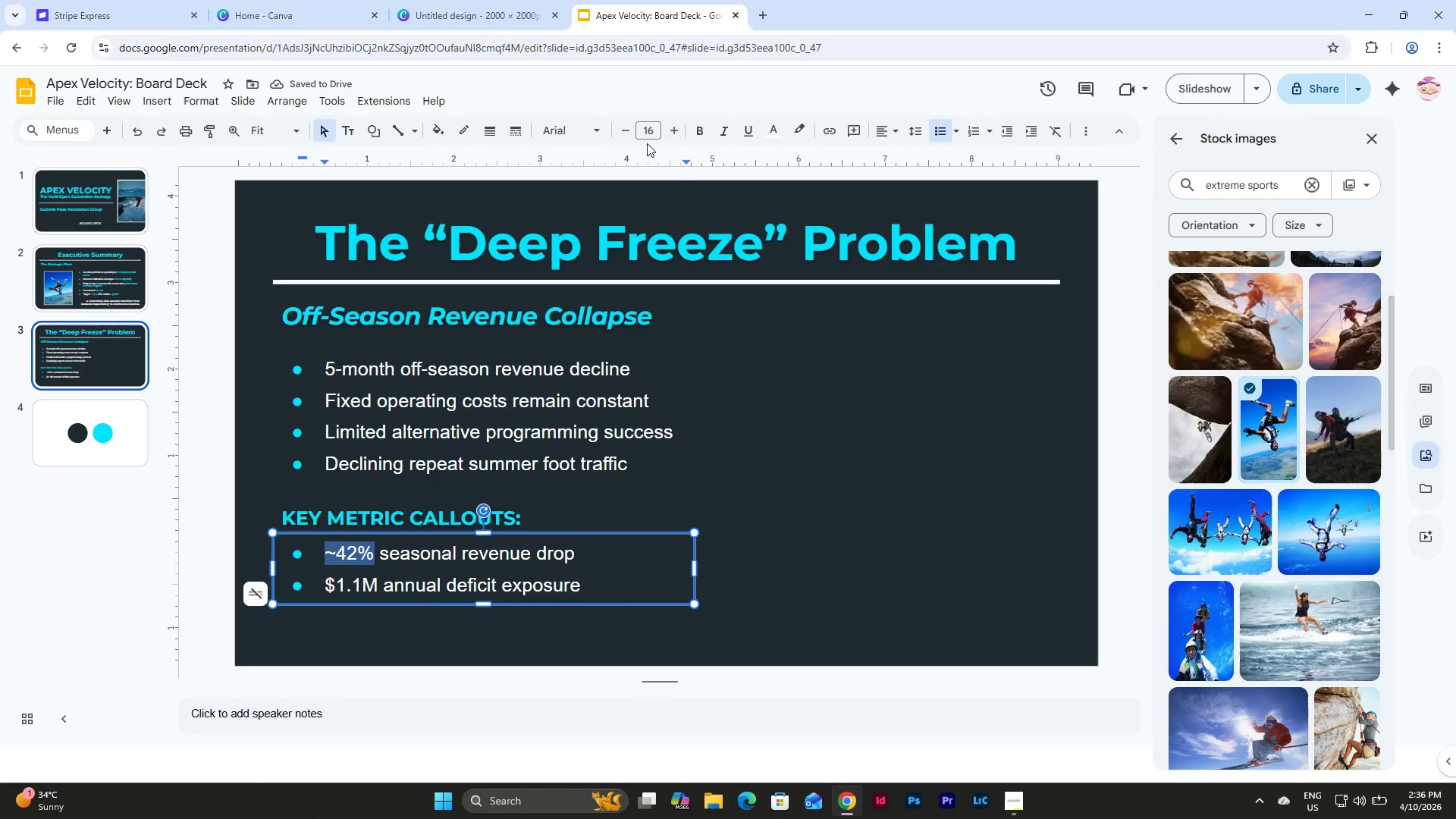 
left_click([699, 133])
 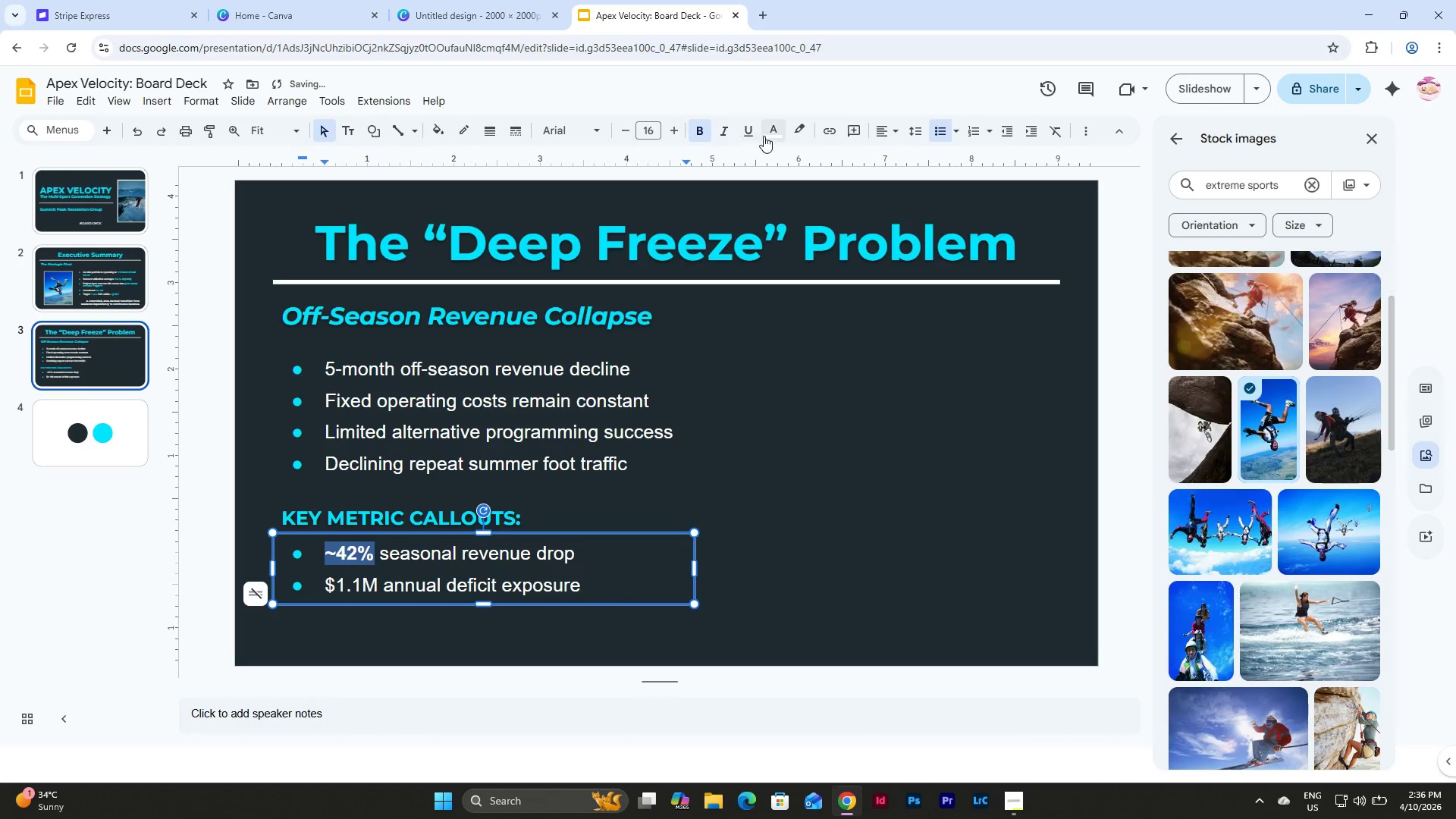 
left_click([771, 136])
 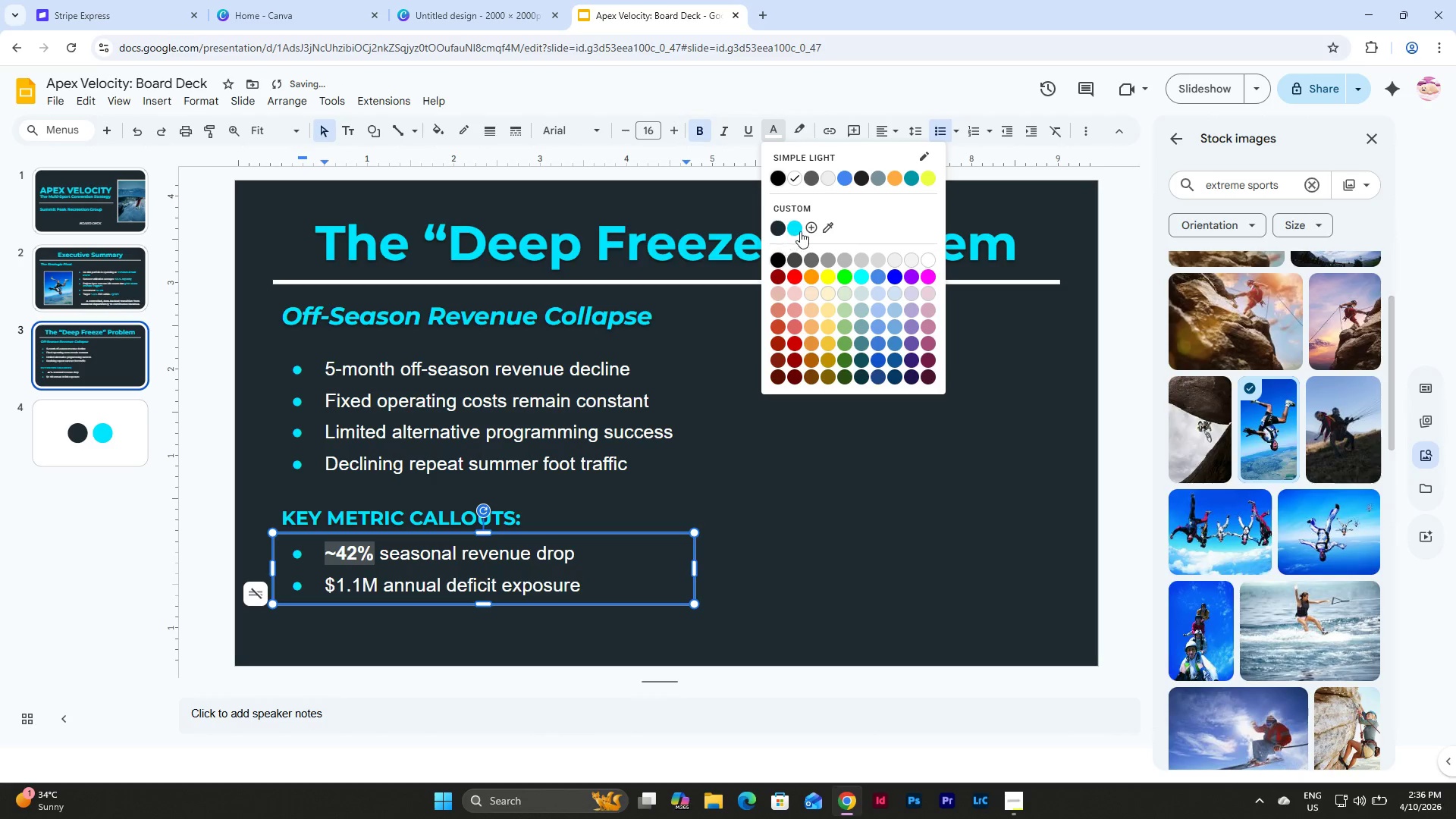 
left_click([797, 229])
 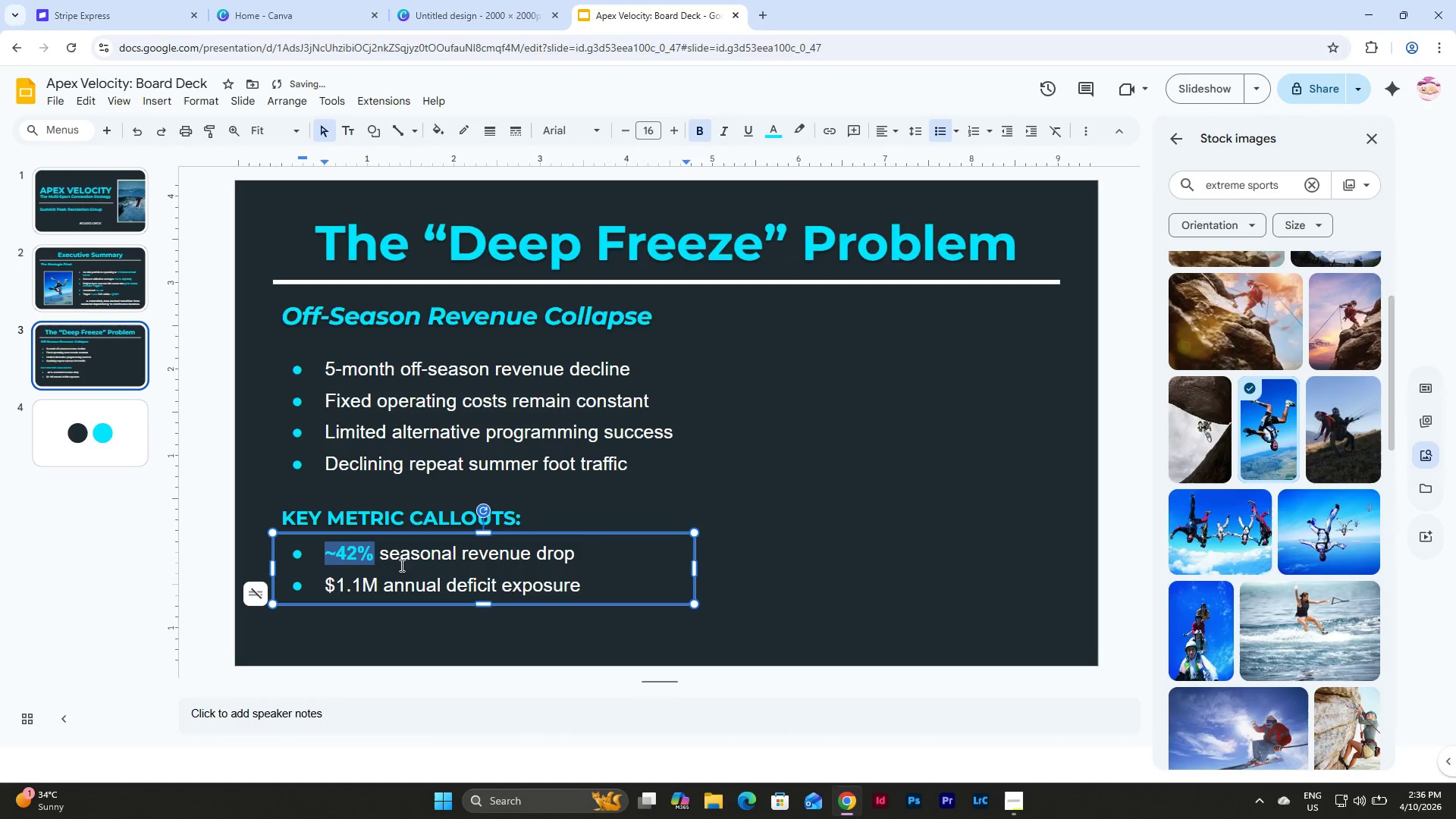 
left_click([375, 579])
 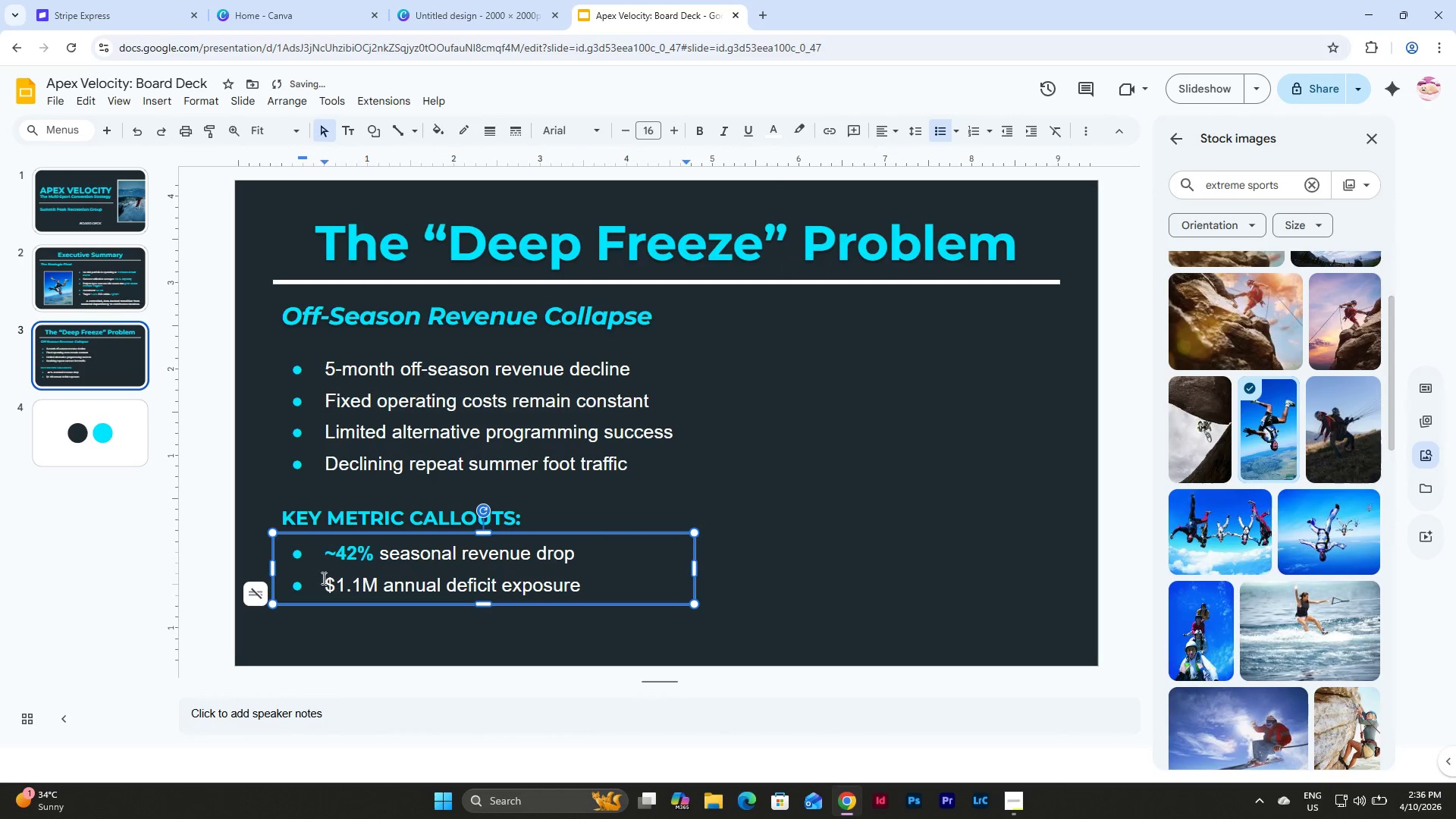 
left_click_drag(start_coordinate=[322, 581], to_coordinate=[378, 585])
 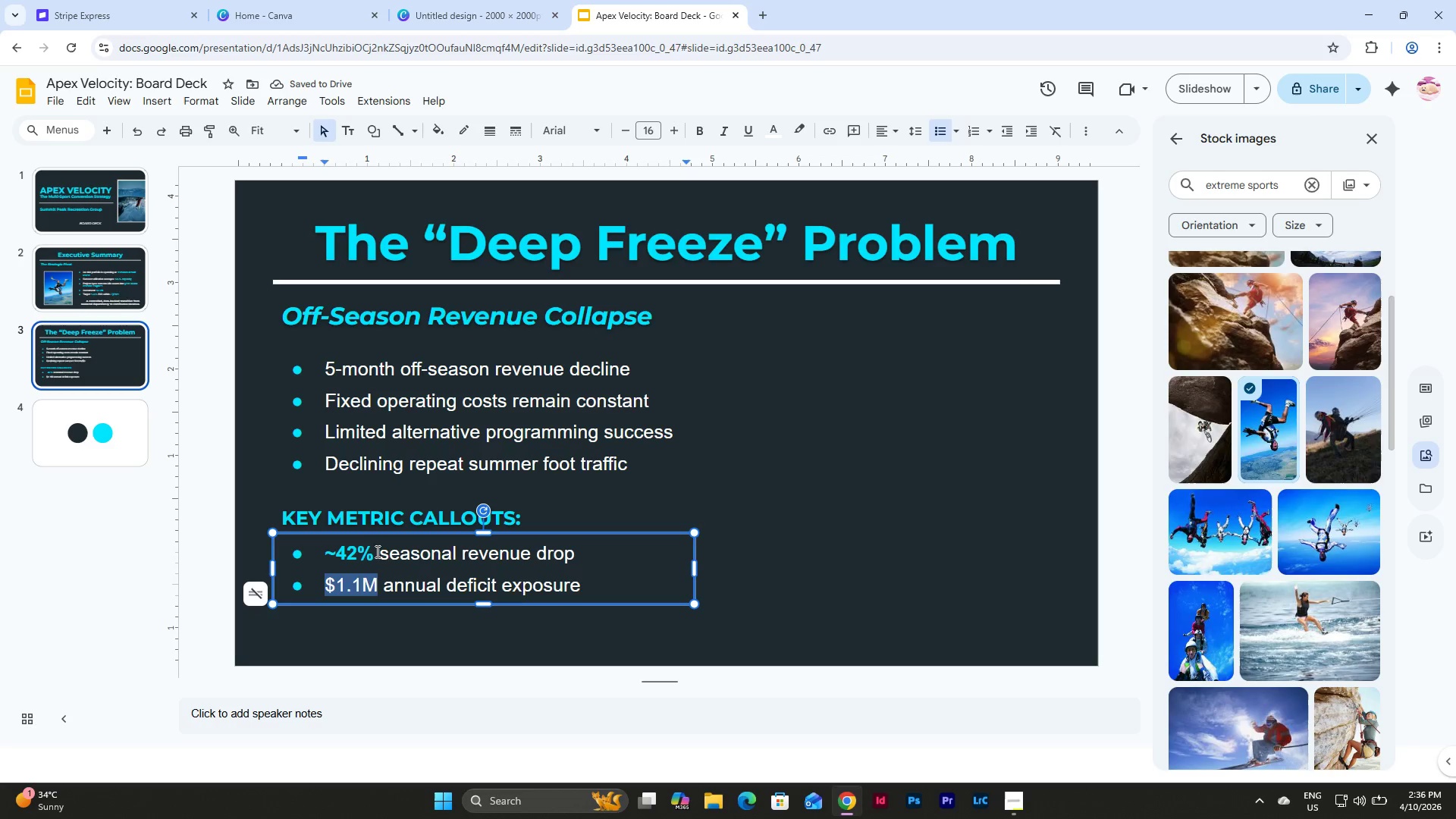 
left_click([376, 551])
 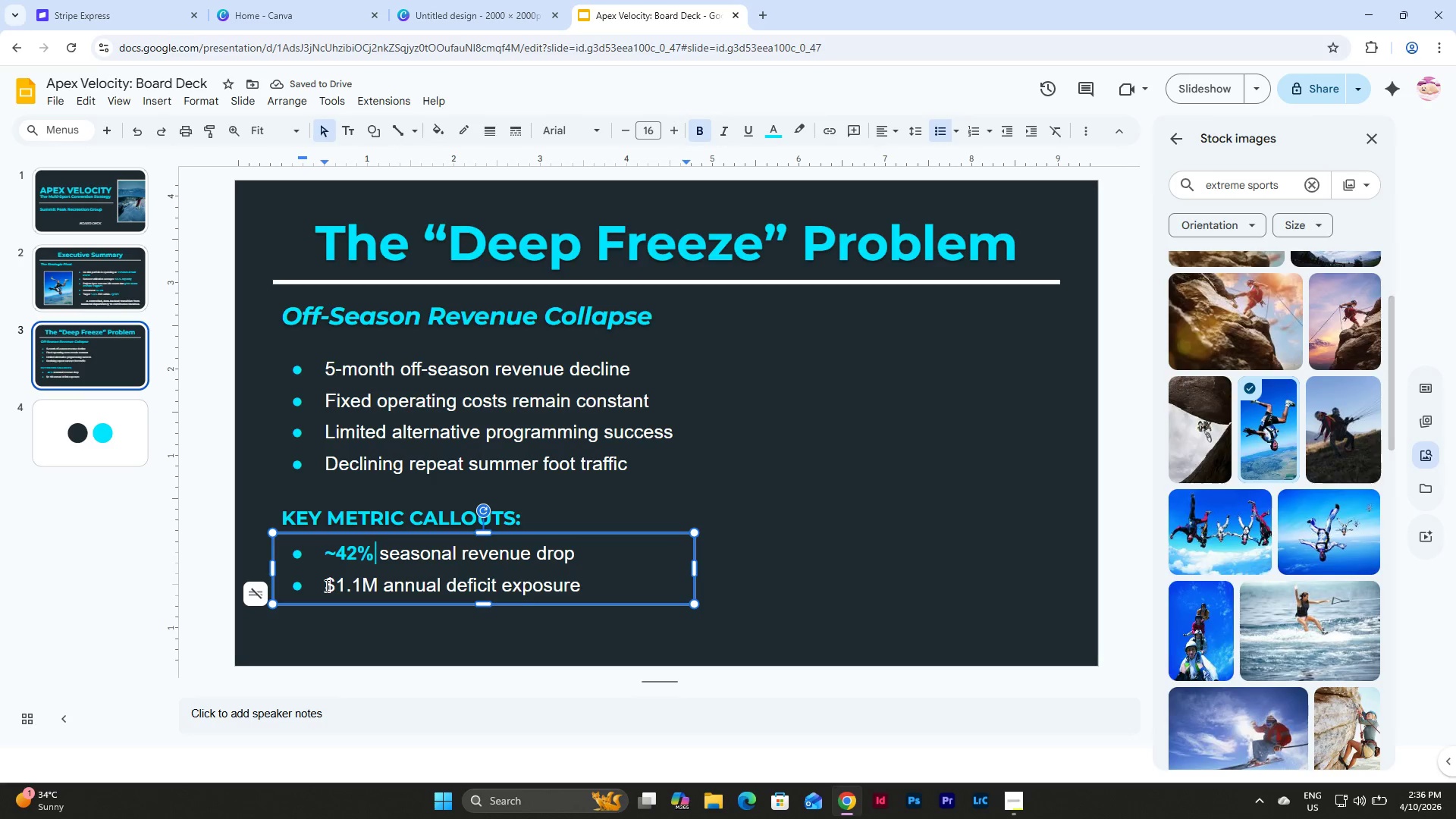 
left_click_drag(start_coordinate=[323, 585], to_coordinate=[377, 587])
 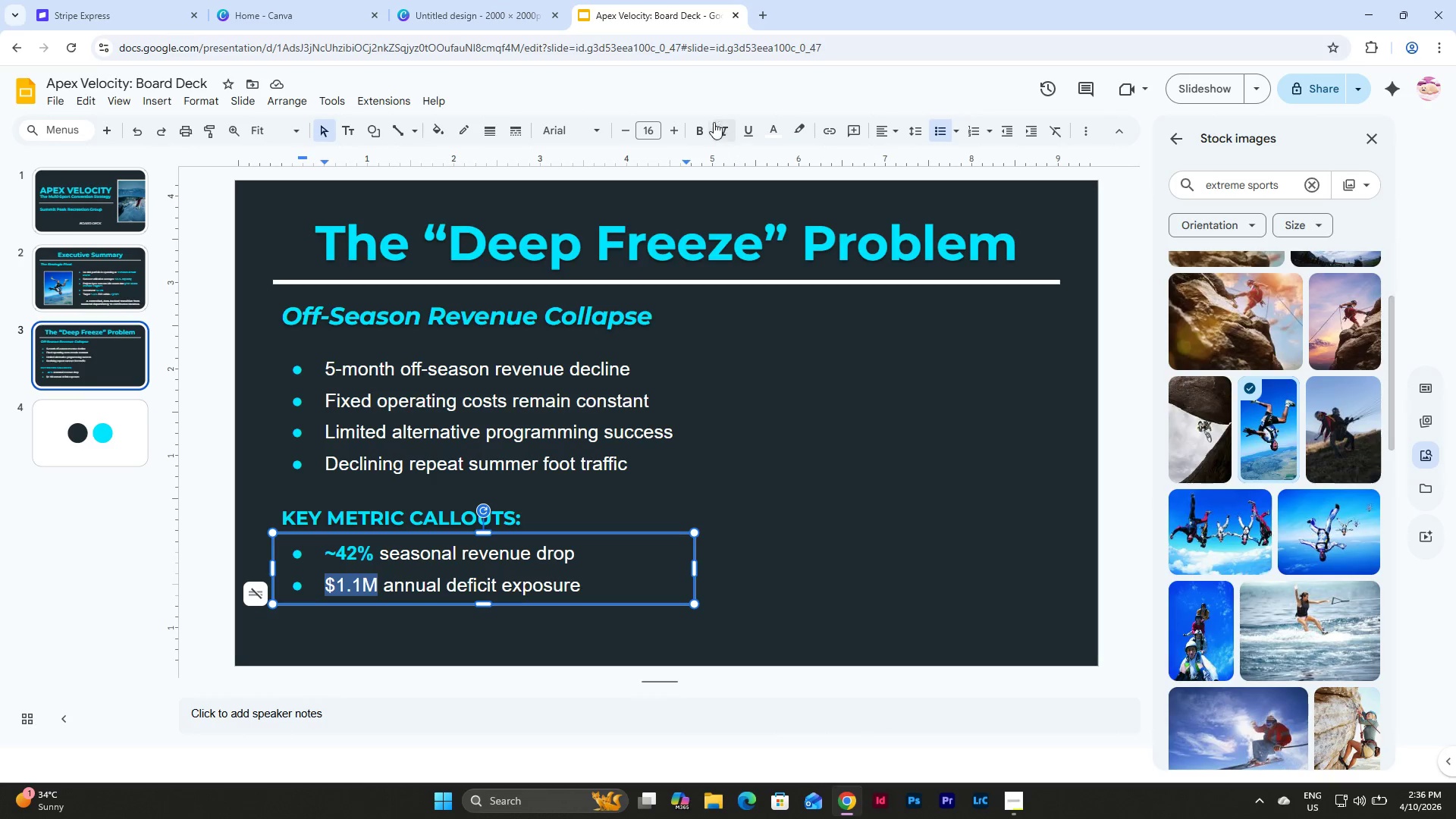 
left_click([704, 121])
 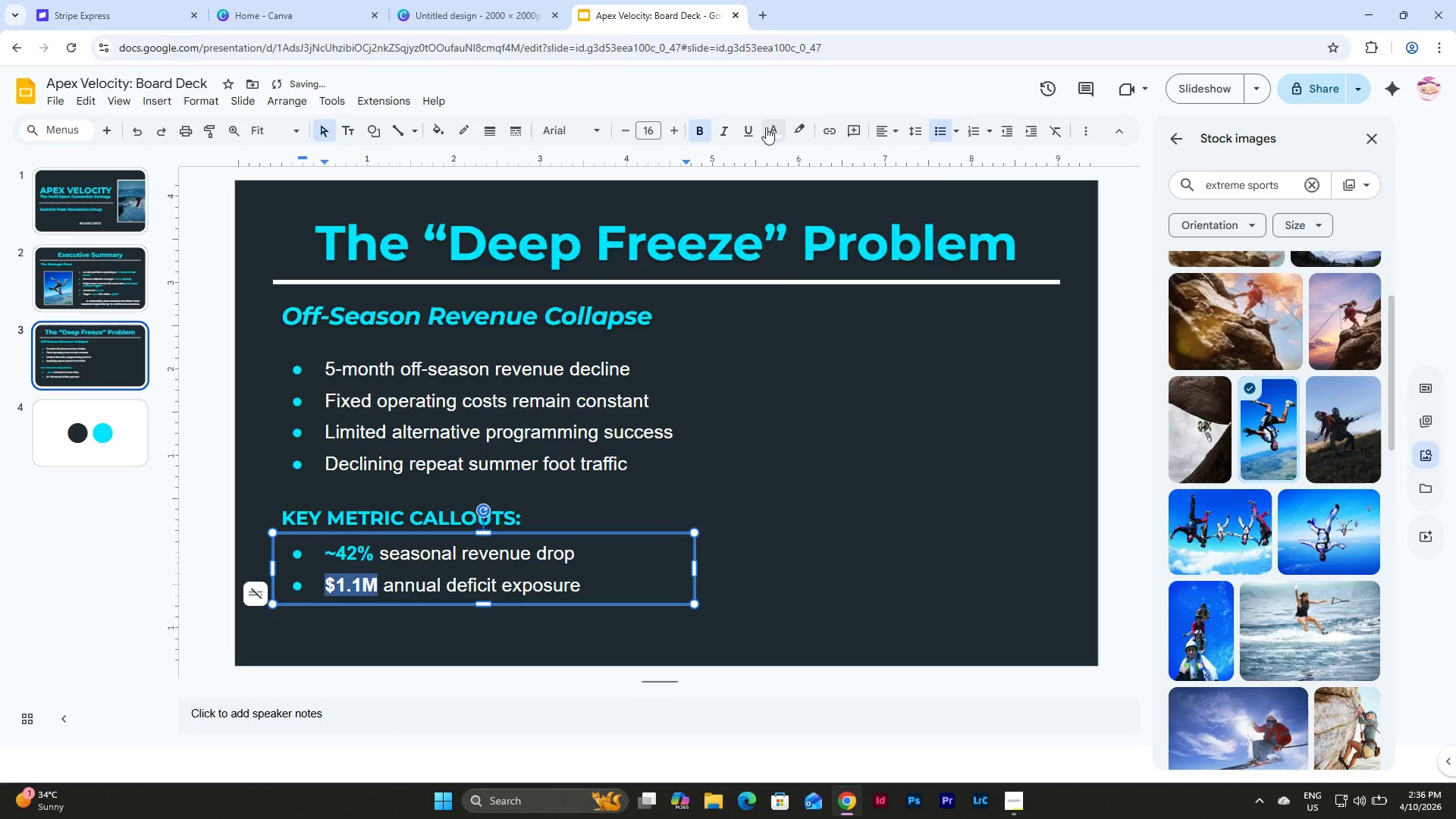 
left_click([770, 130])
 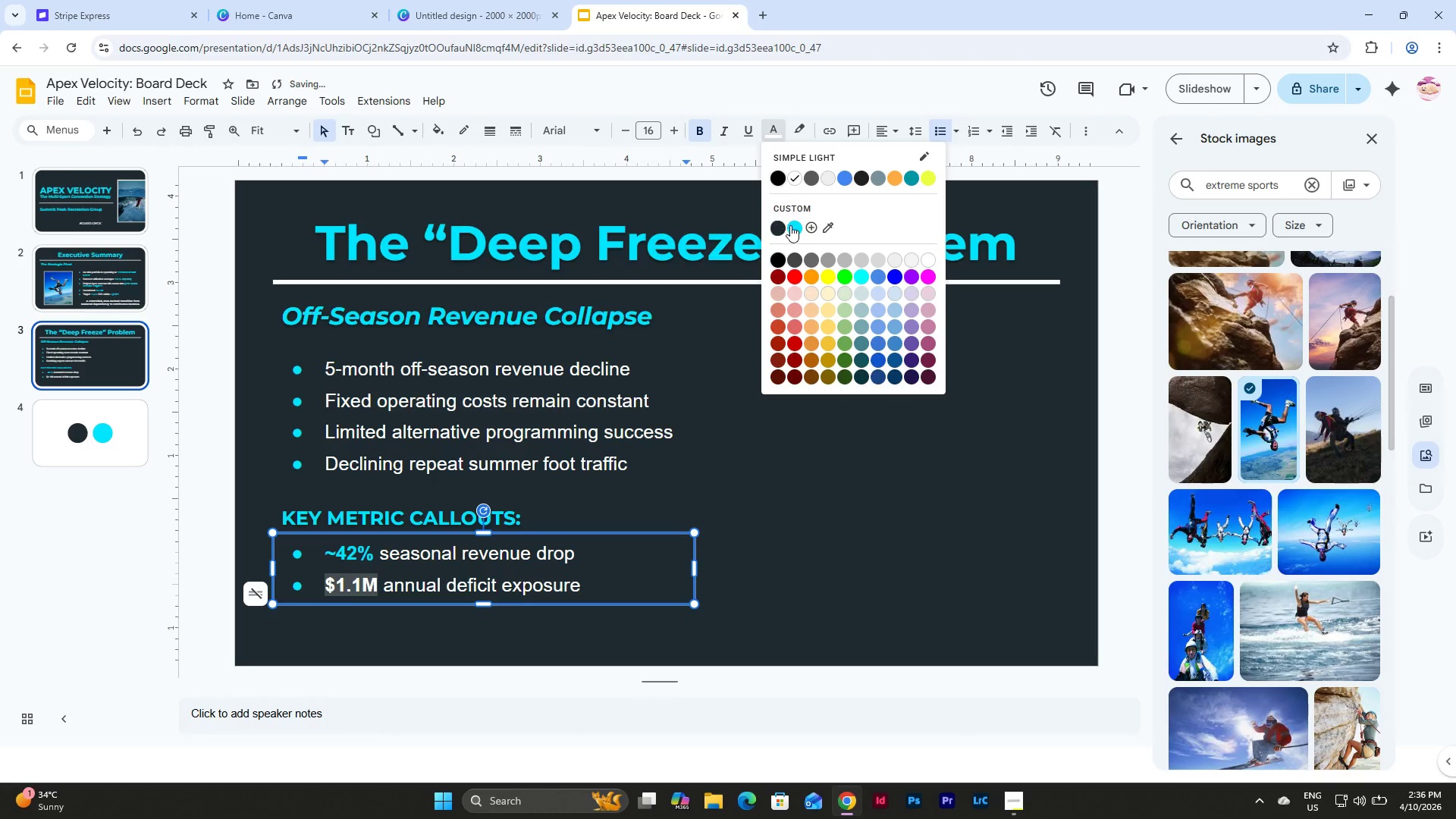 
left_click([794, 228])
 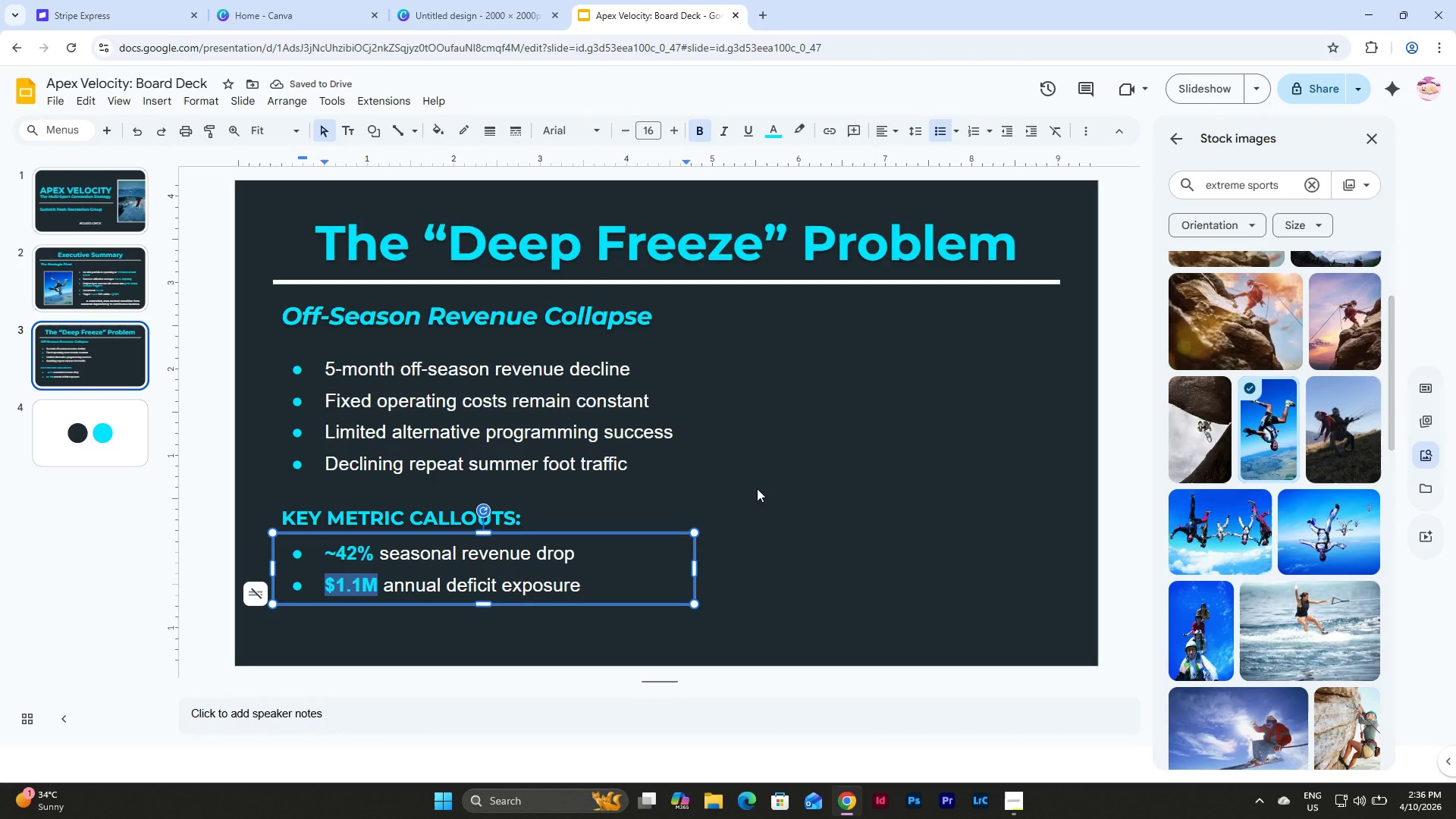 
left_click([802, 485])
 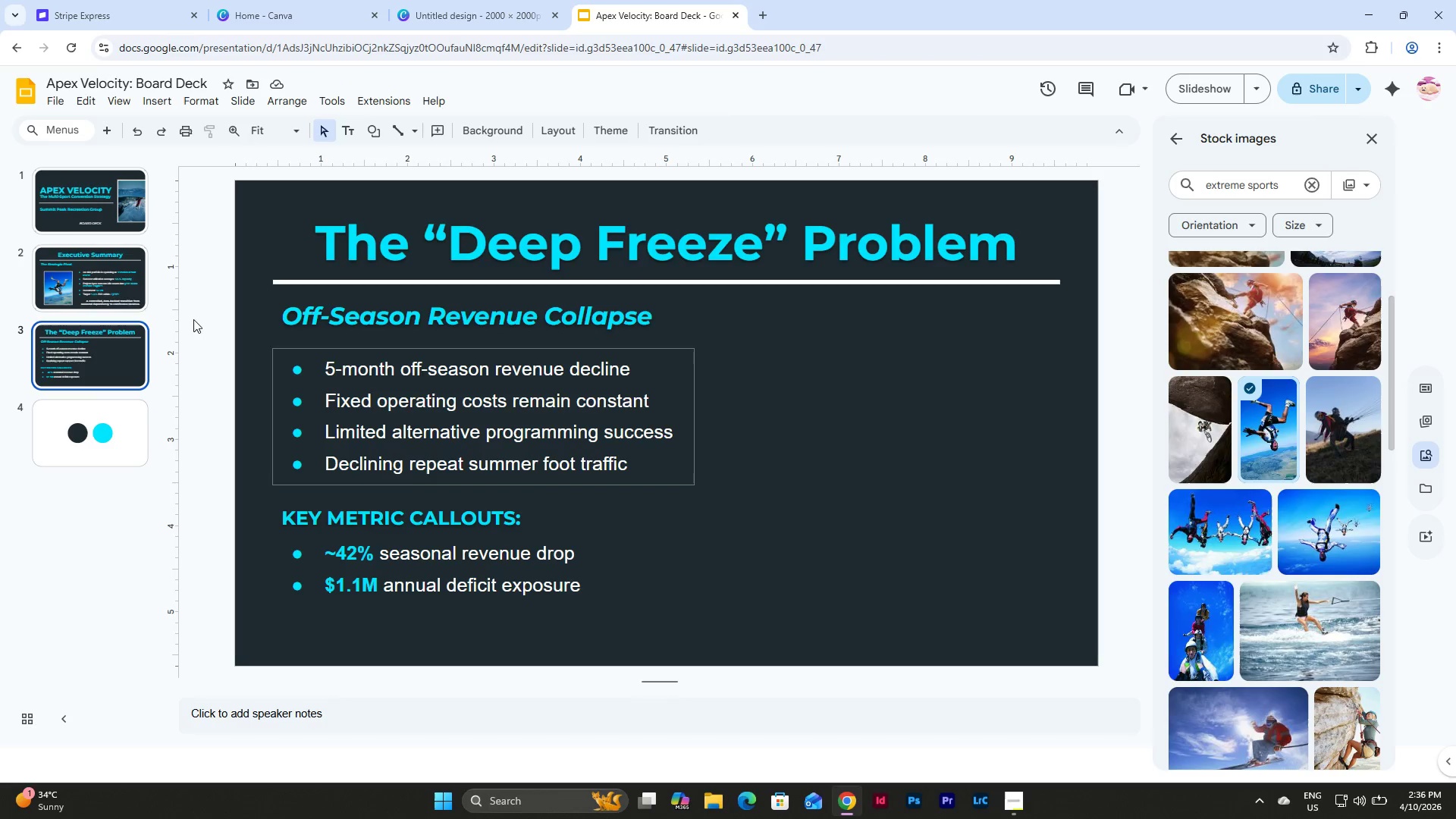 
left_click([107, 217])
 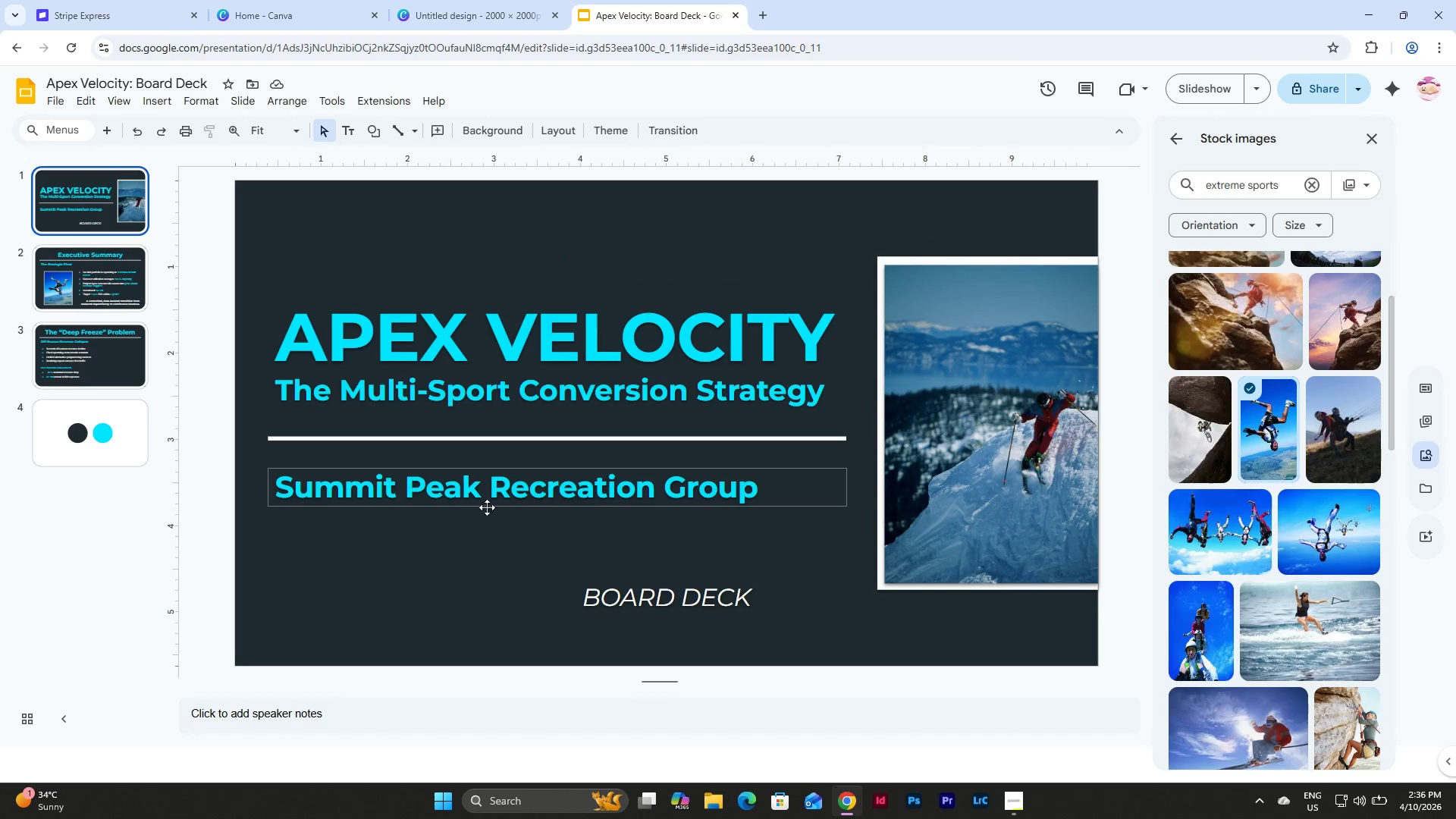 
left_click([131, 301])
 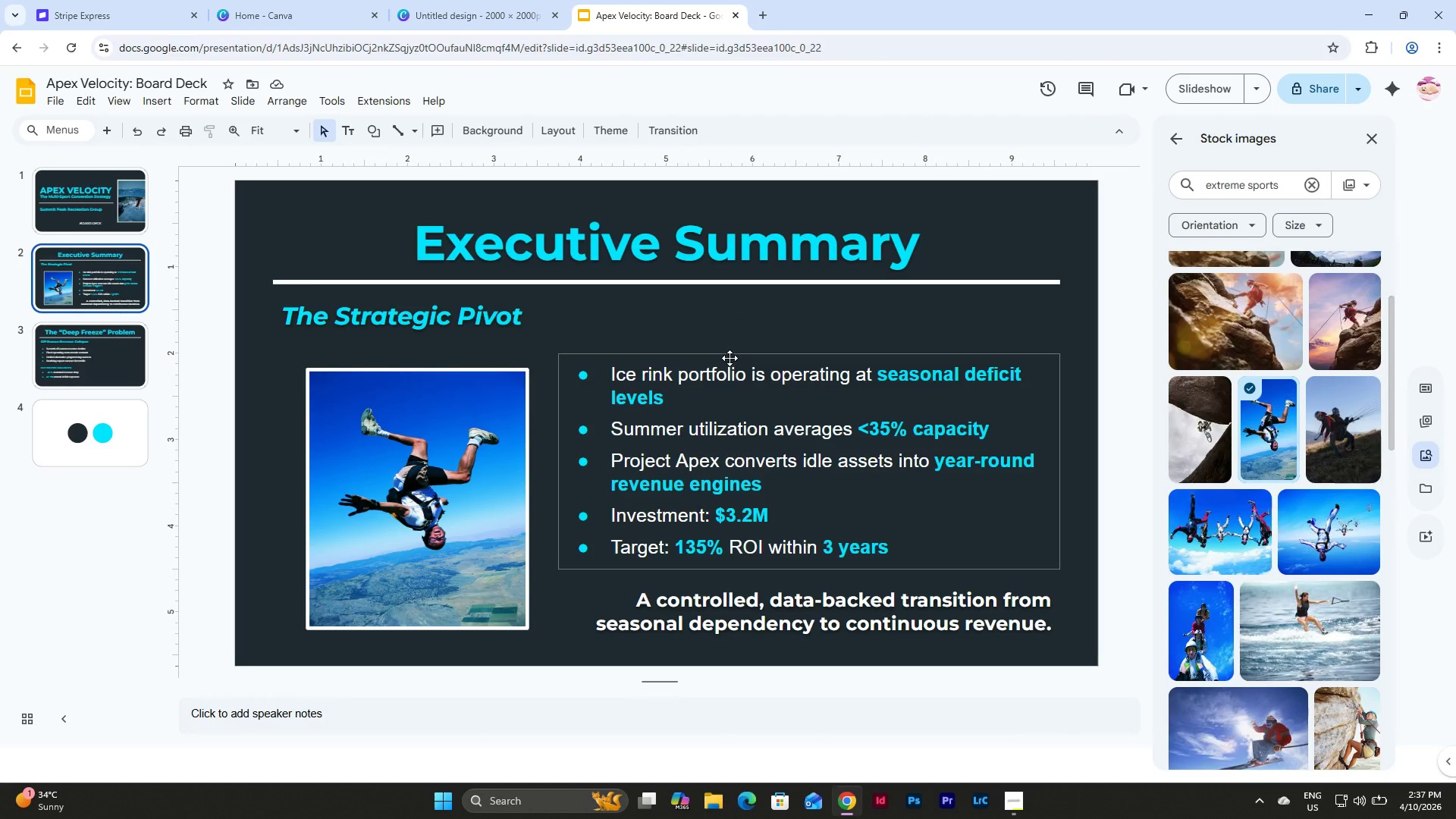 
left_click([730, 358])
 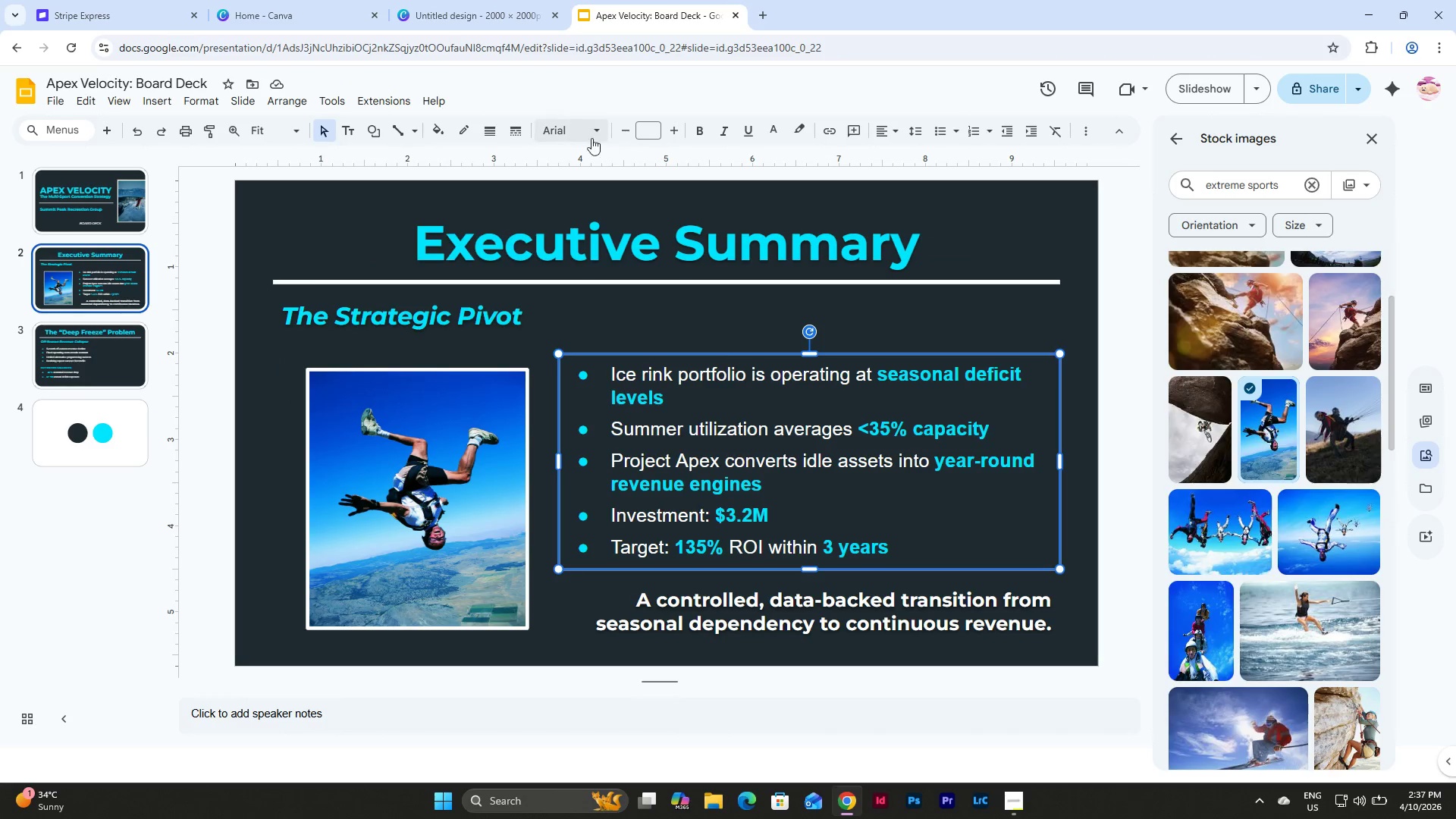 
left_click([575, 130])
 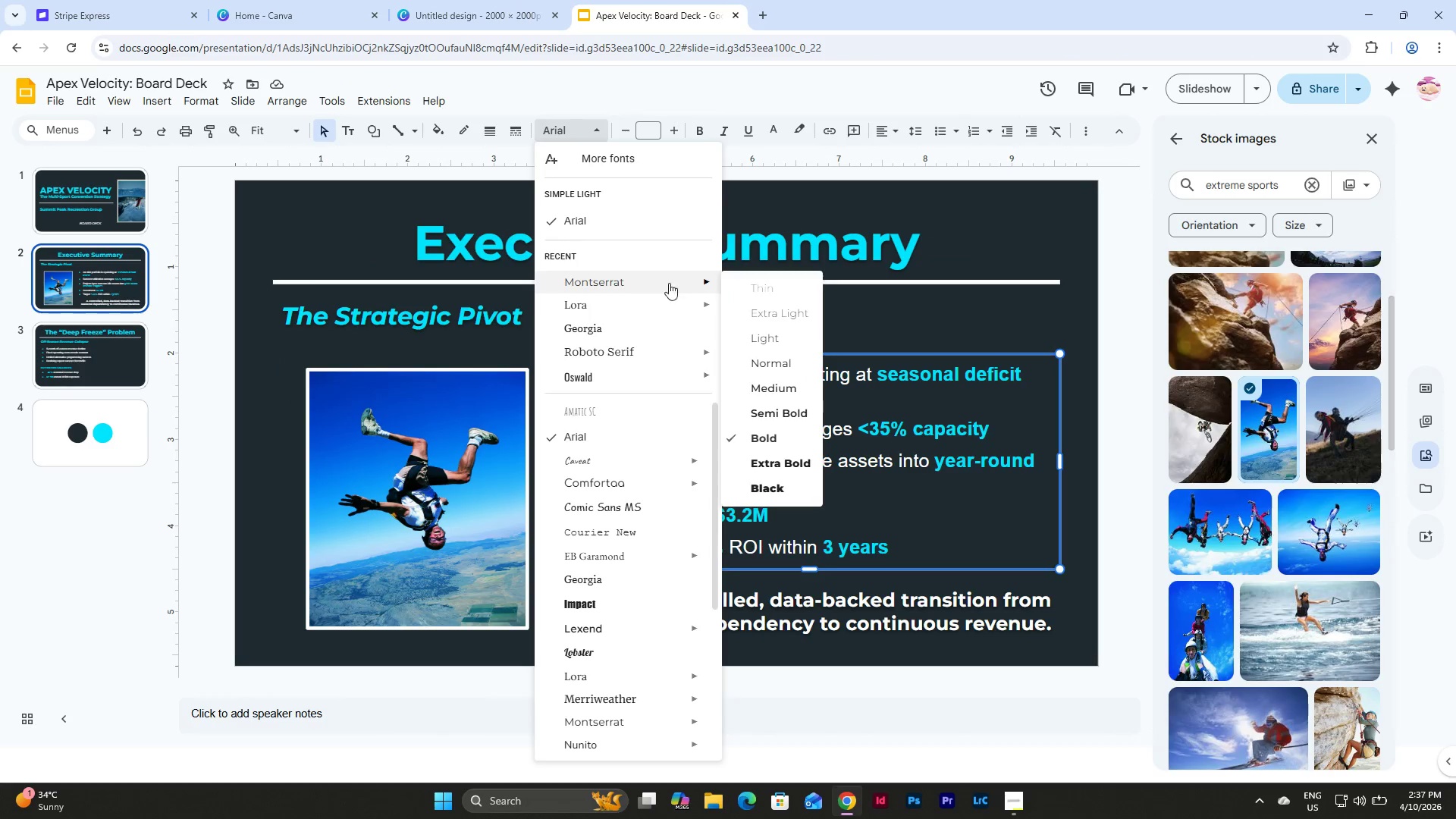 
left_click([626, 274])
 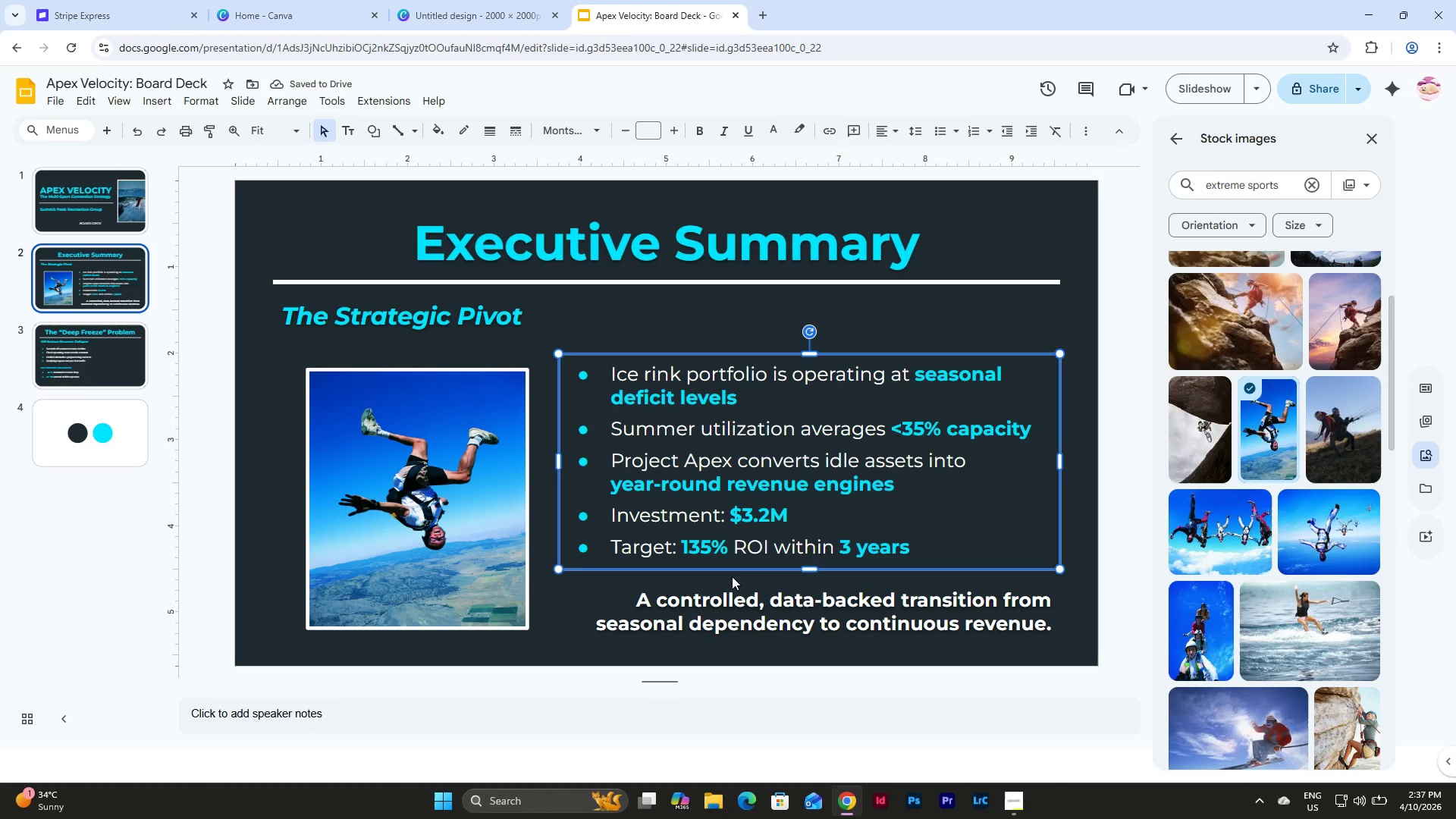 
left_click([731, 588])
 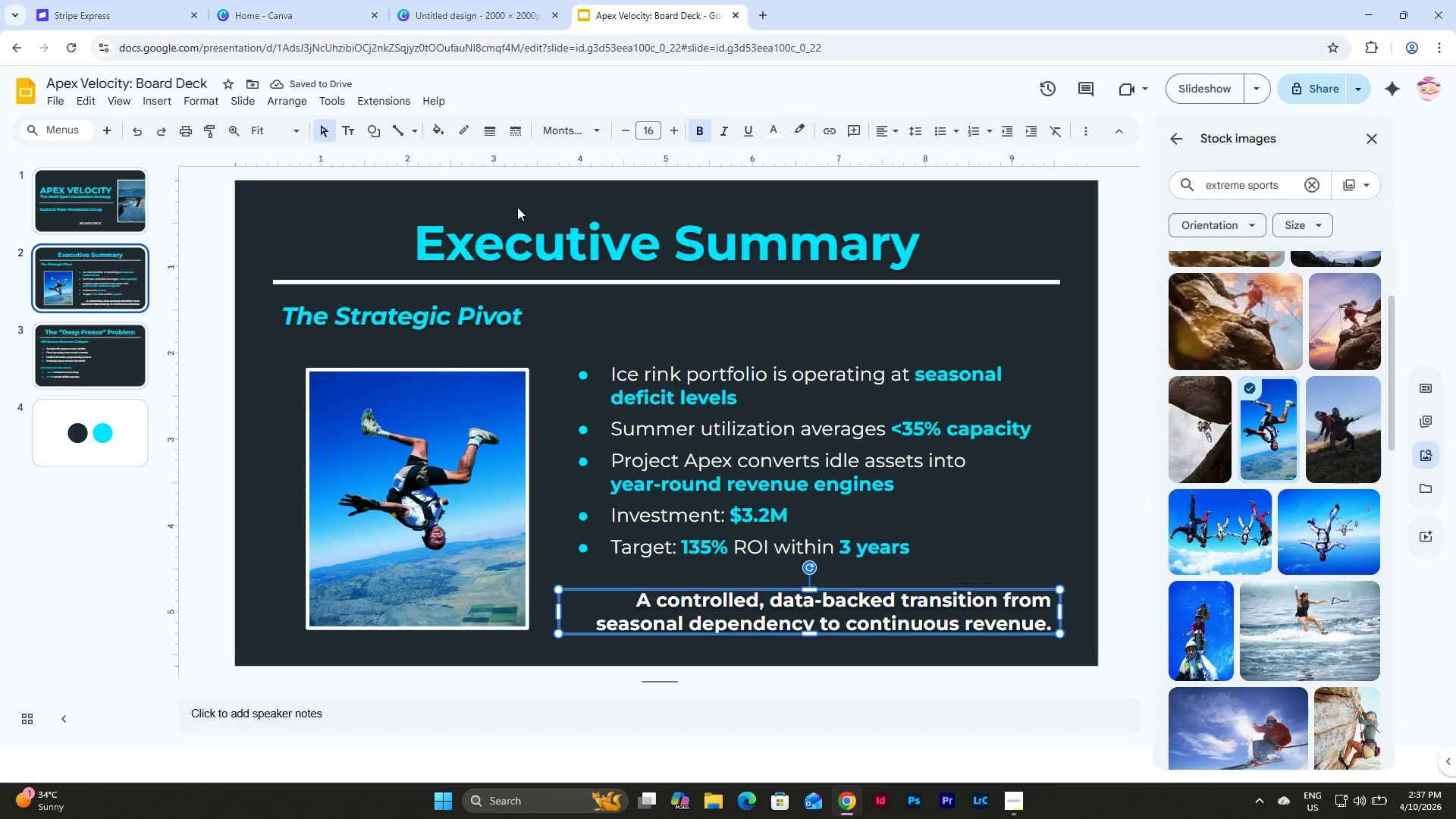 
left_click([469, 314])
 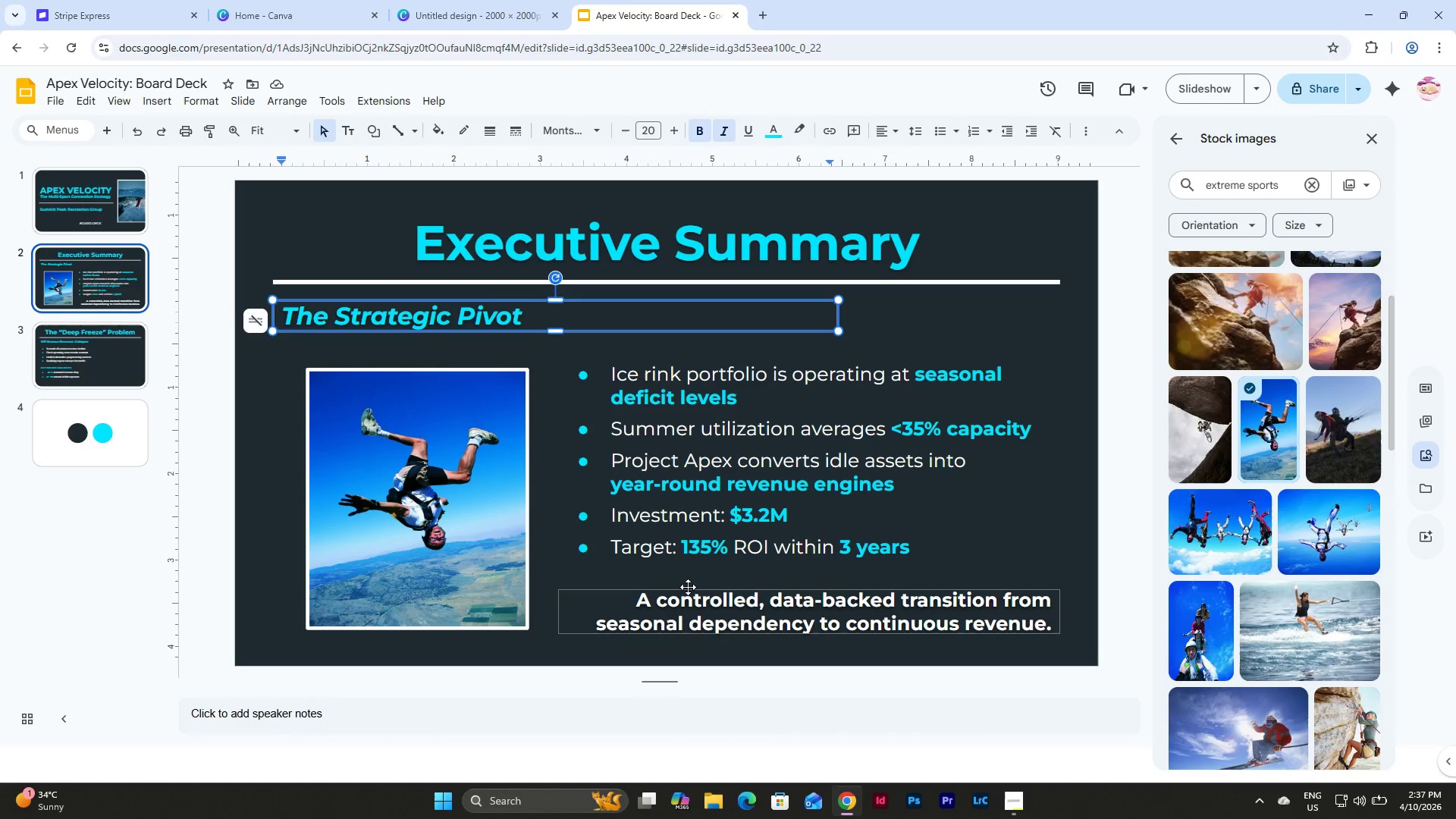 
left_click([687, 589])
 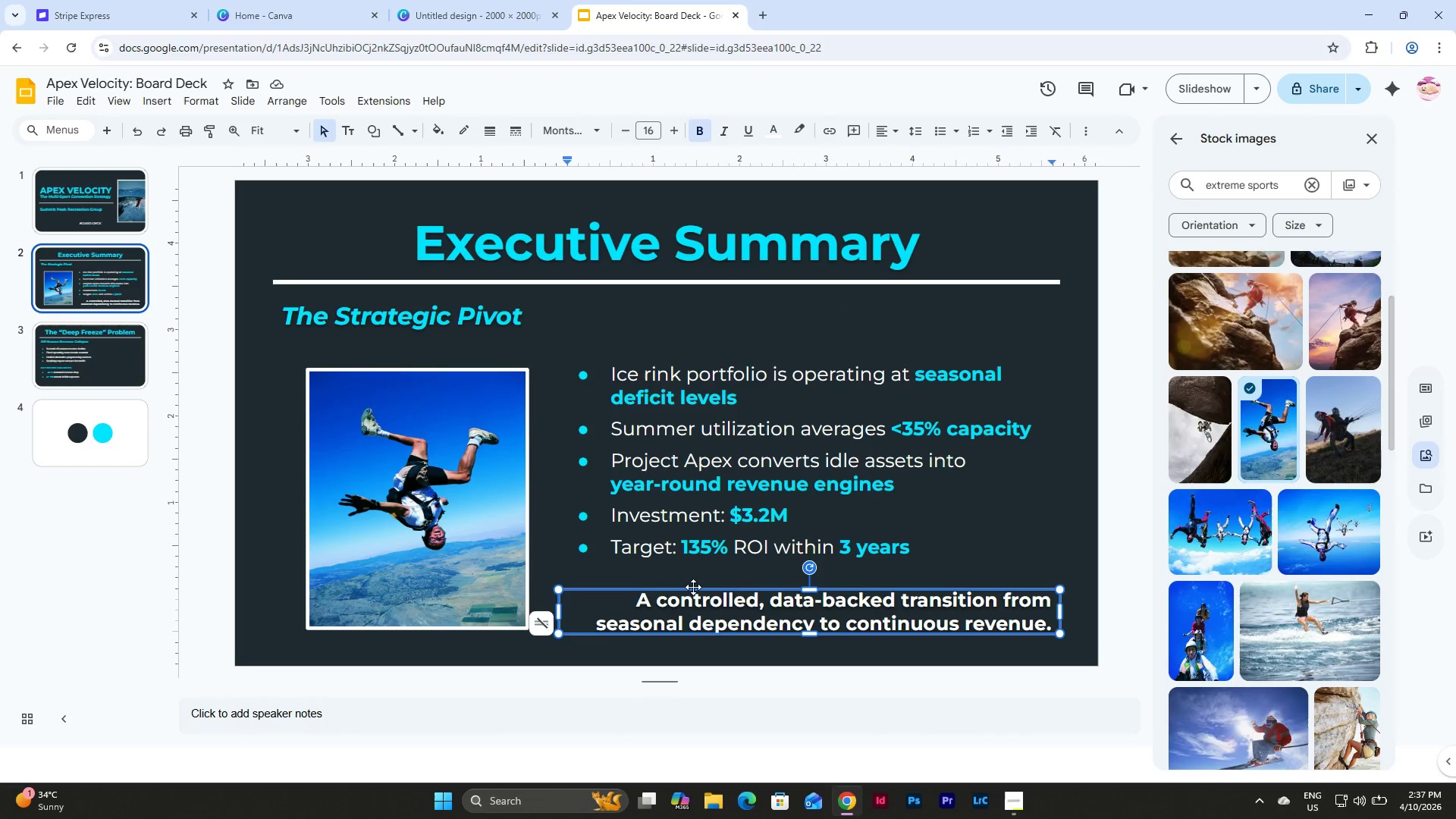 
left_click([693, 587])
 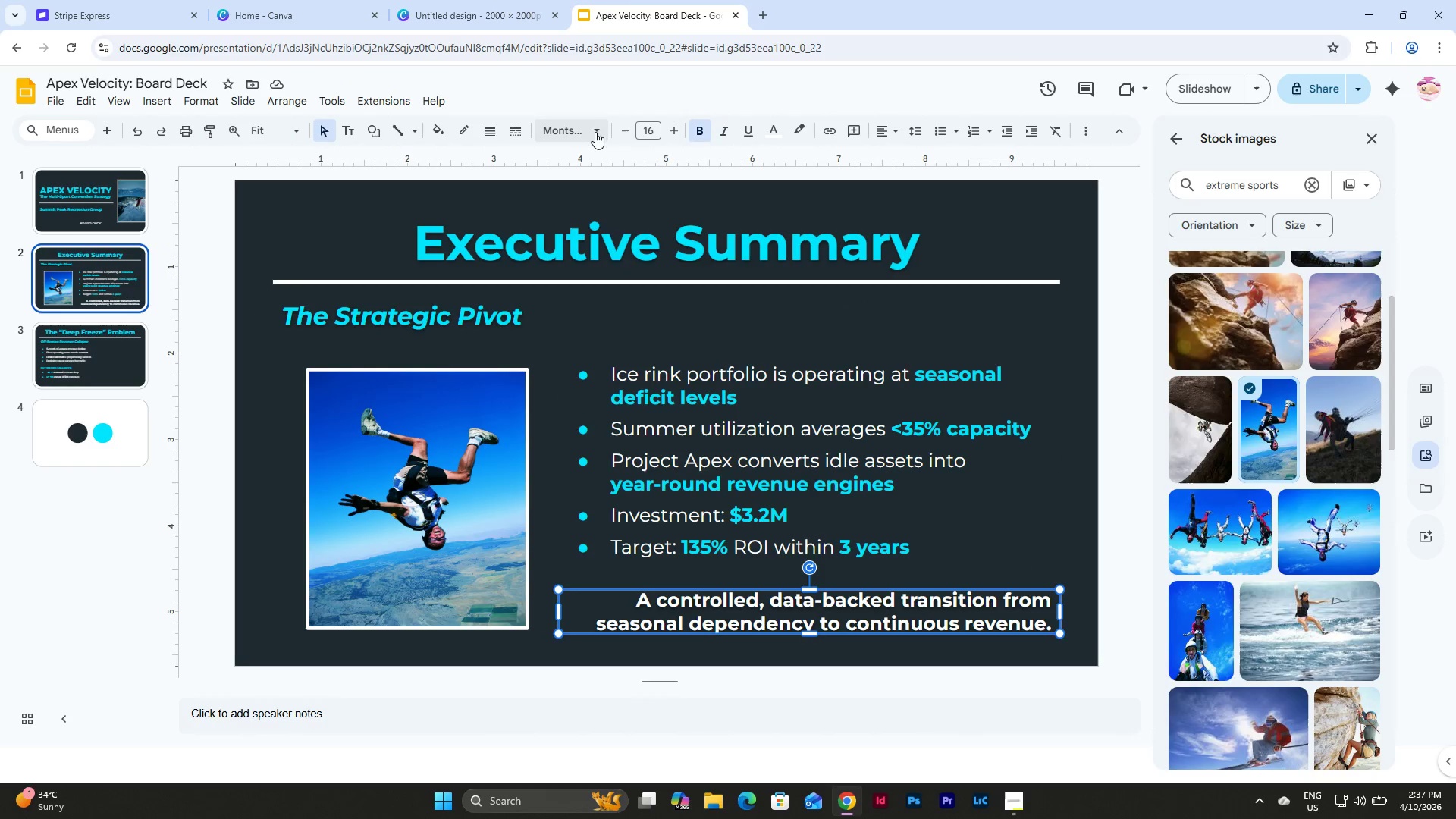 
left_click([582, 125])
 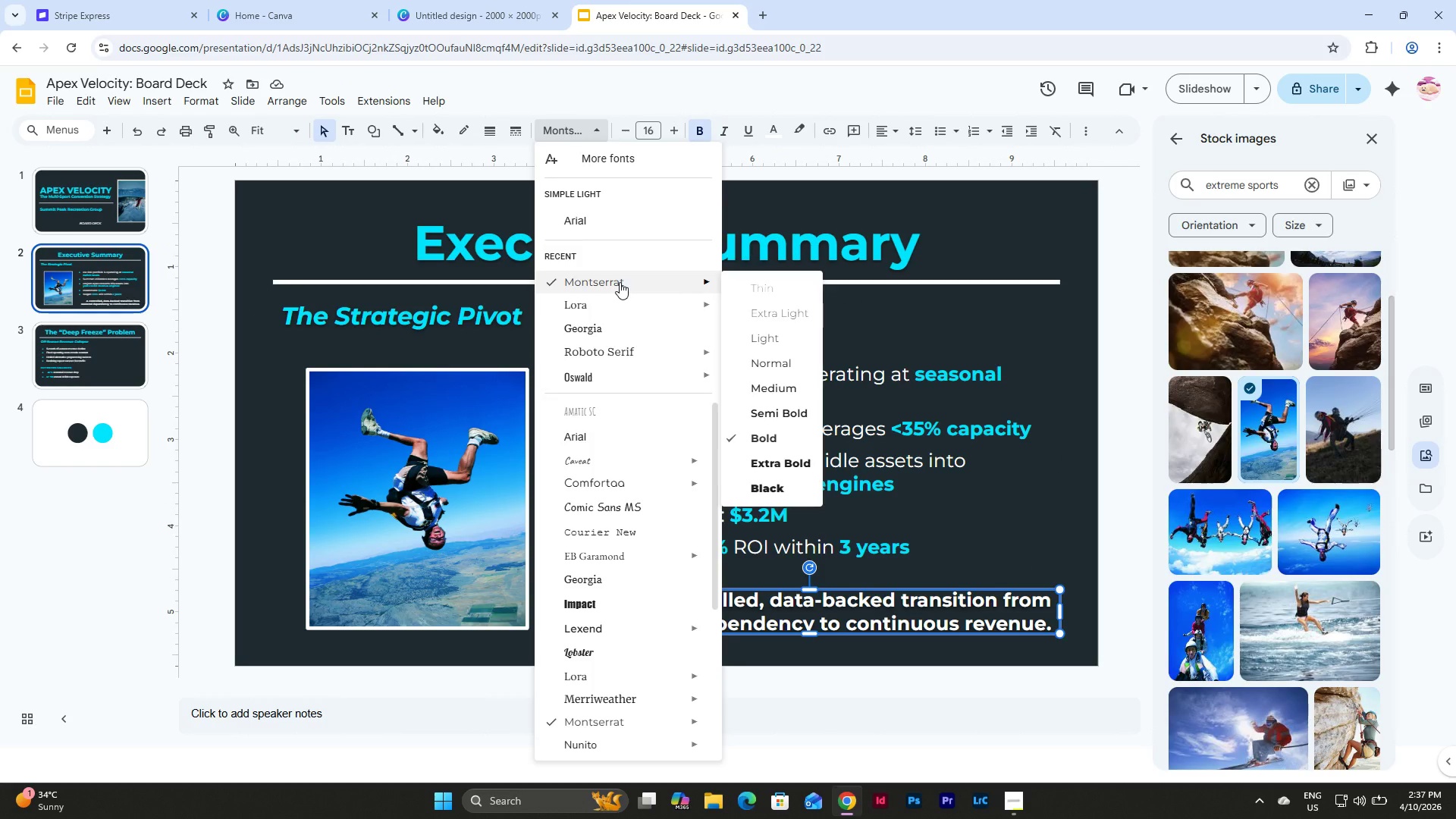 
left_click([620, 282])
 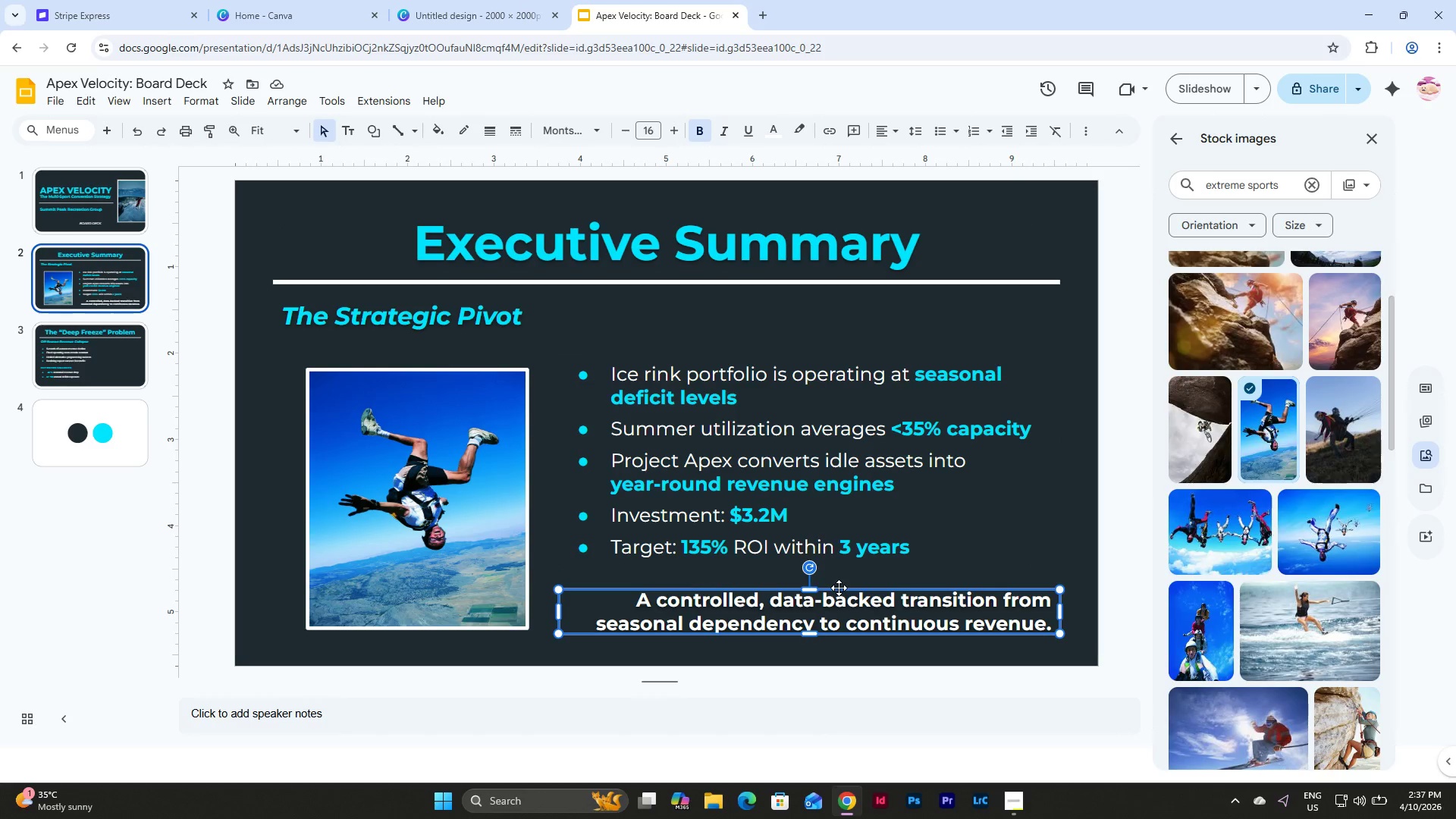 
wait(11.05)
 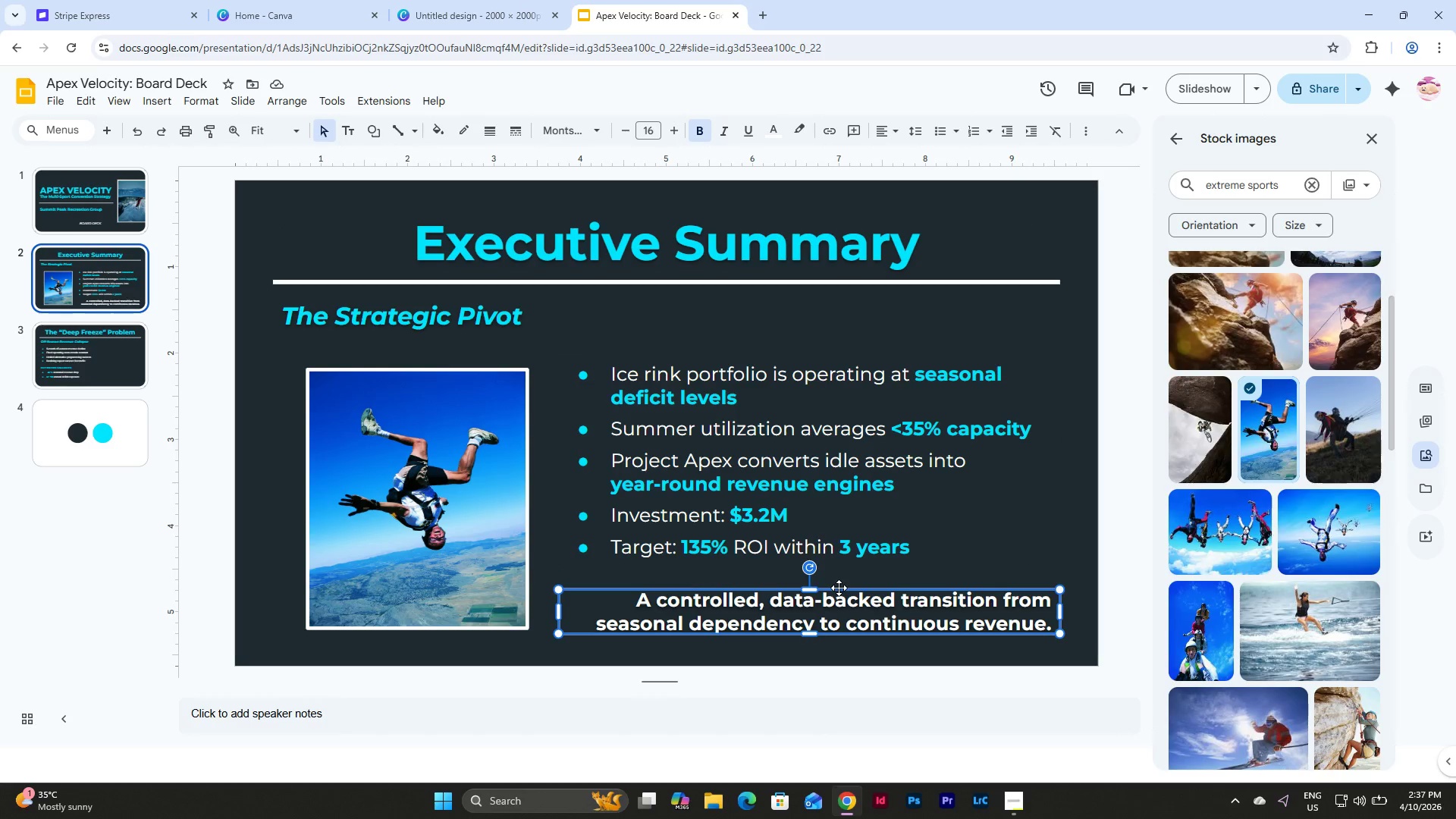 
left_click([837, 587])
 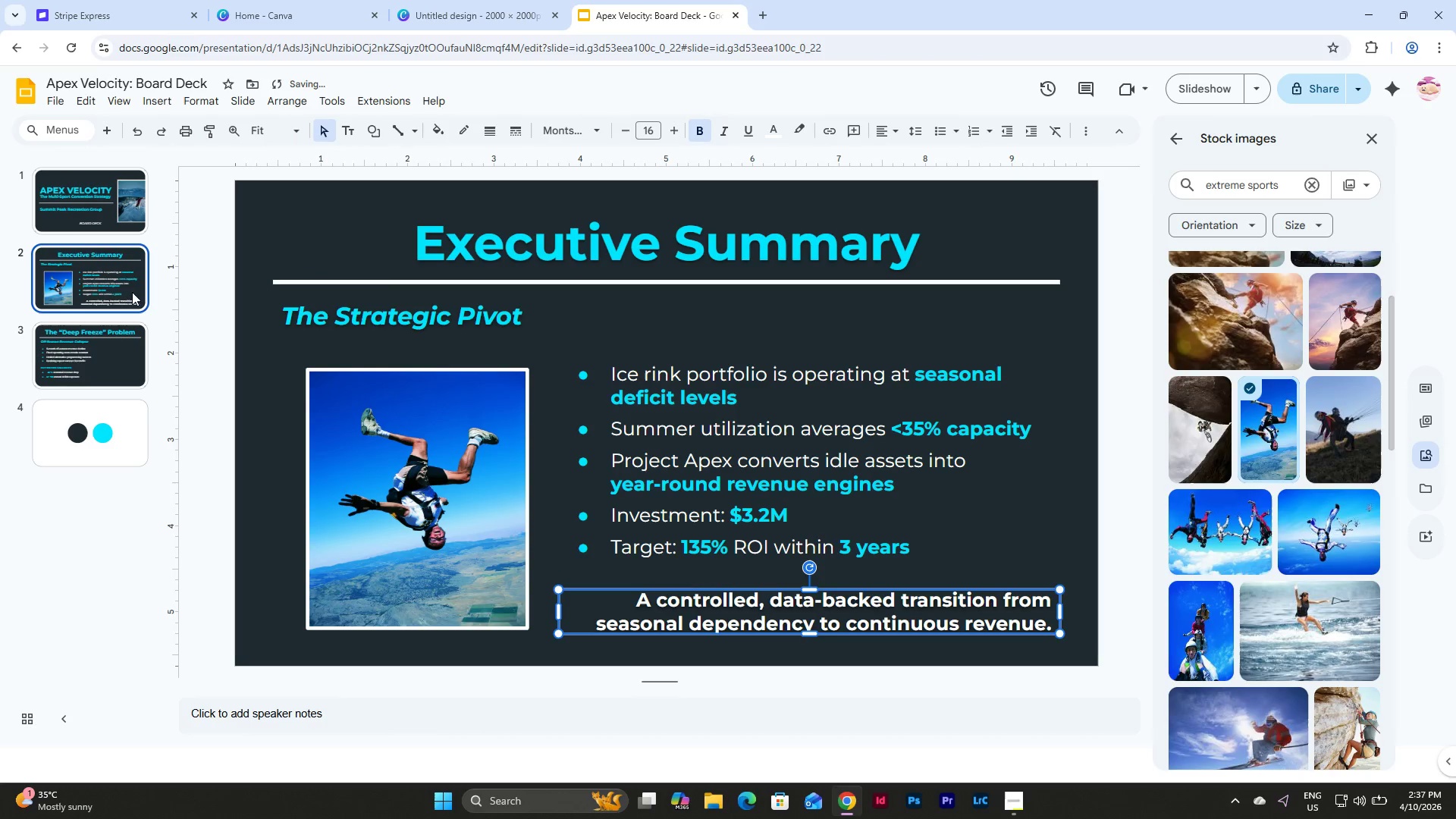 
left_click([107, 366])
 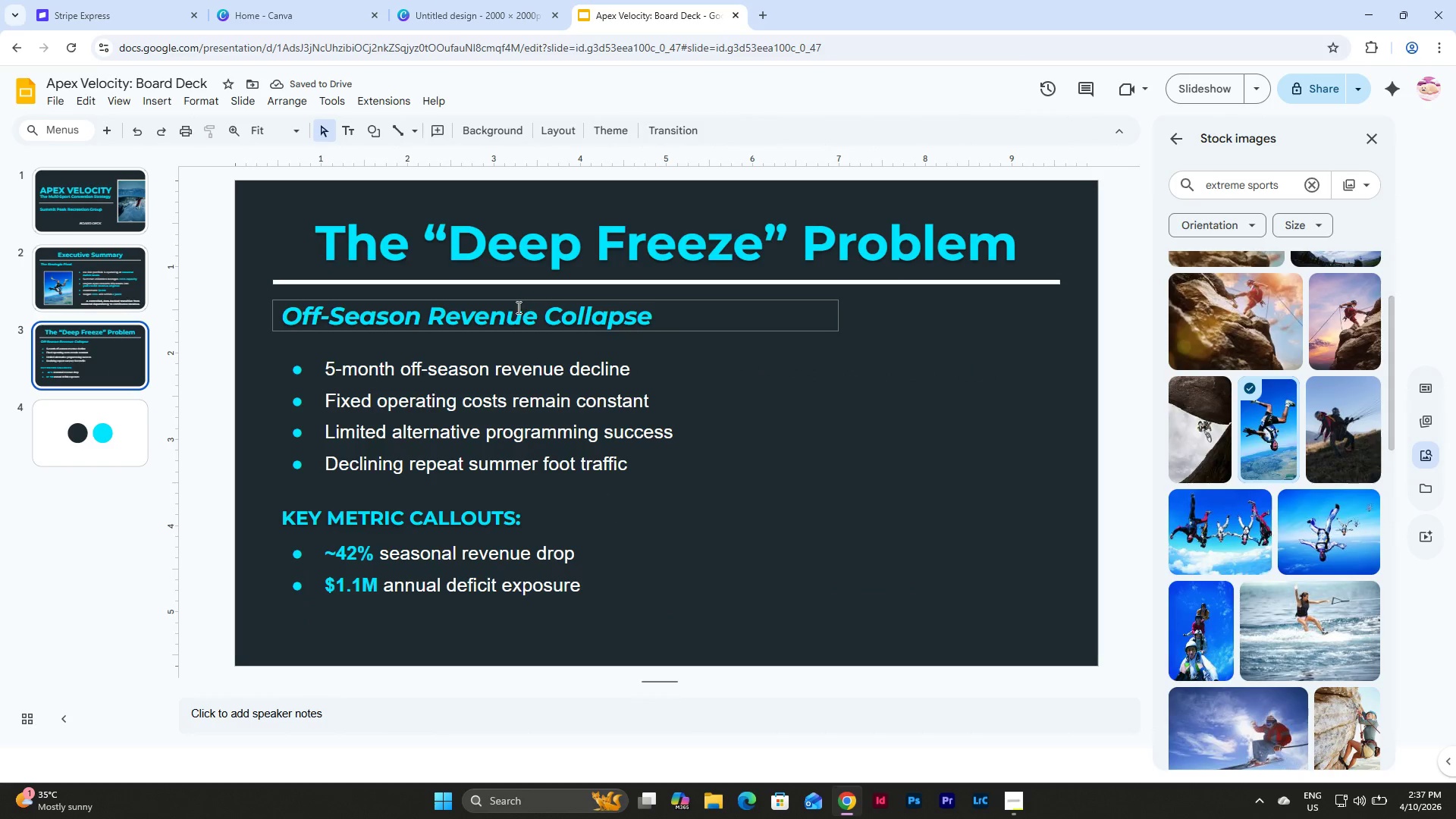 
left_click([517, 307])
 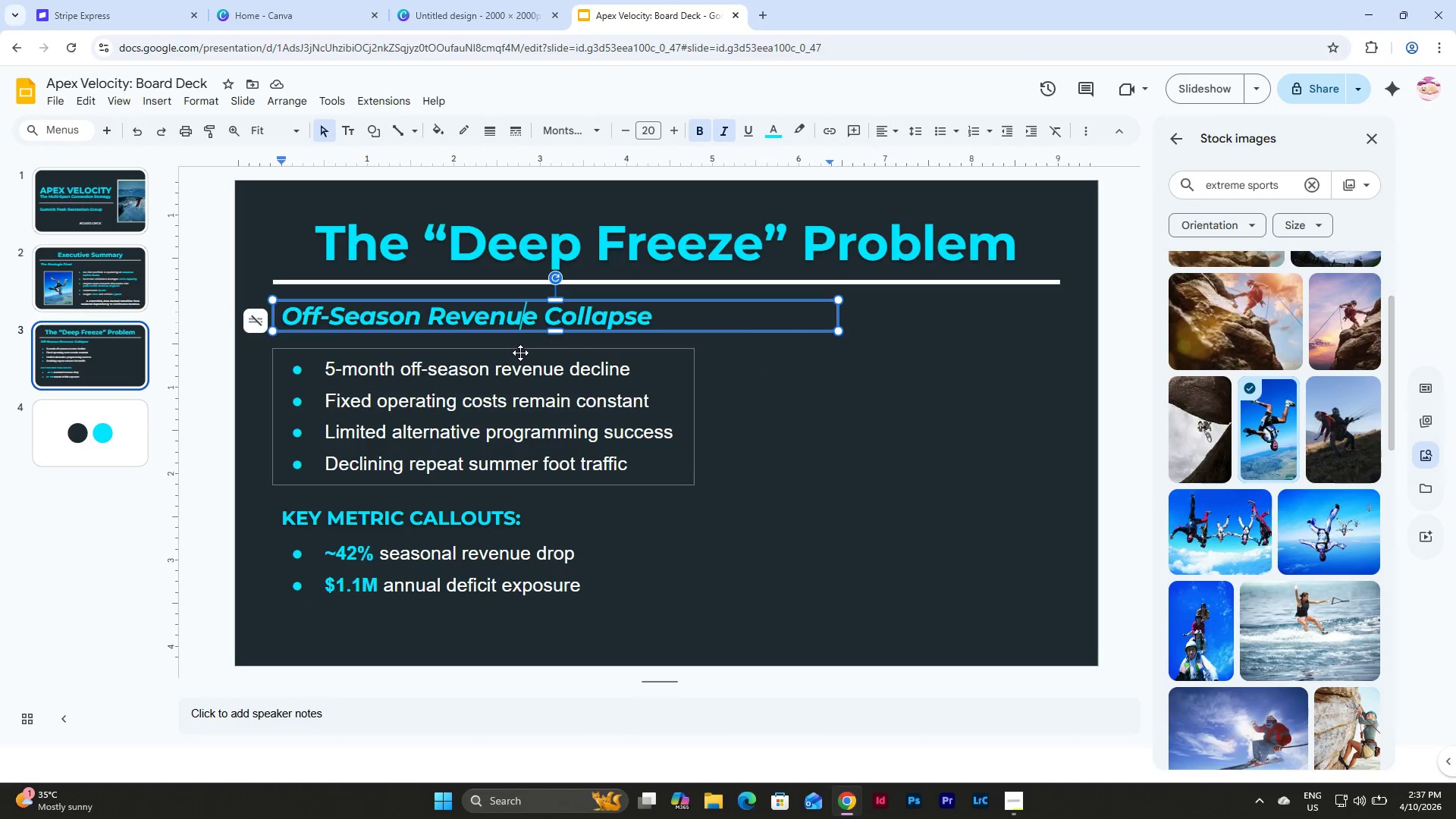 
left_click([520, 353])
 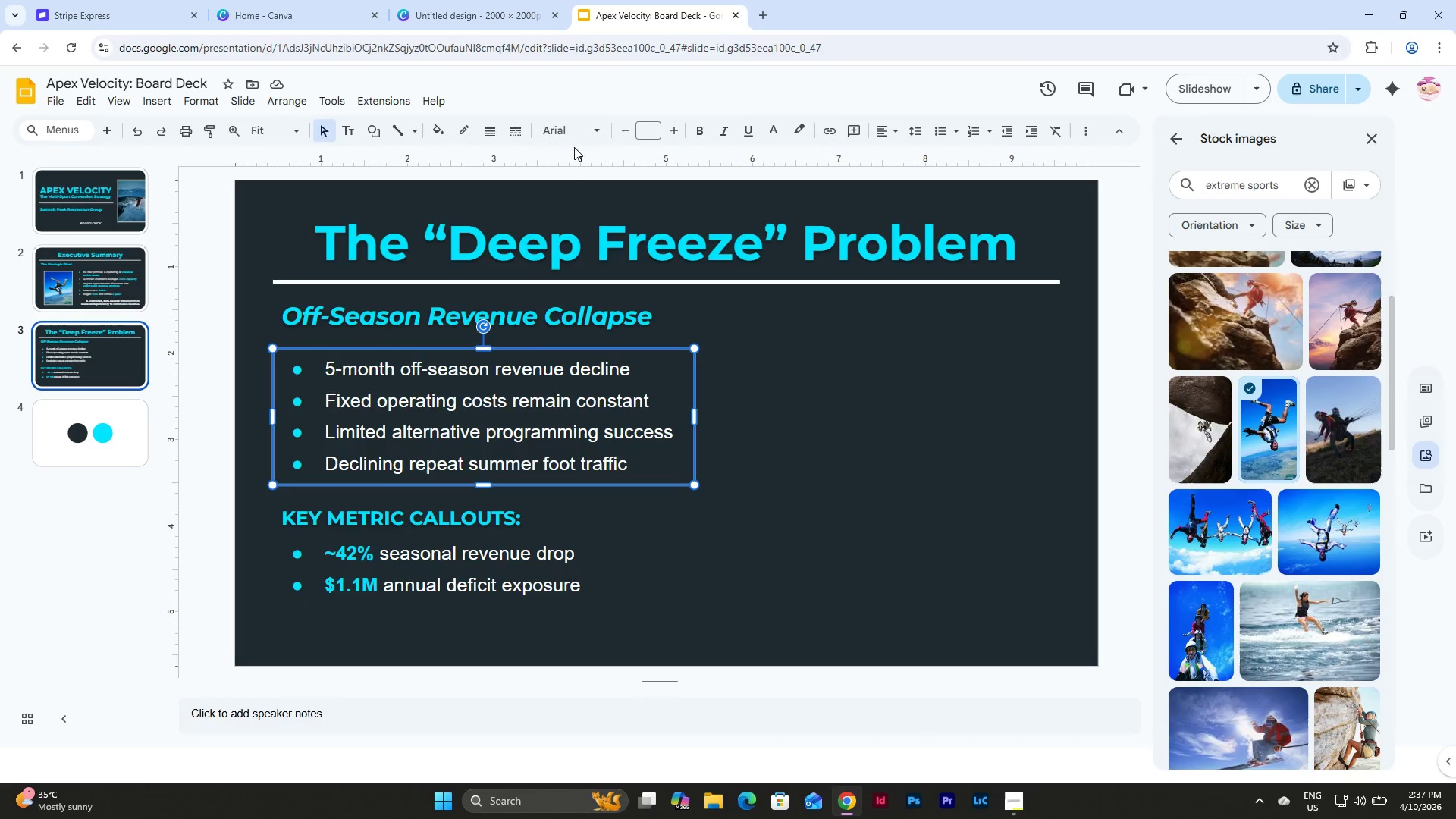 
left_click([576, 129])
 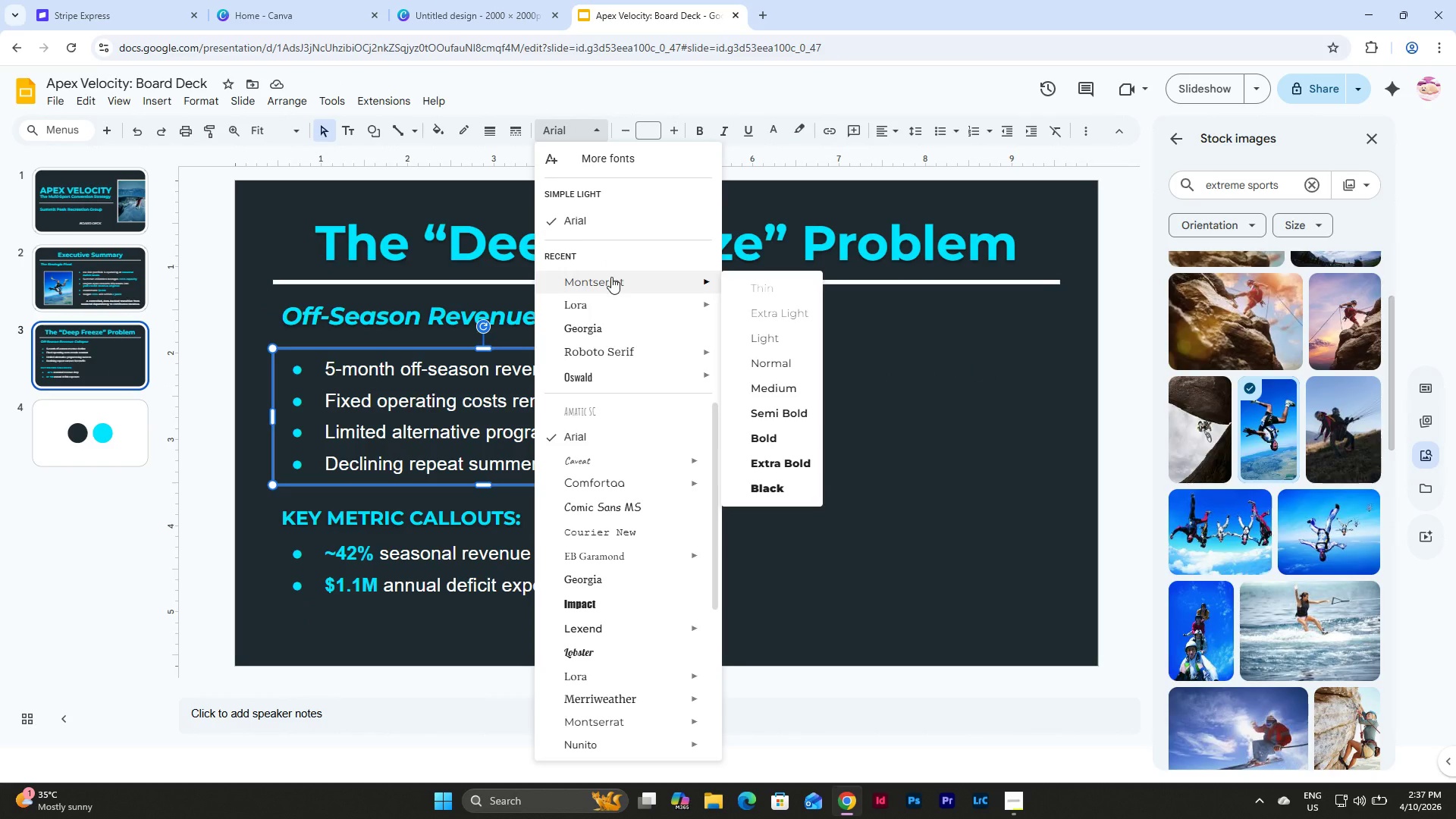 
left_click([611, 277])
 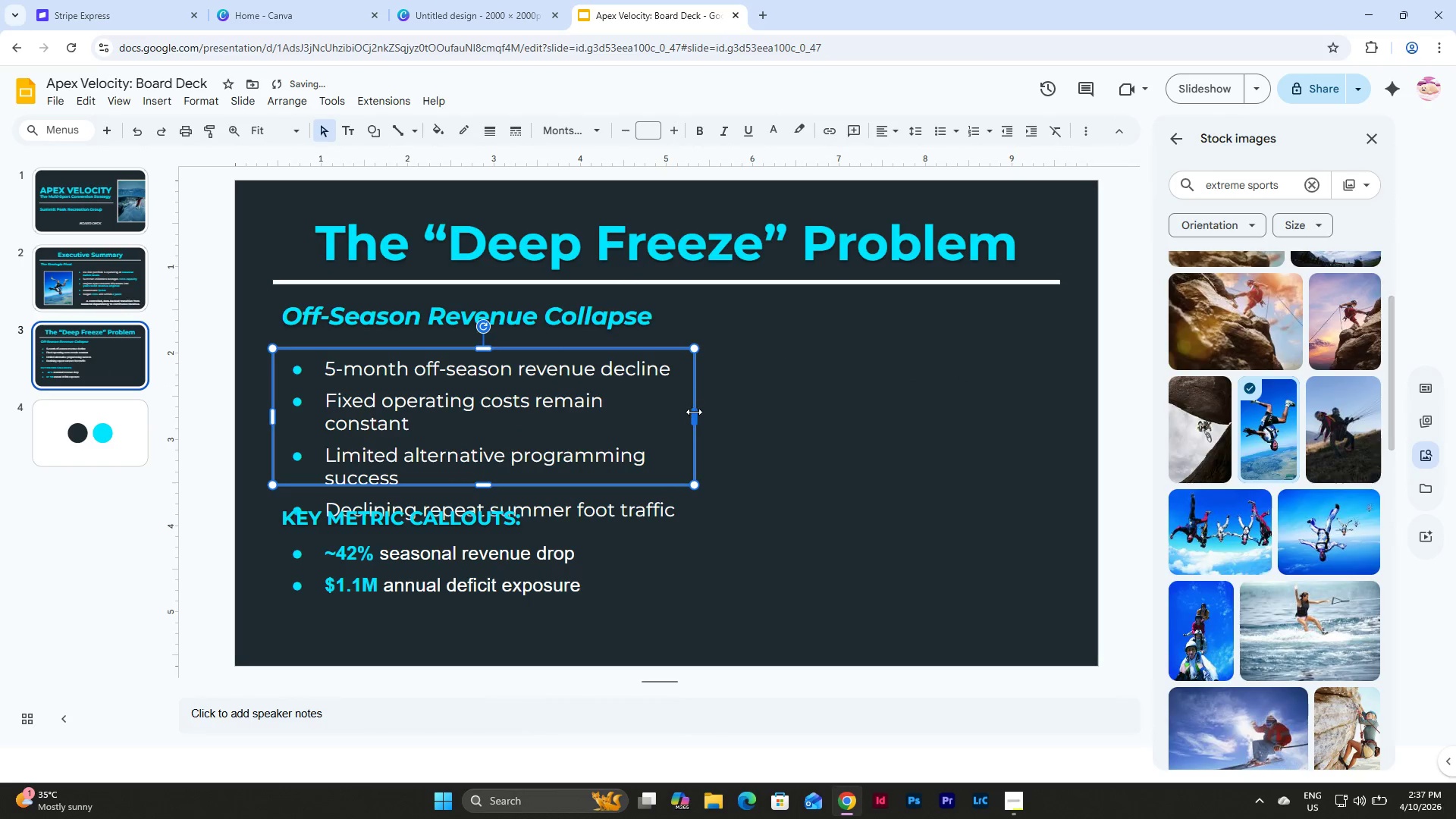 
left_click_drag(start_coordinate=[694, 413], to_coordinate=[731, 411])
 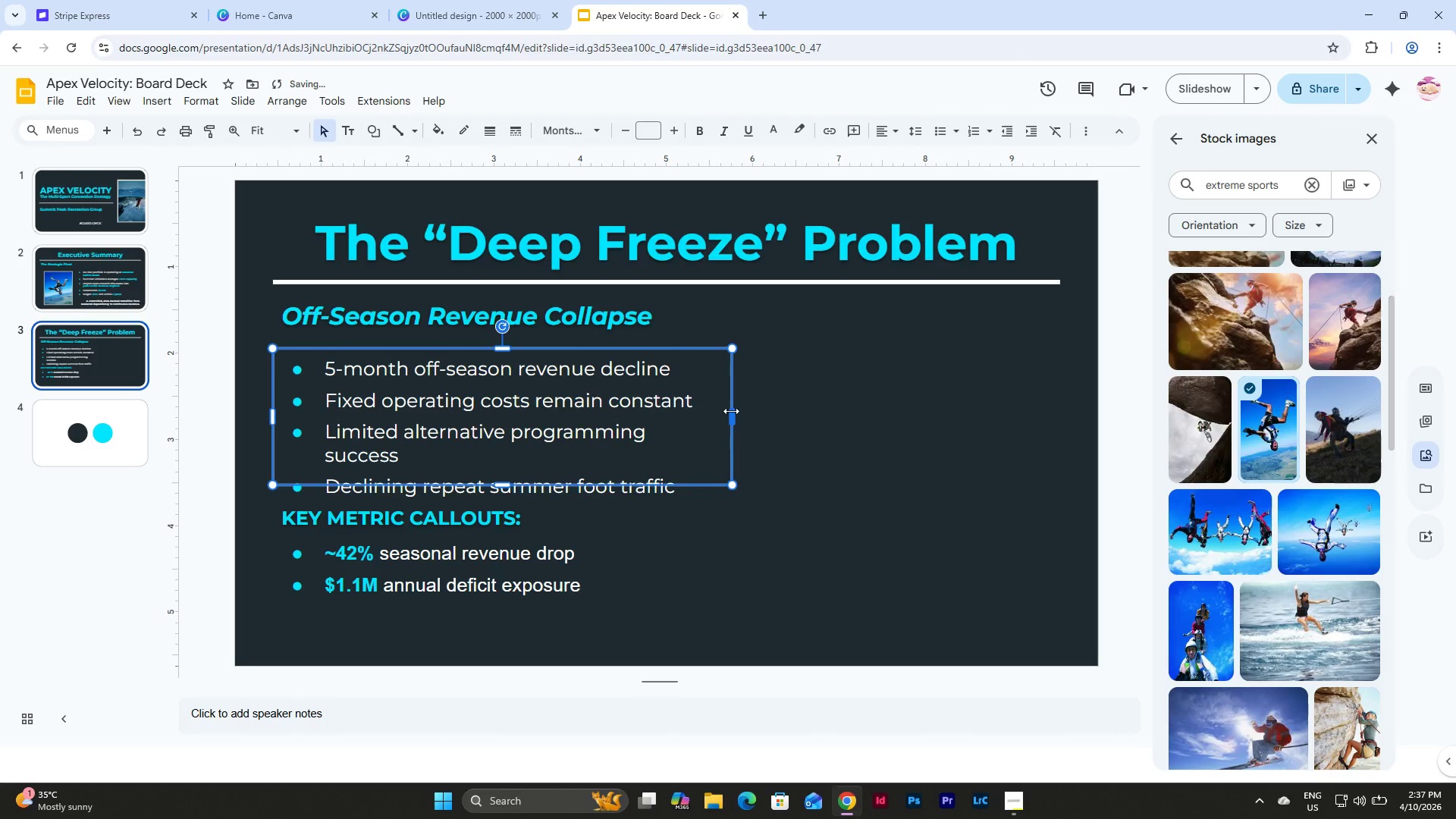 
left_click_drag(start_coordinate=[731, 411], to_coordinate=[752, 413])
 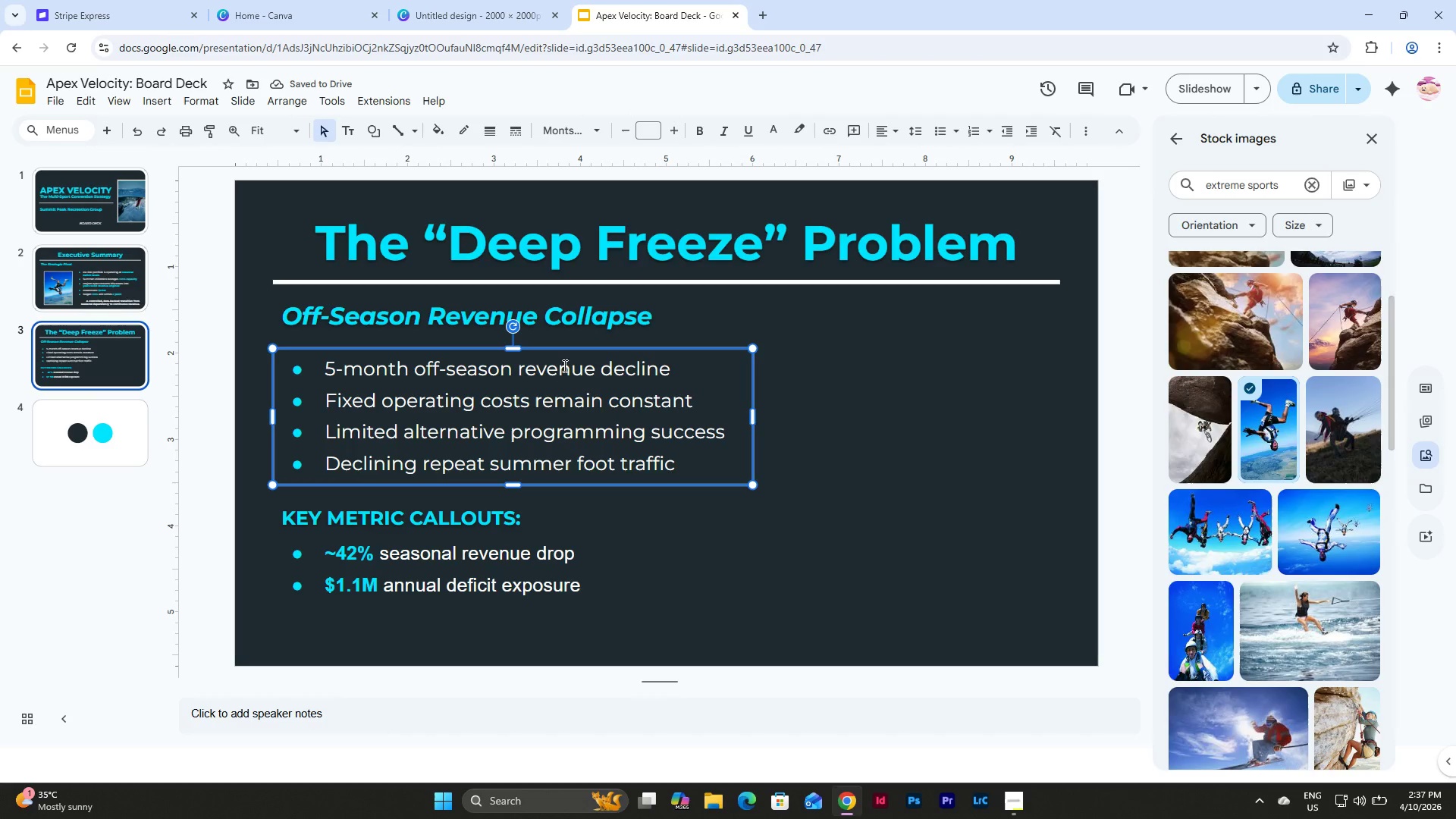 
wait(6.78)
 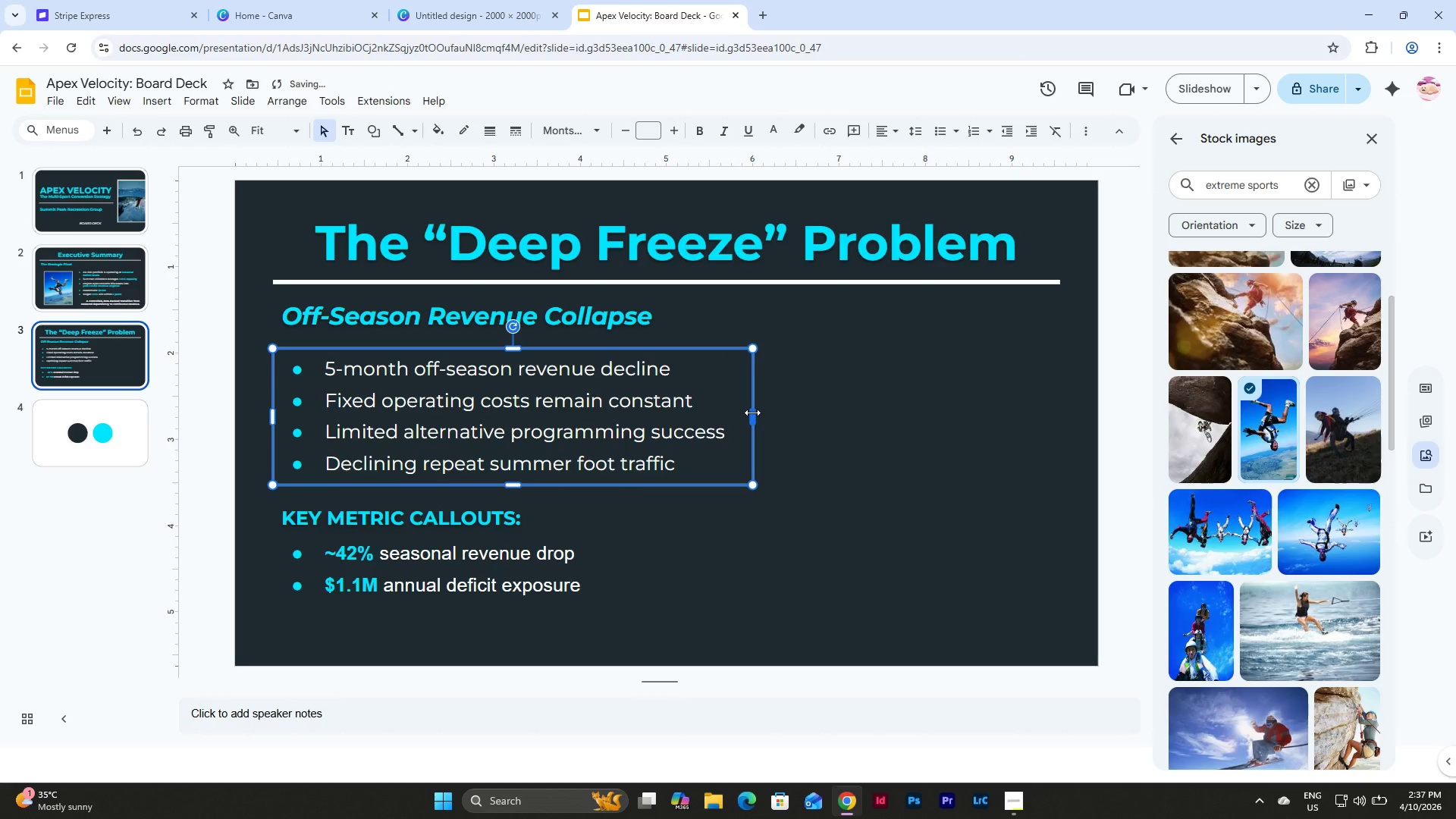 
left_click([491, 515])
 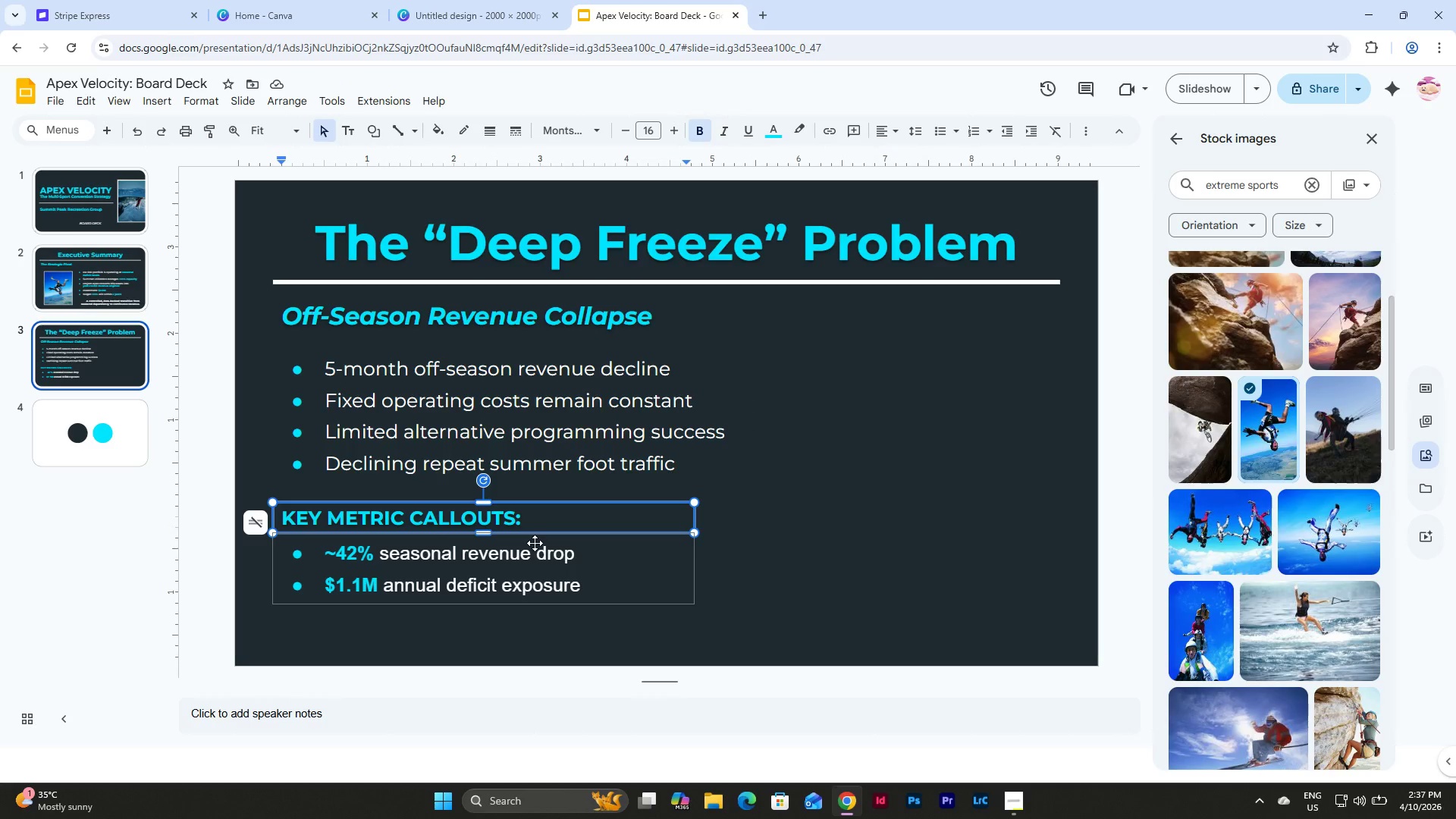 
left_click([538, 559])
 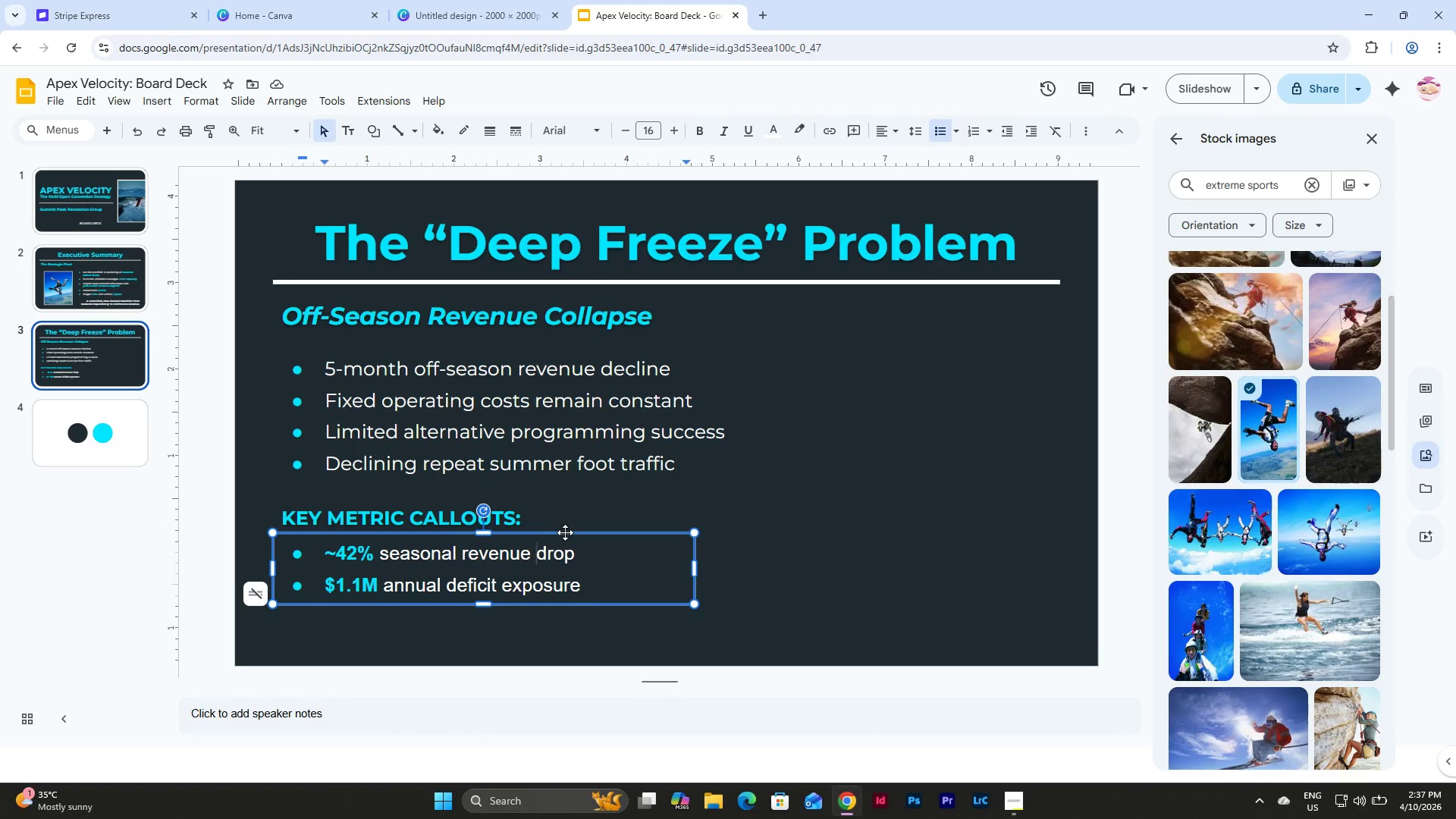 
left_click([565, 532])
 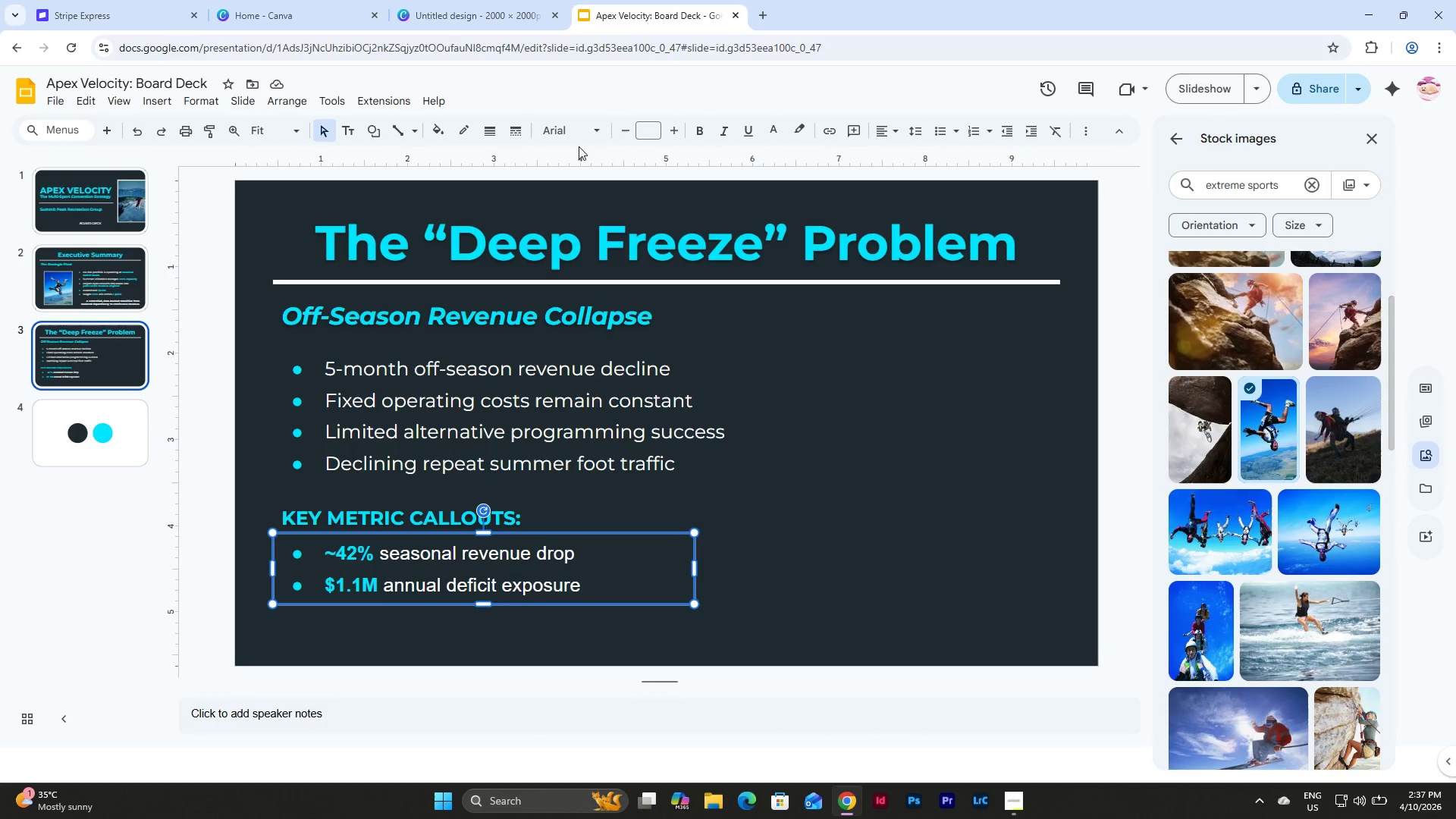 
left_click([577, 133])
 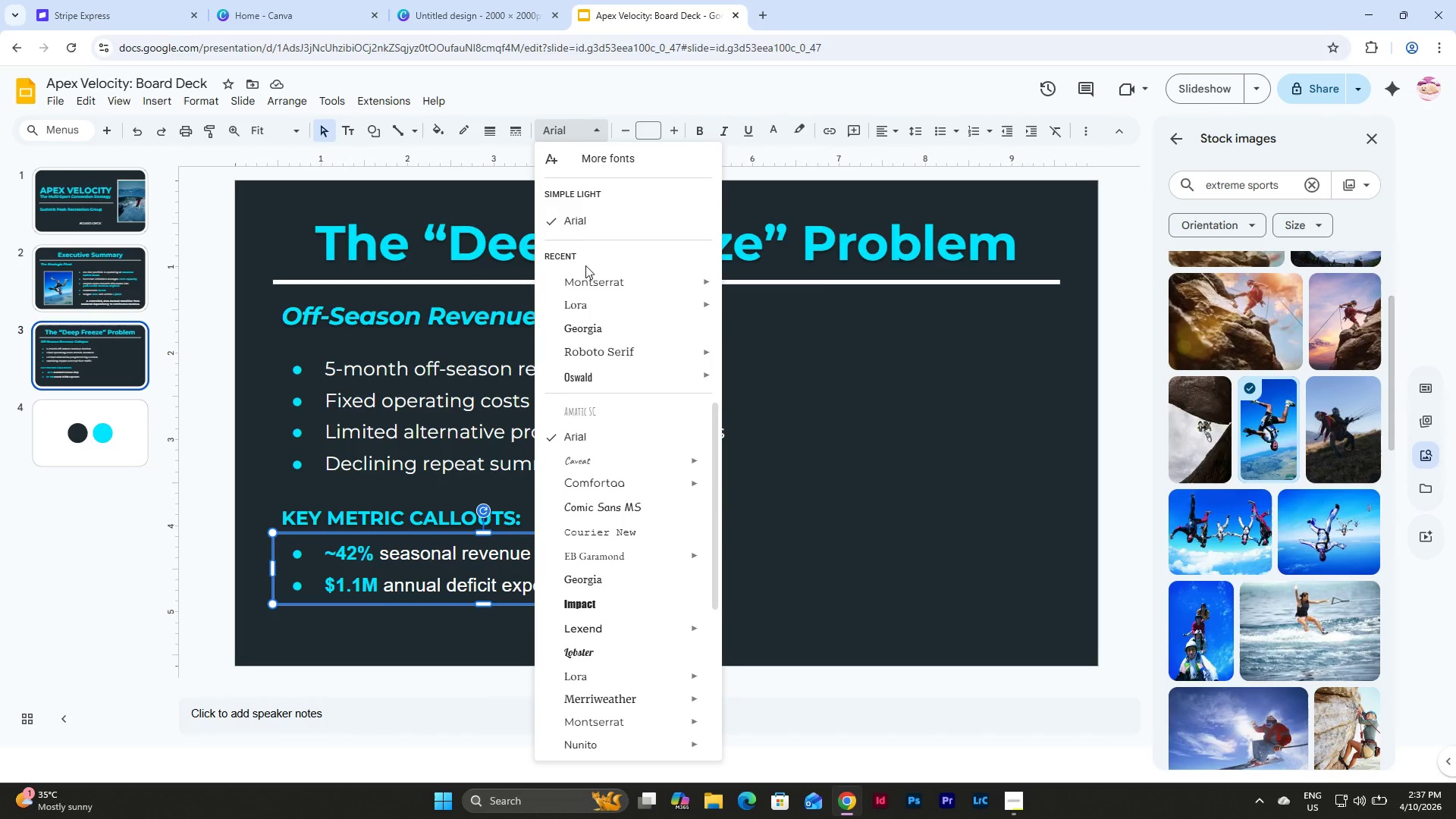 
left_click([585, 284])
 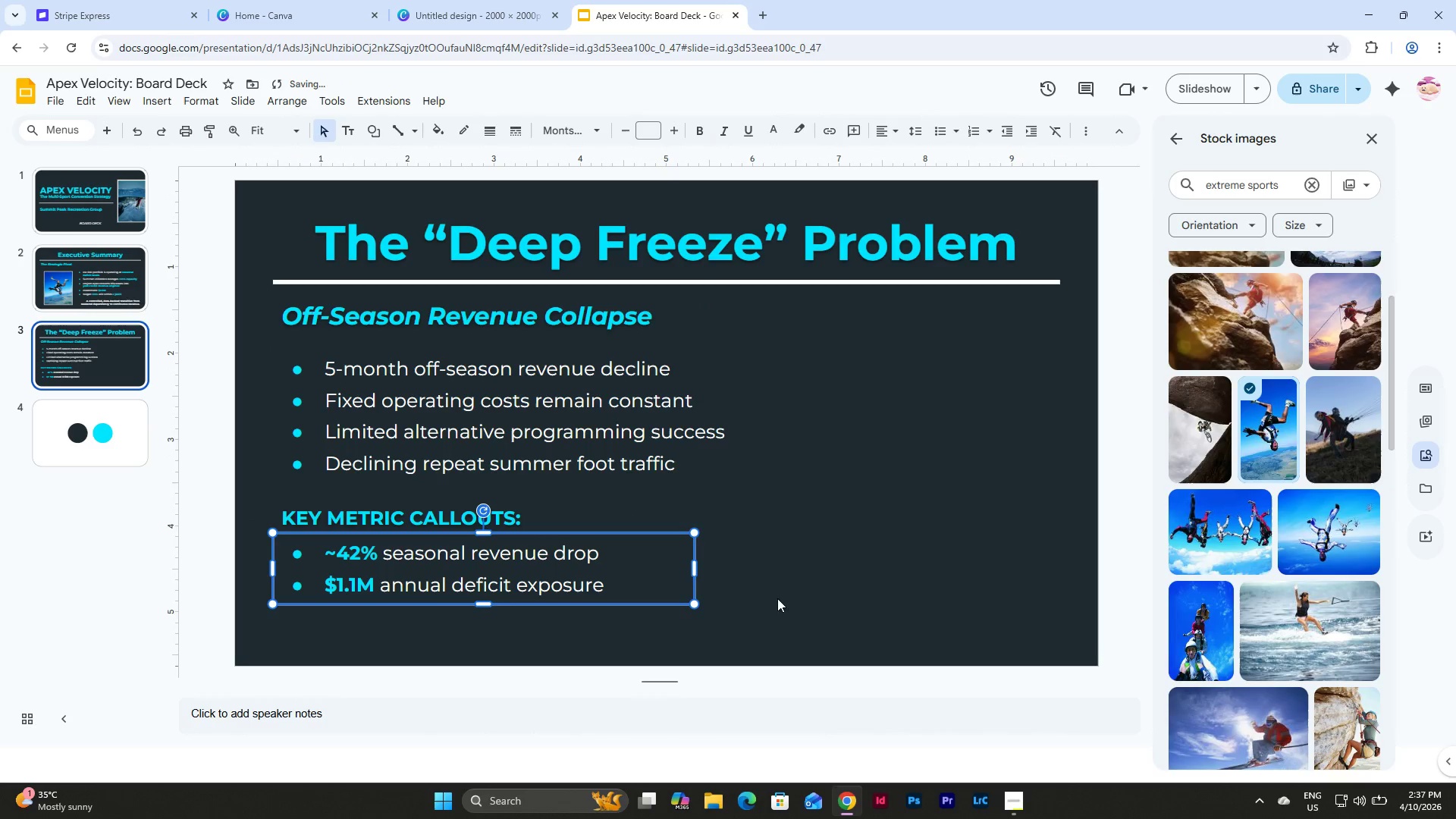 
left_click([793, 559])
 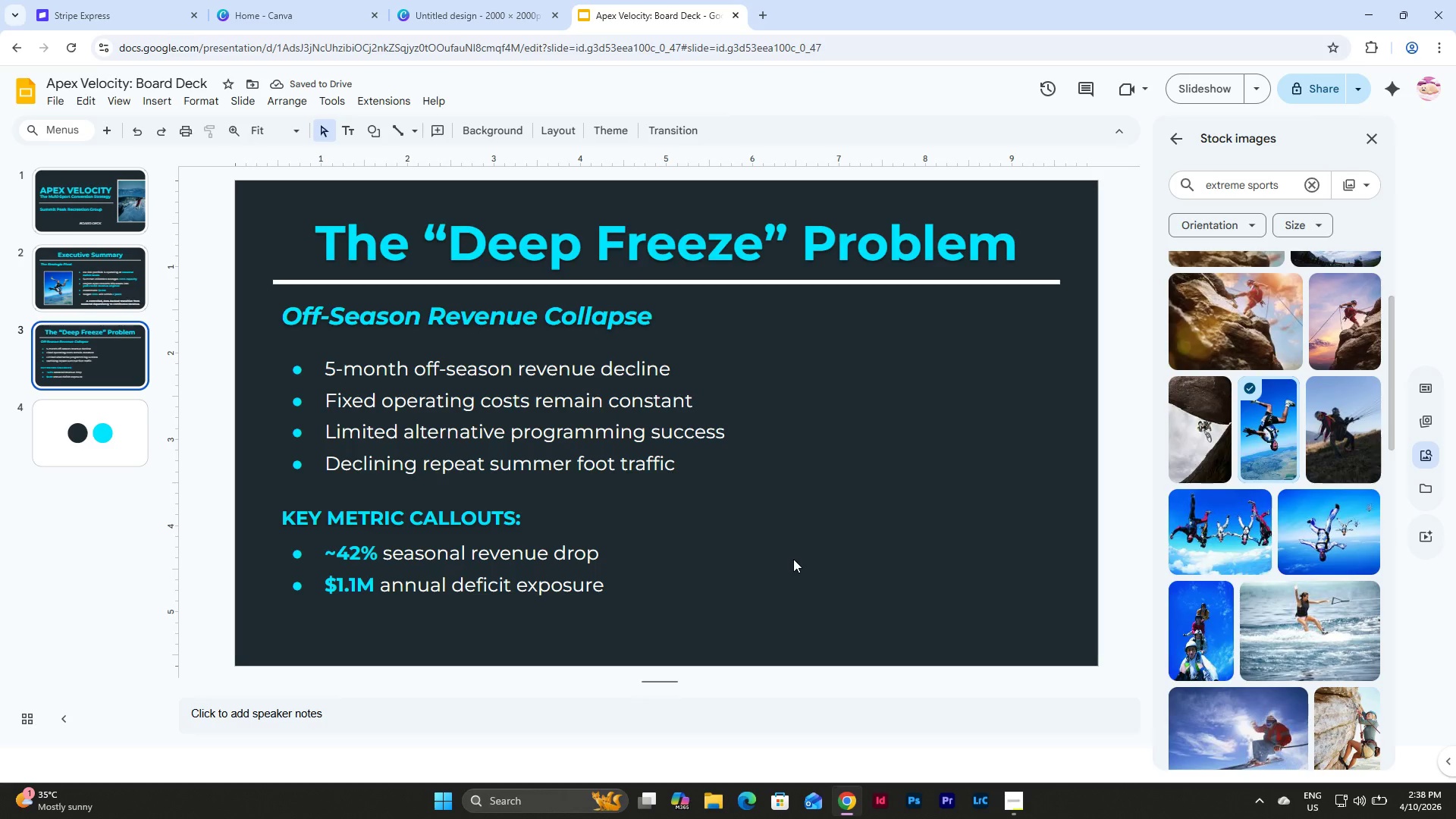 
left_click([104, 281])
 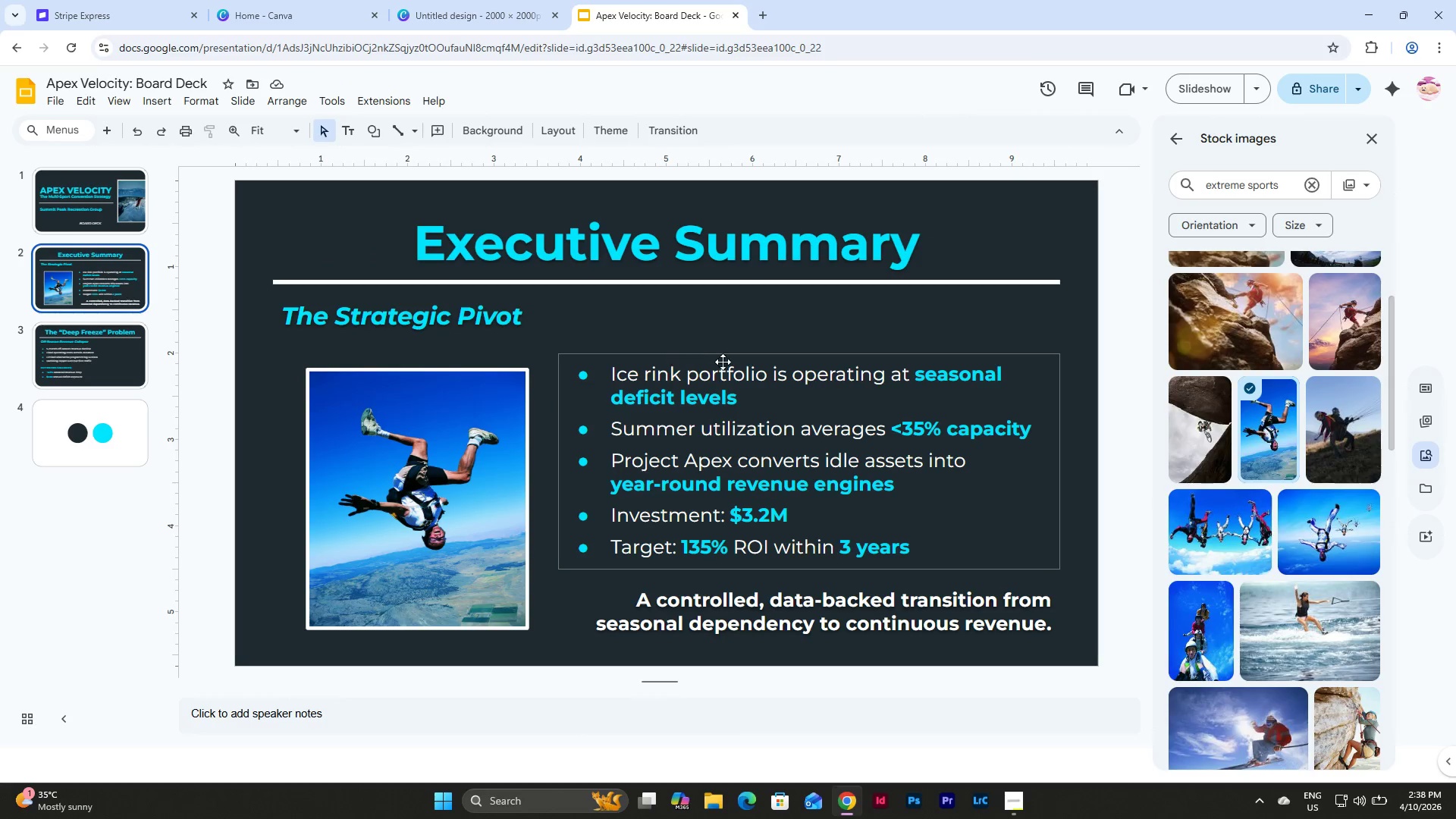 
wait(6.16)
 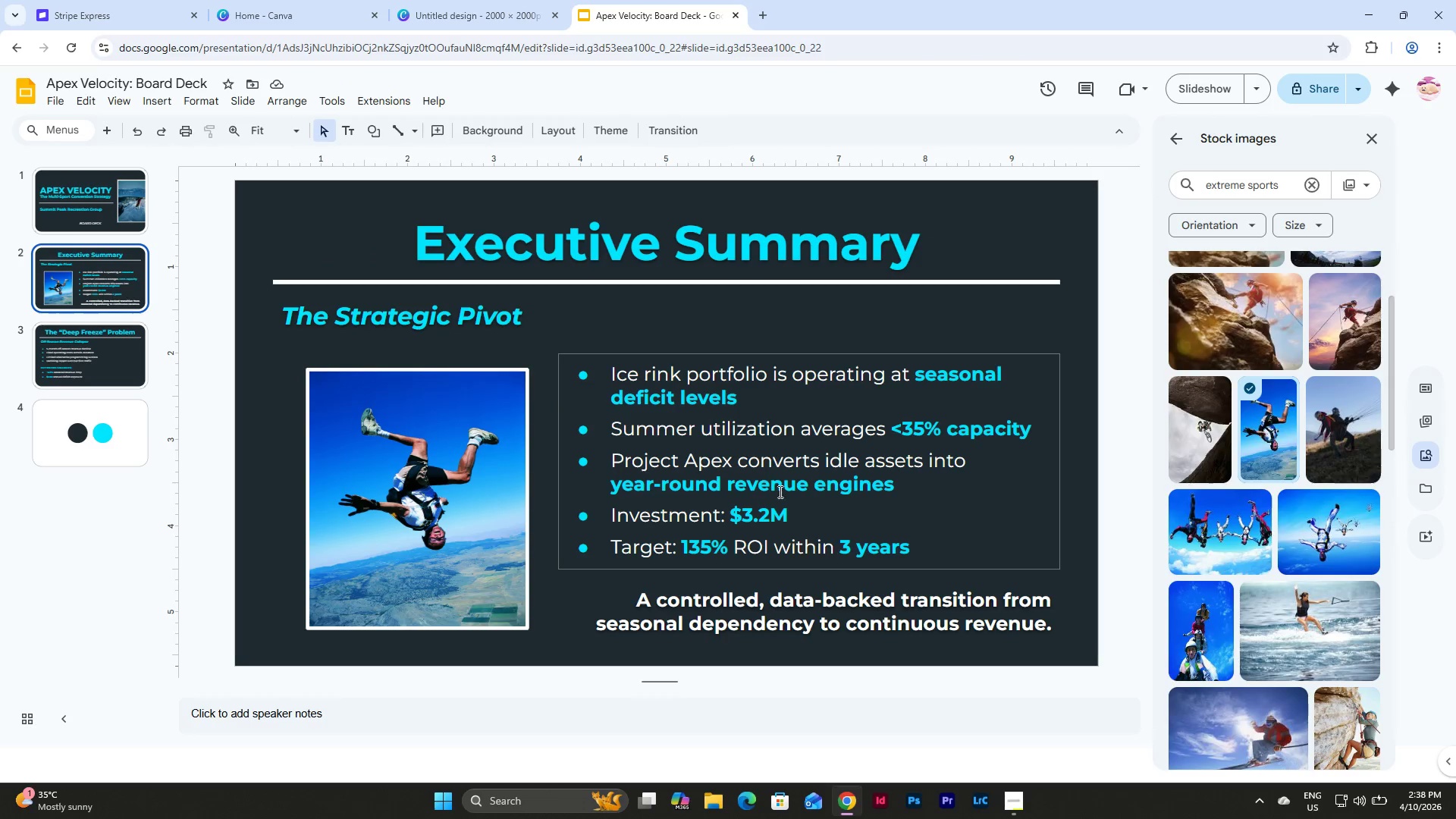 
left_click([742, 357])
 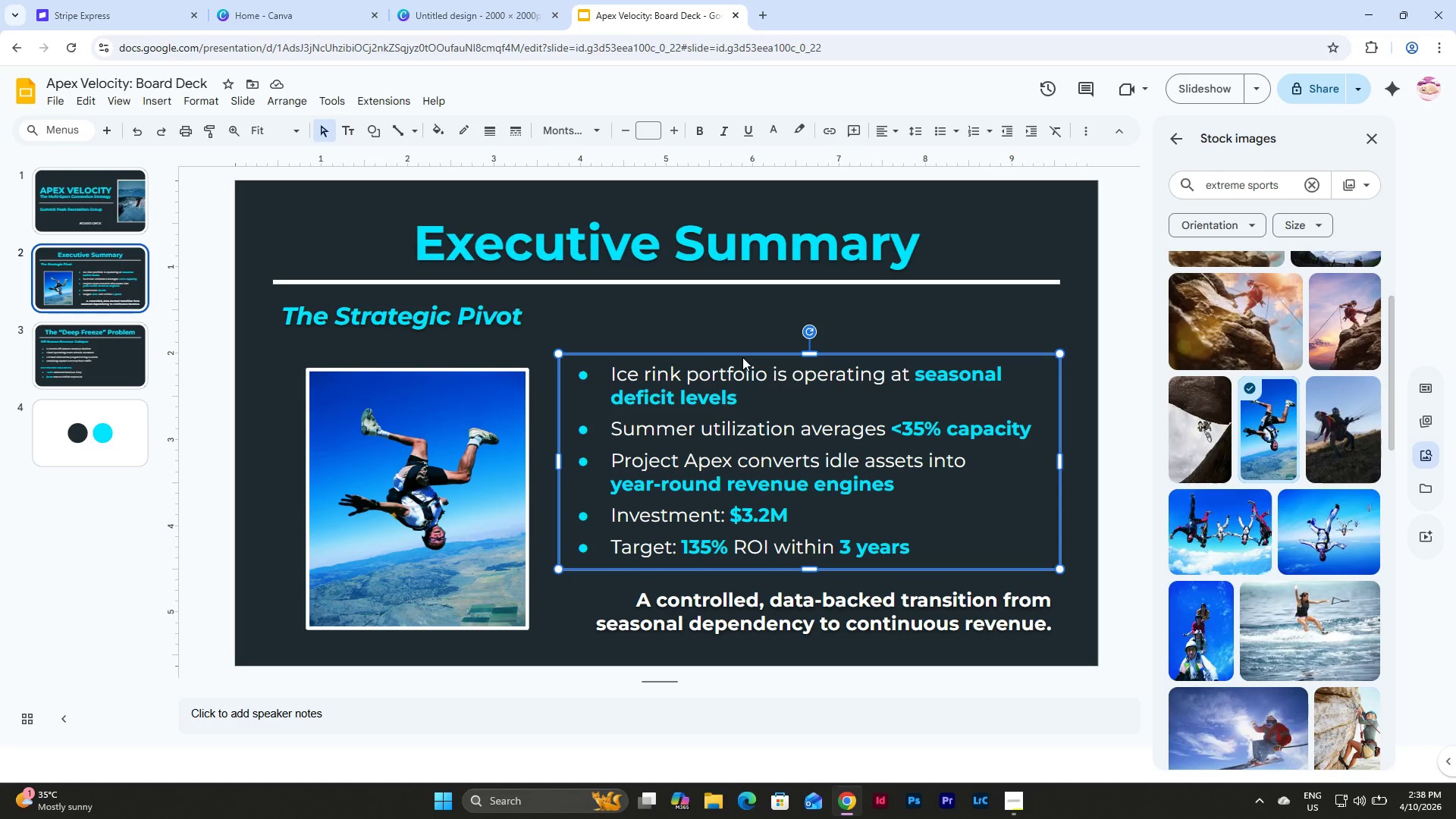 
left_click_drag(start_coordinate=[742, 357], to_coordinate=[742, 333])
 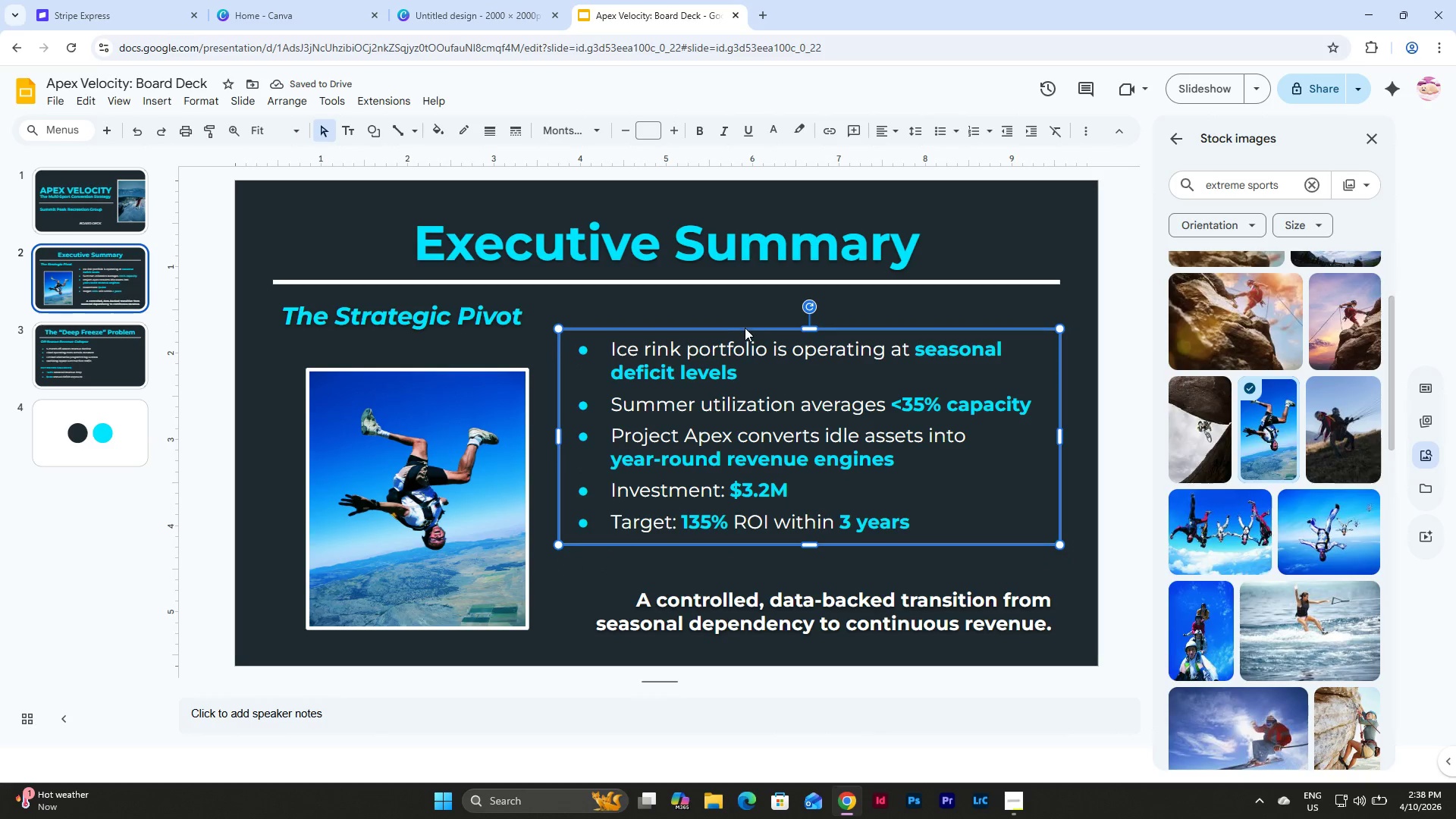 
left_click([745, 328])
 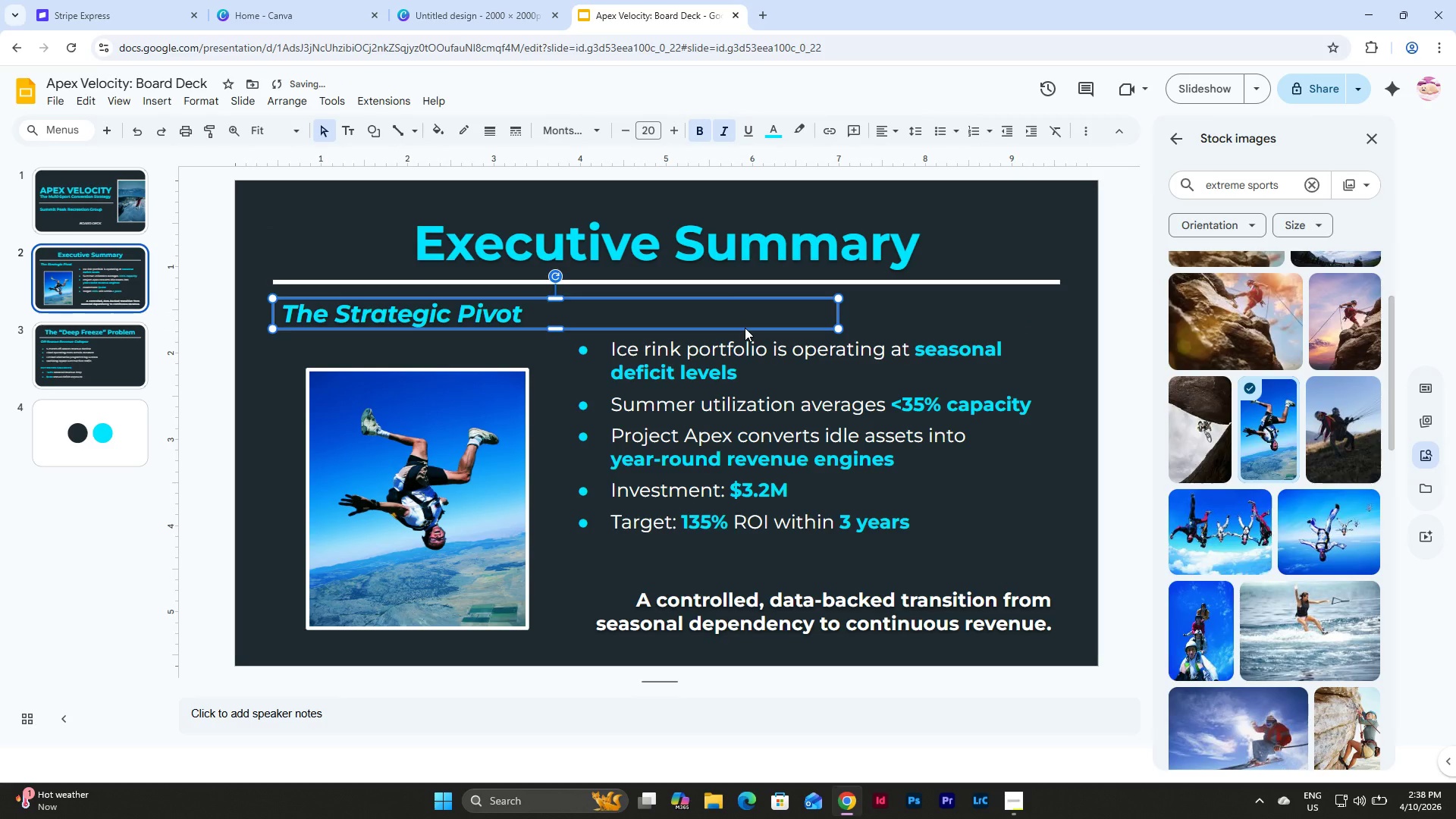 
key(Control+Z)
 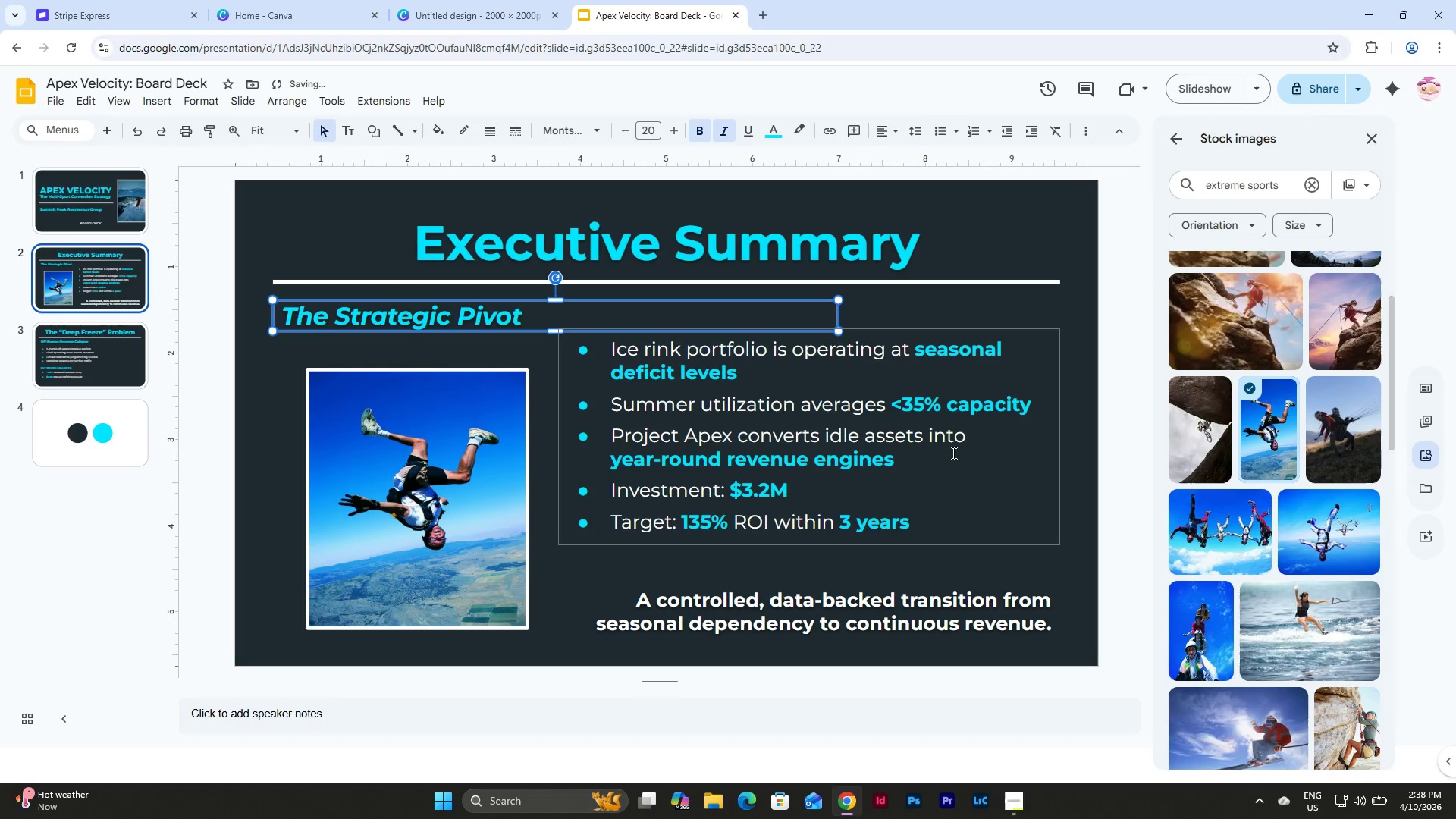 
key(Control+Z)
 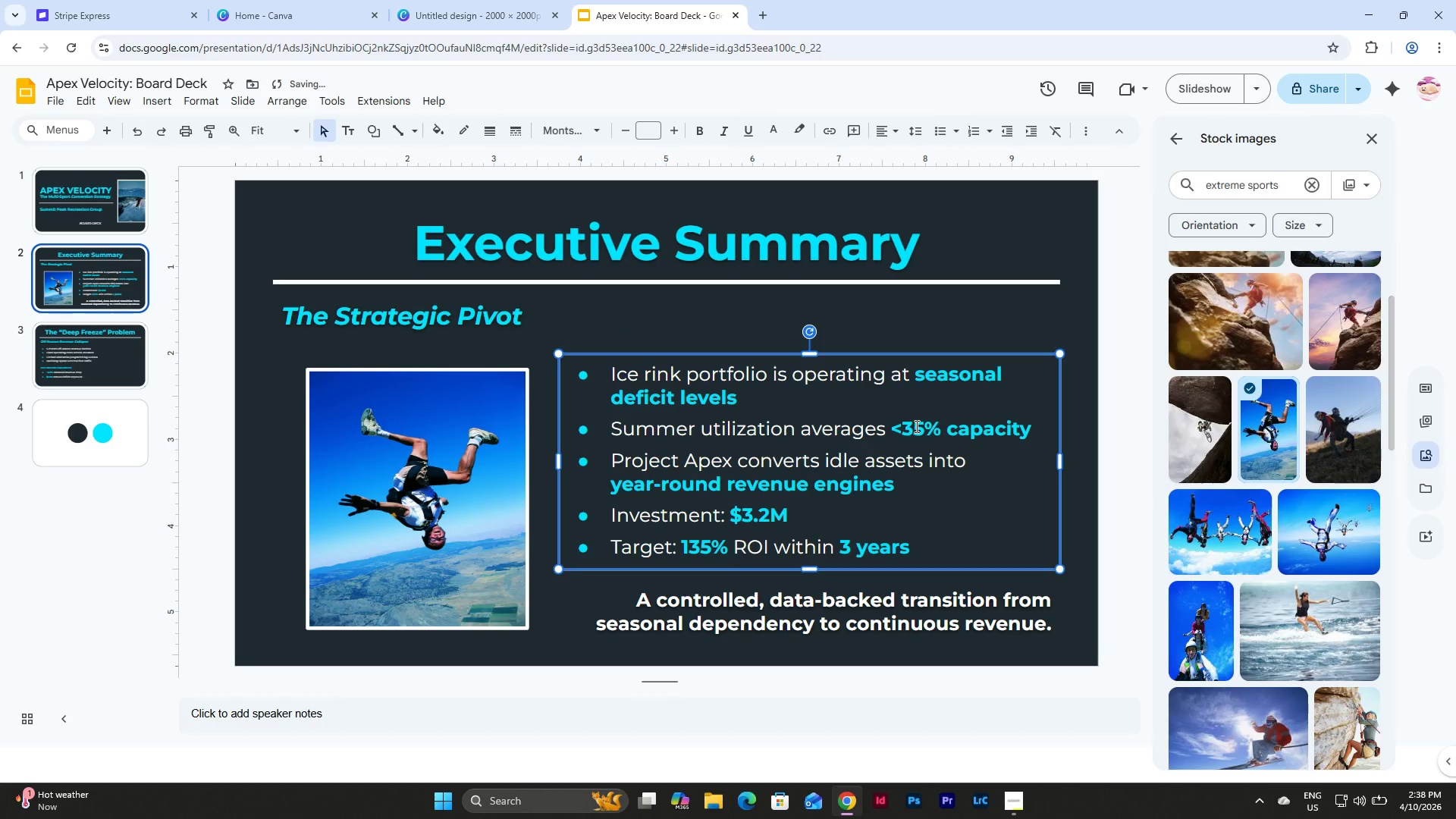 
key(Control+Y)
 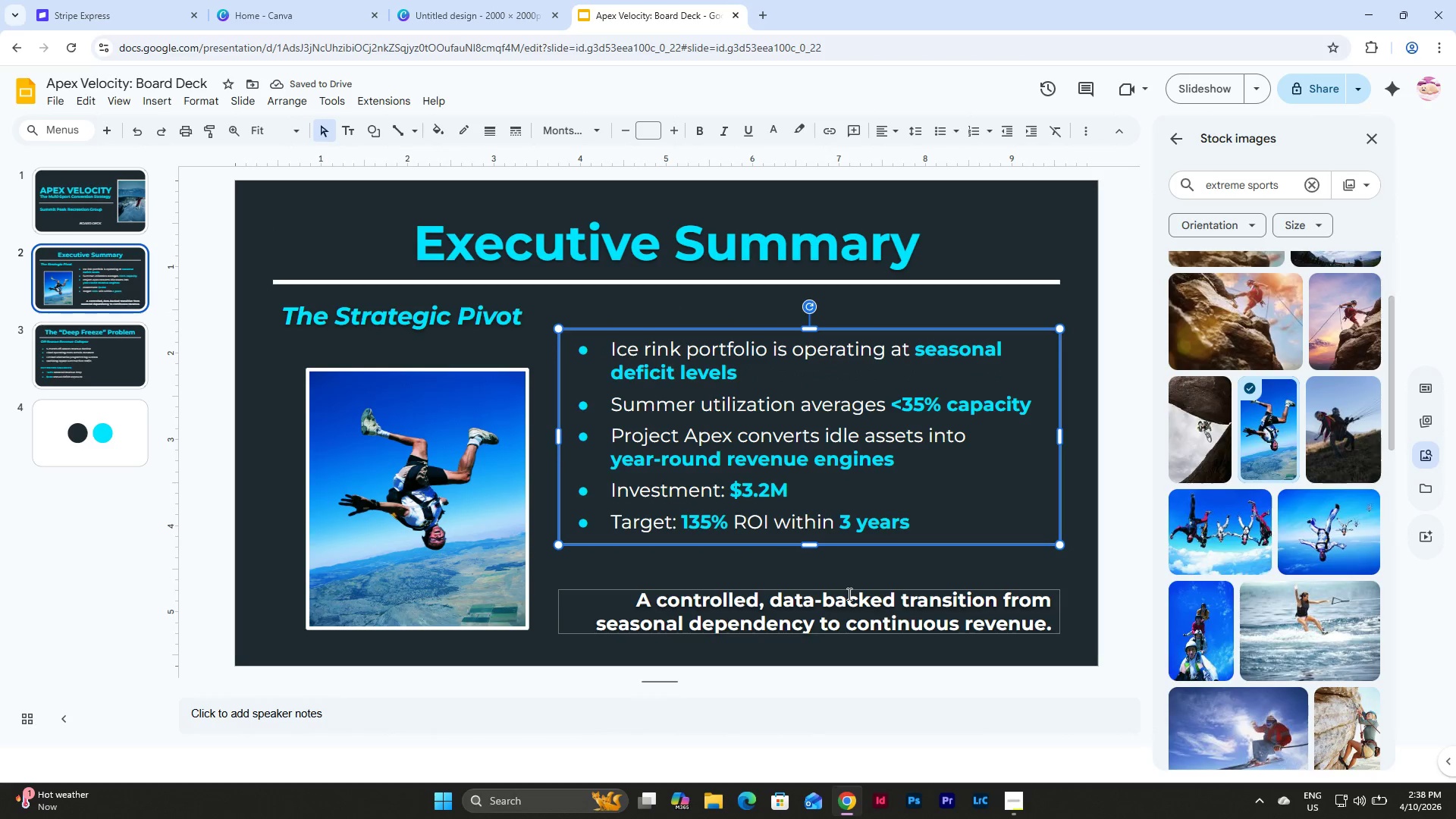 
wait(6.36)
 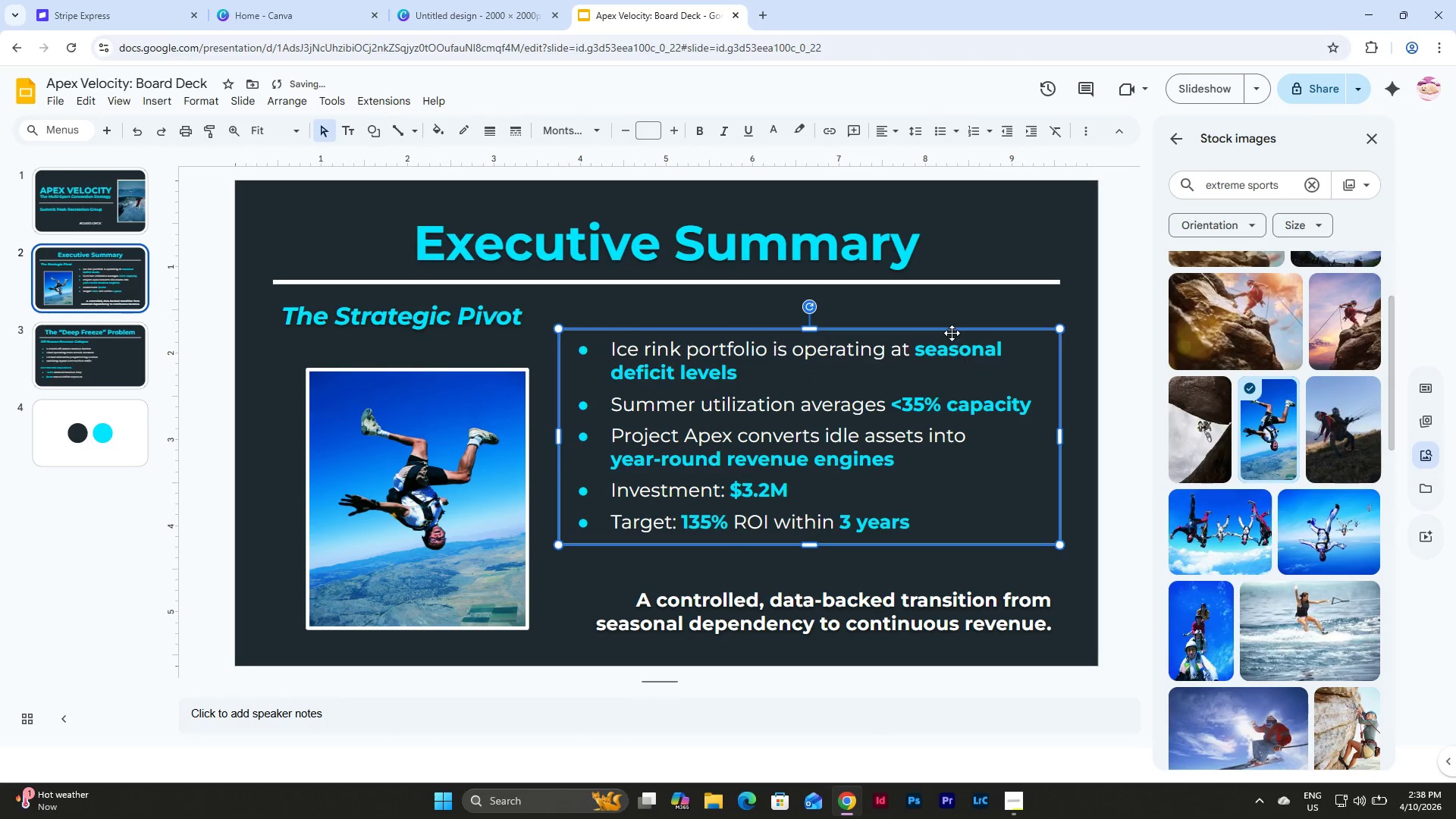 
left_click([870, 568])
 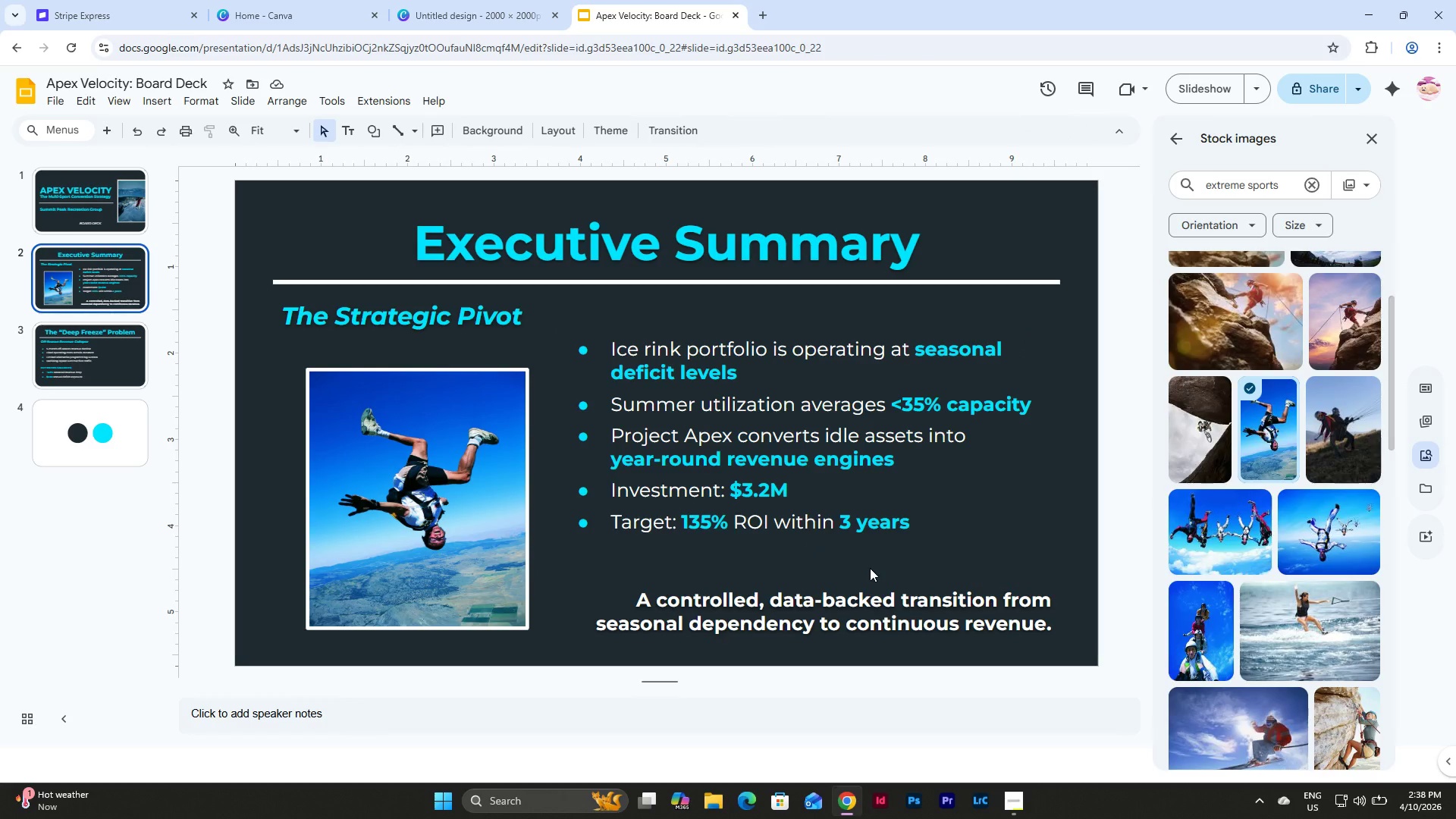 
wait(5.62)
 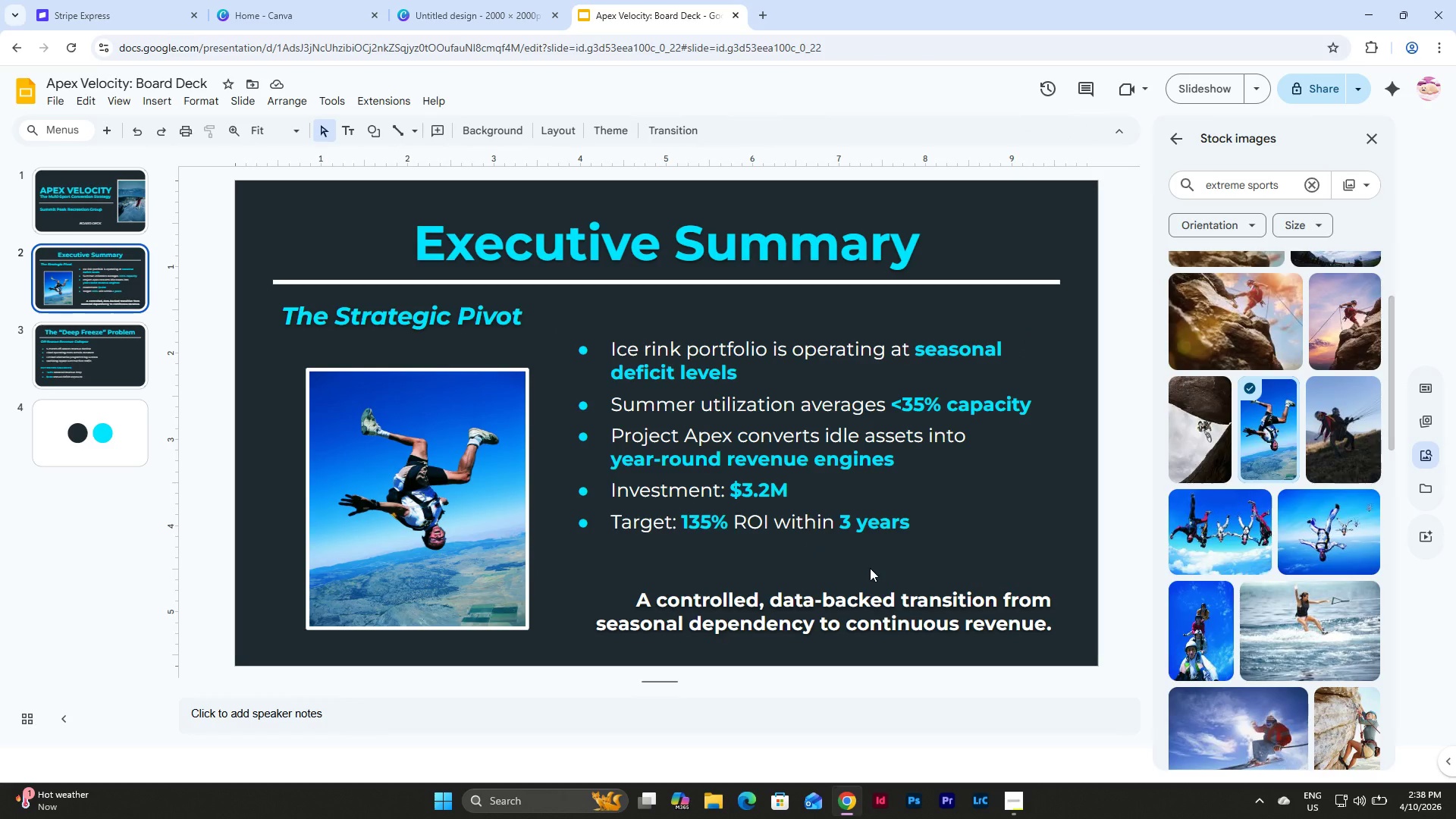 
left_click([428, 405])
 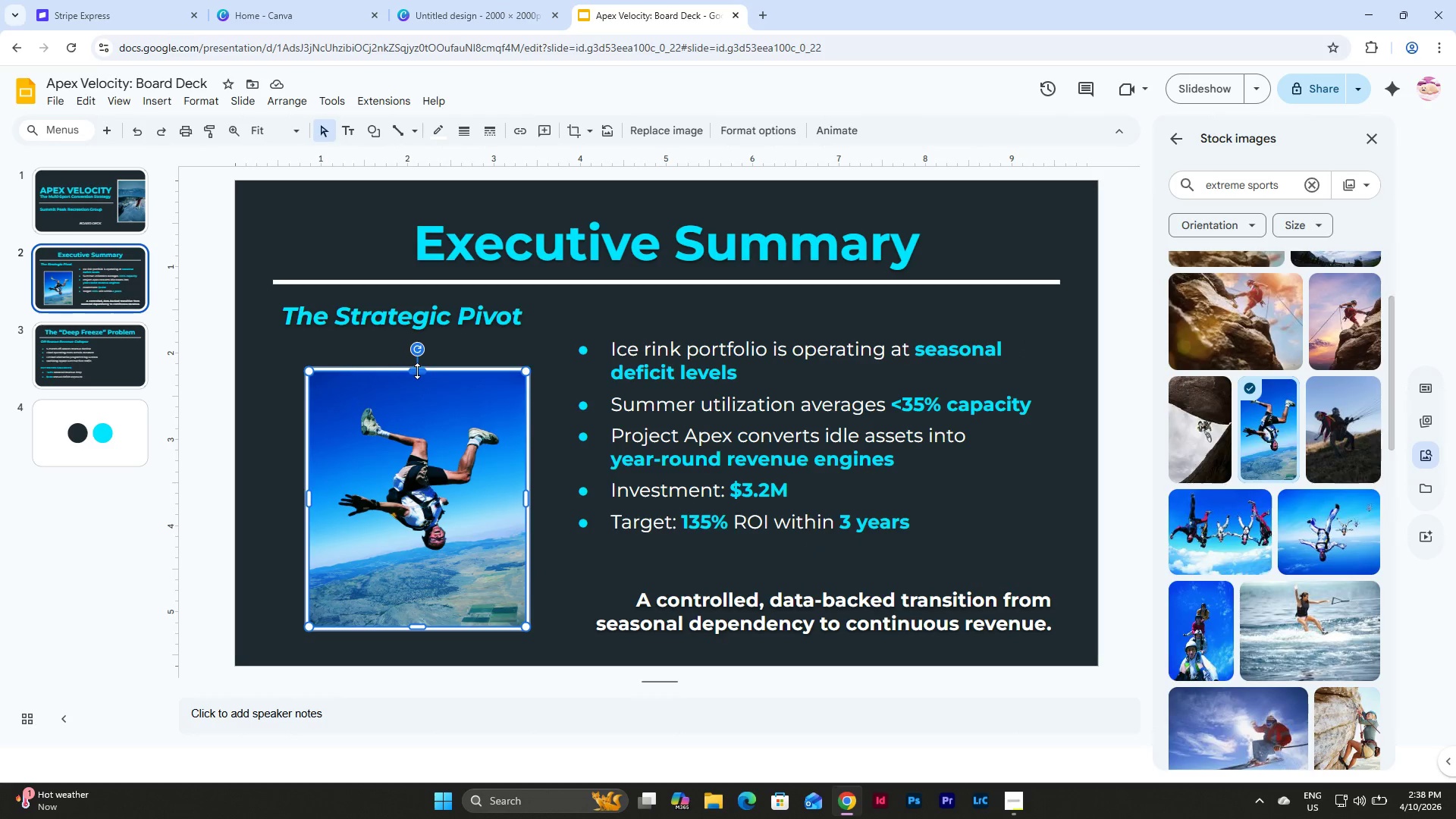 
left_click_drag(start_coordinate=[417, 371], to_coordinate=[418, 357])
 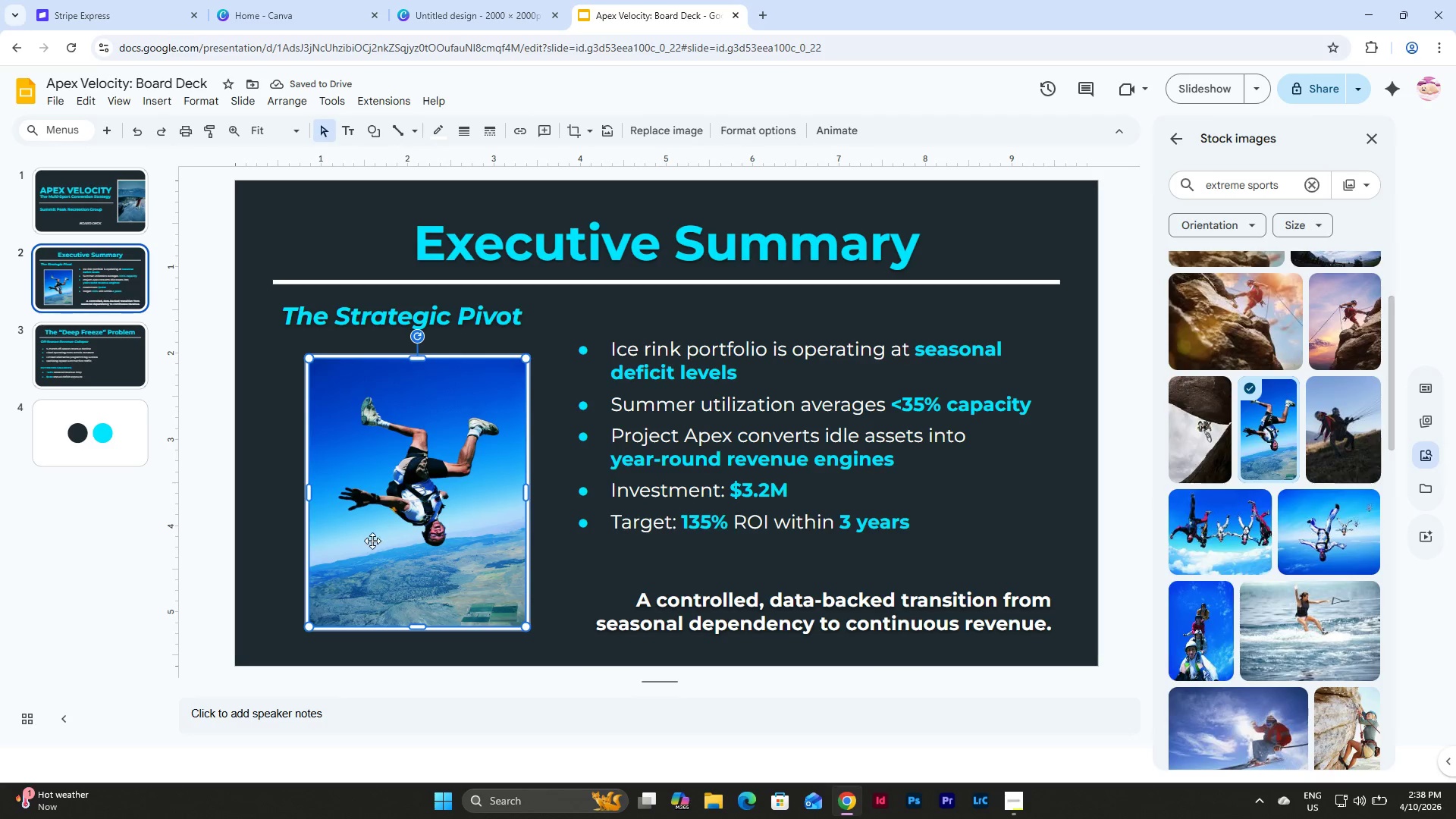 
wait(9.83)
 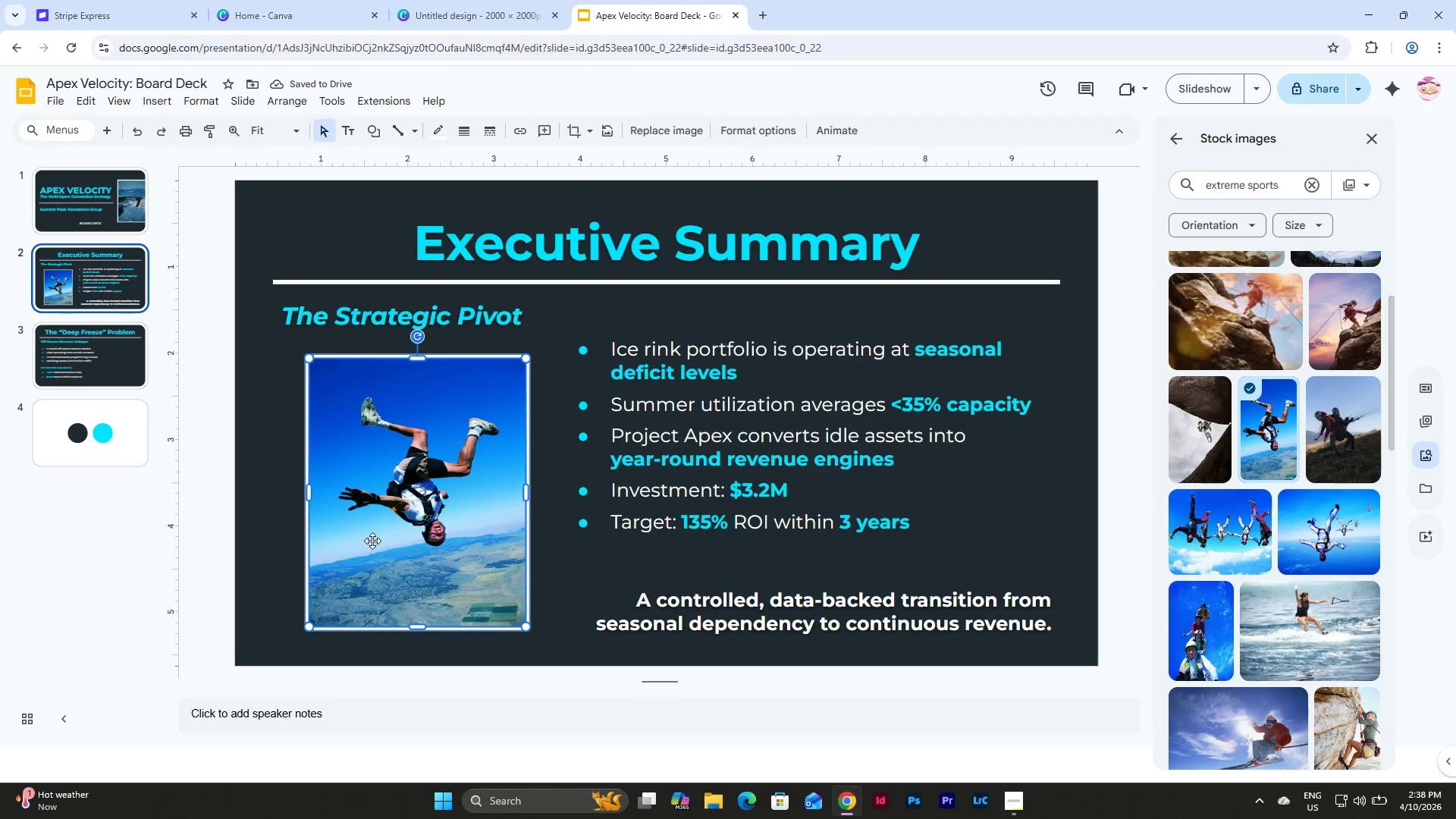 
left_click([253, 386])
 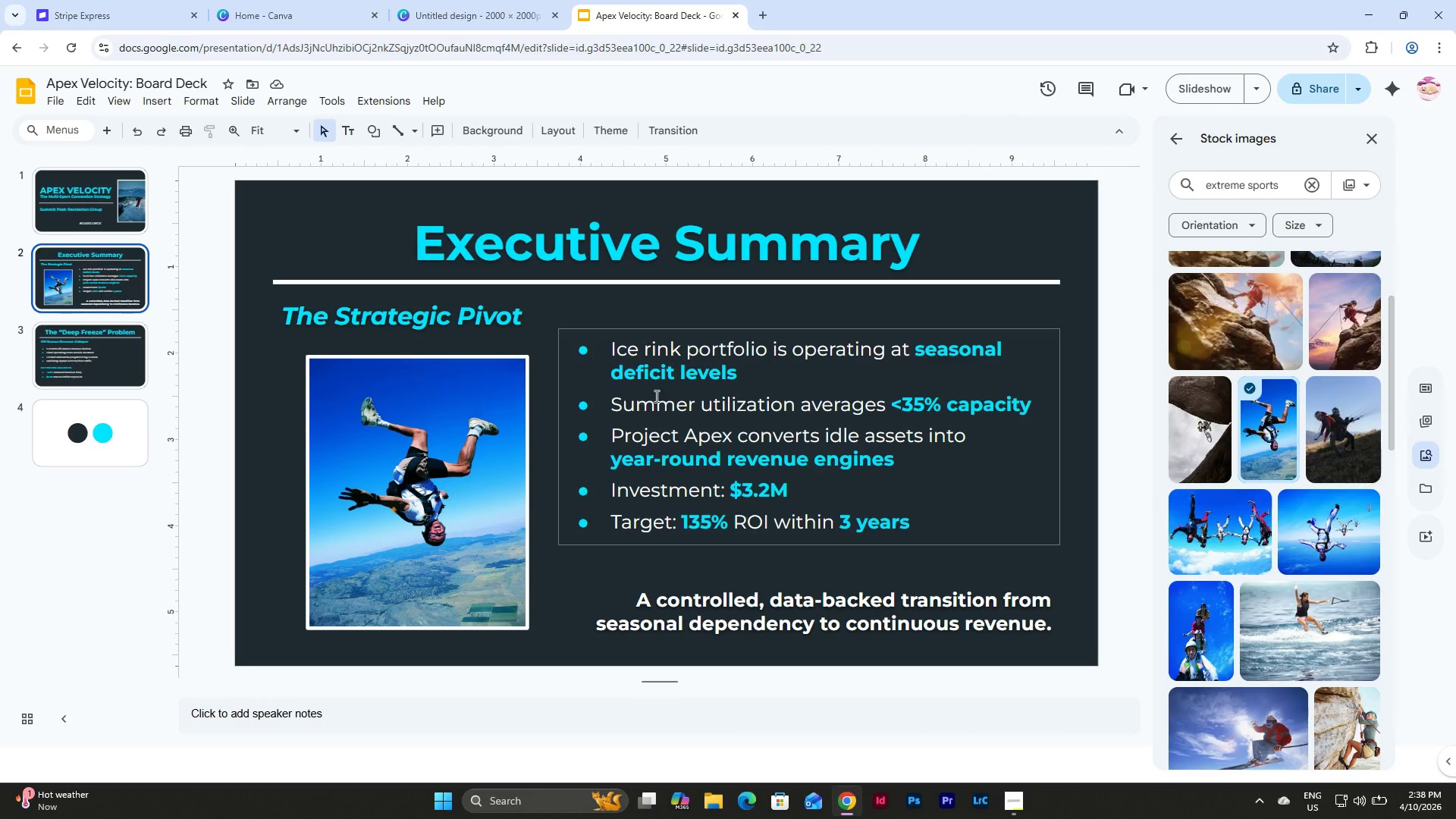 
left_click([737, 339])
 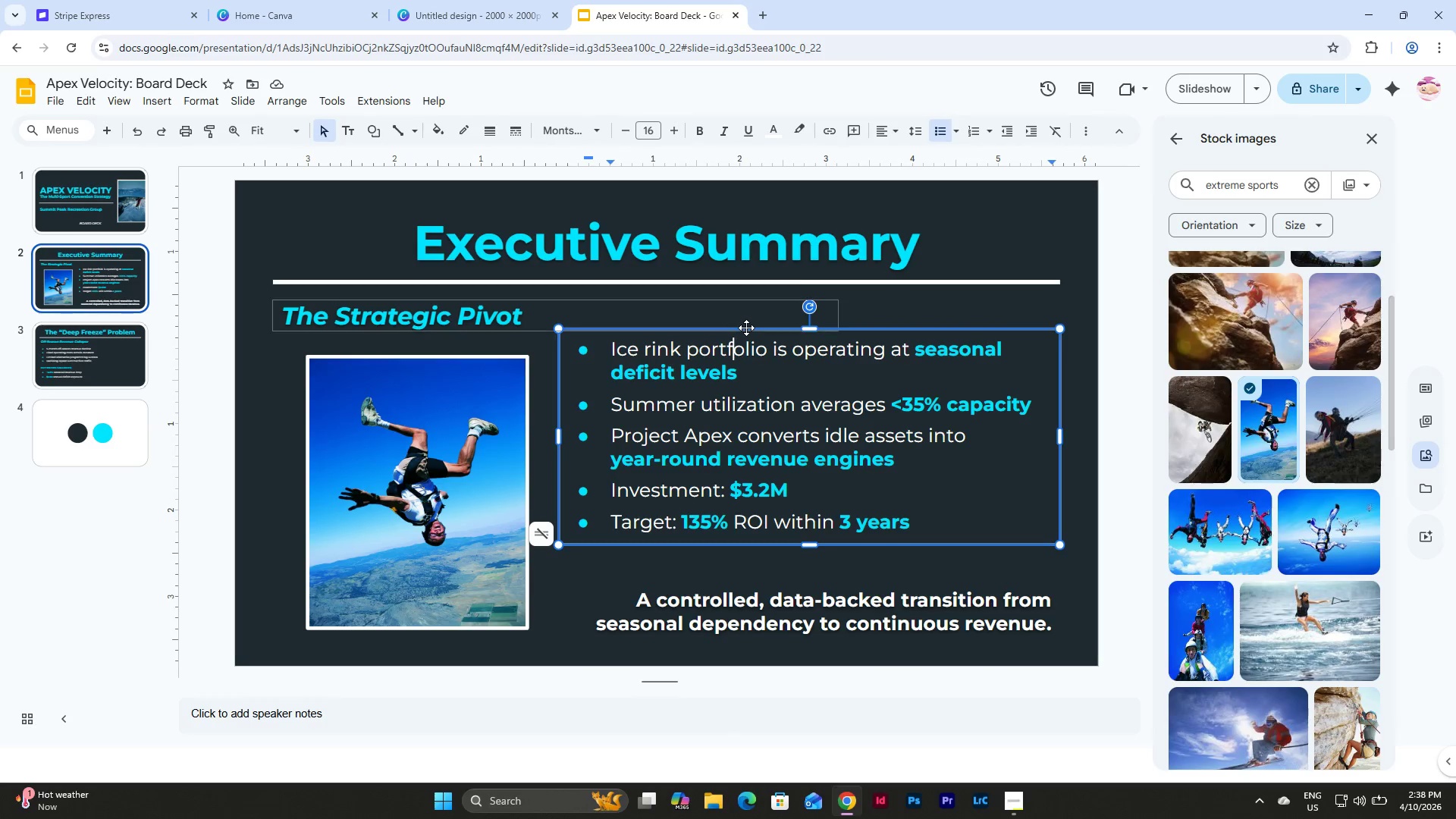 
left_click([746, 328])
 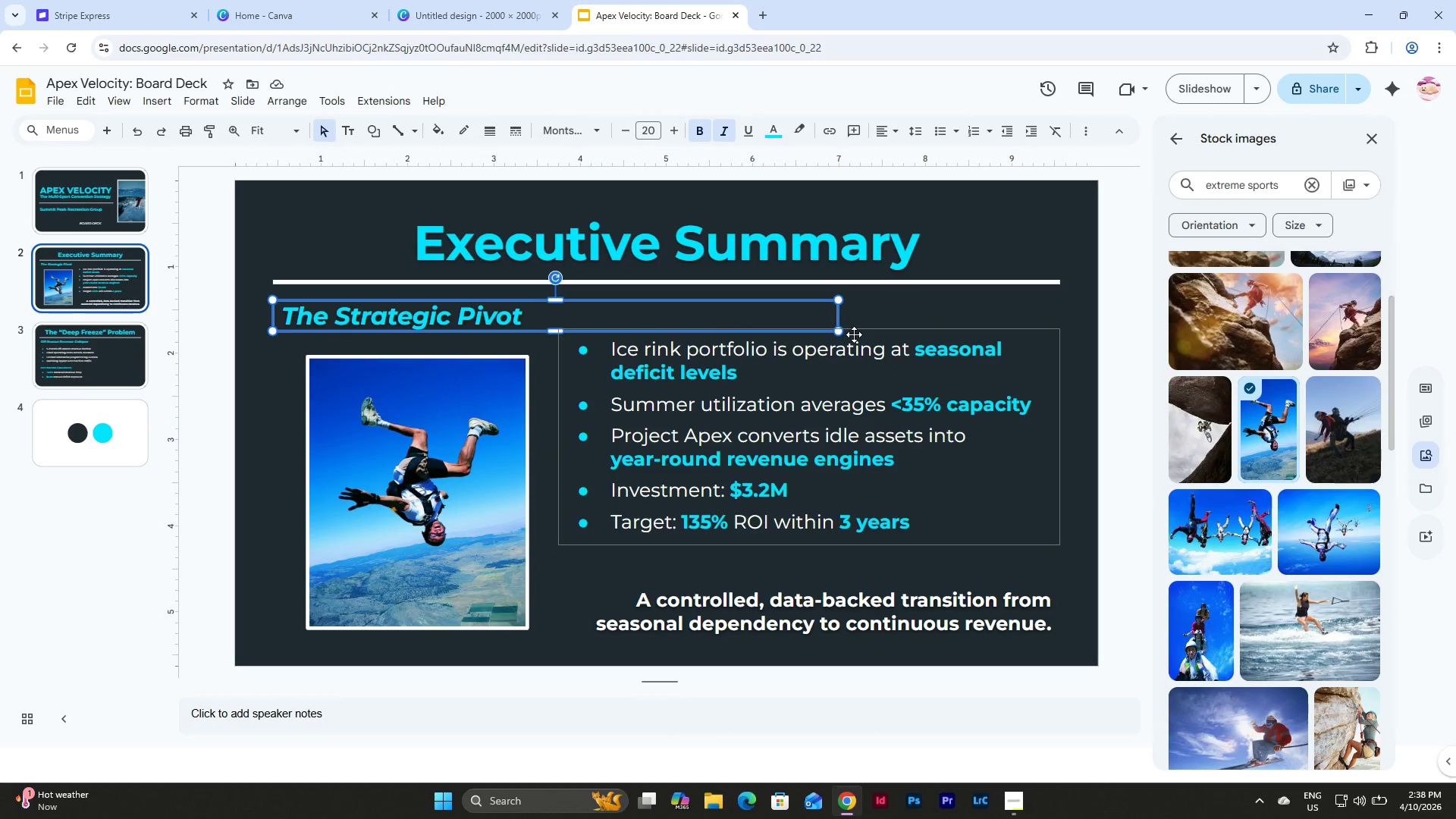 
left_click([856, 334])
 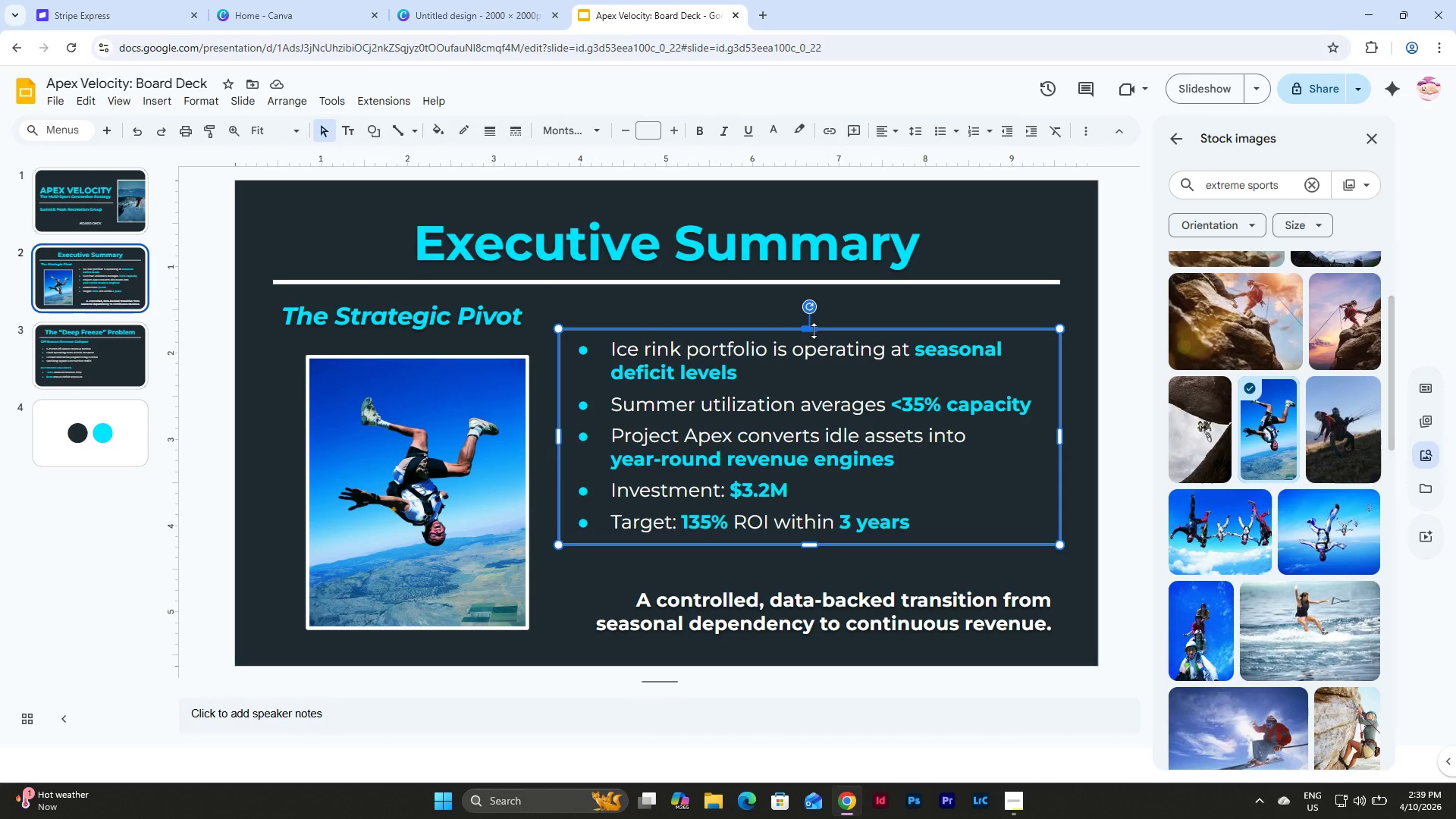 
wait(6.39)
 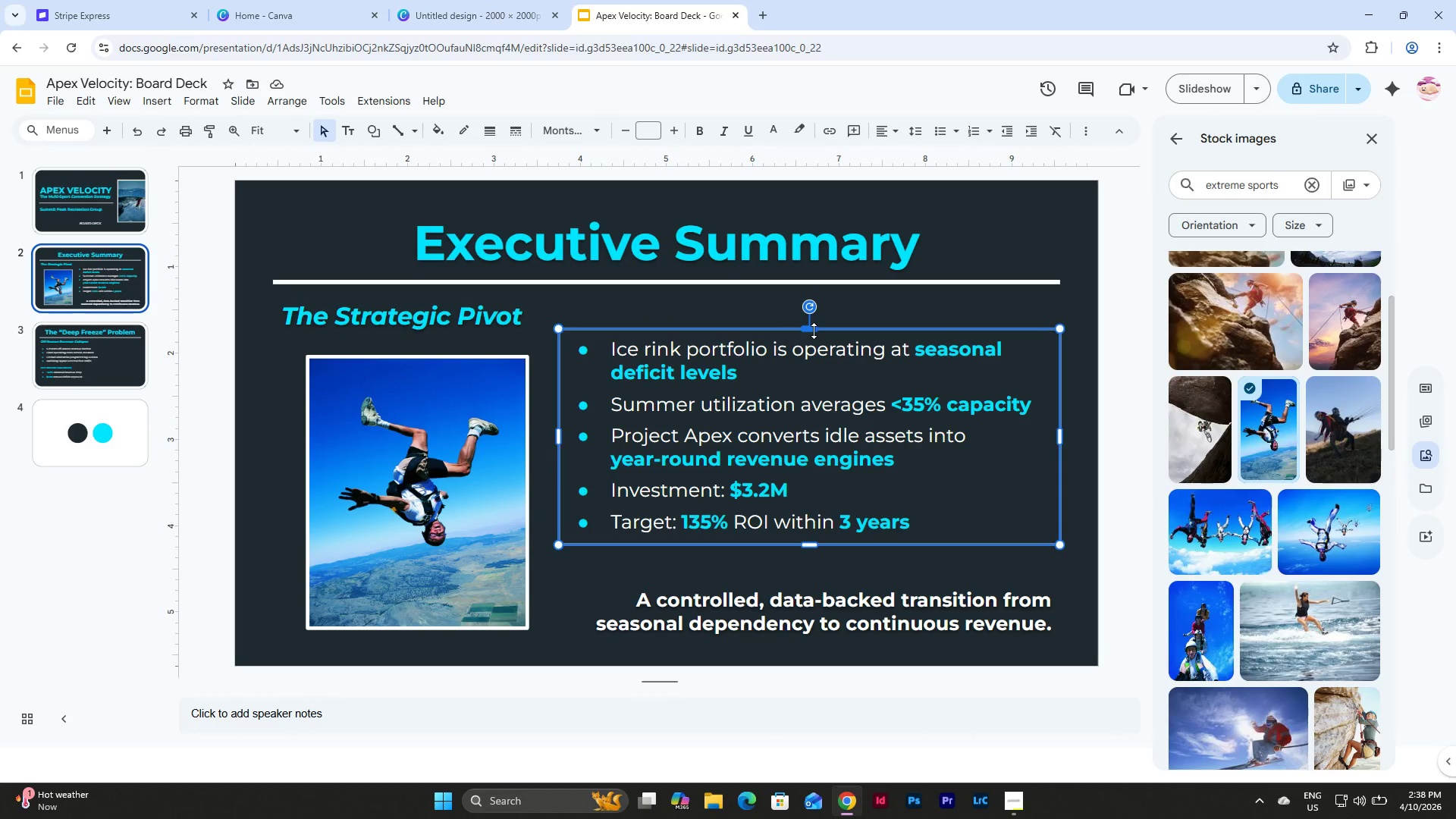 
left_click_drag(start_coordinate=[1082, 572], to_coordinate=[400, 315])
 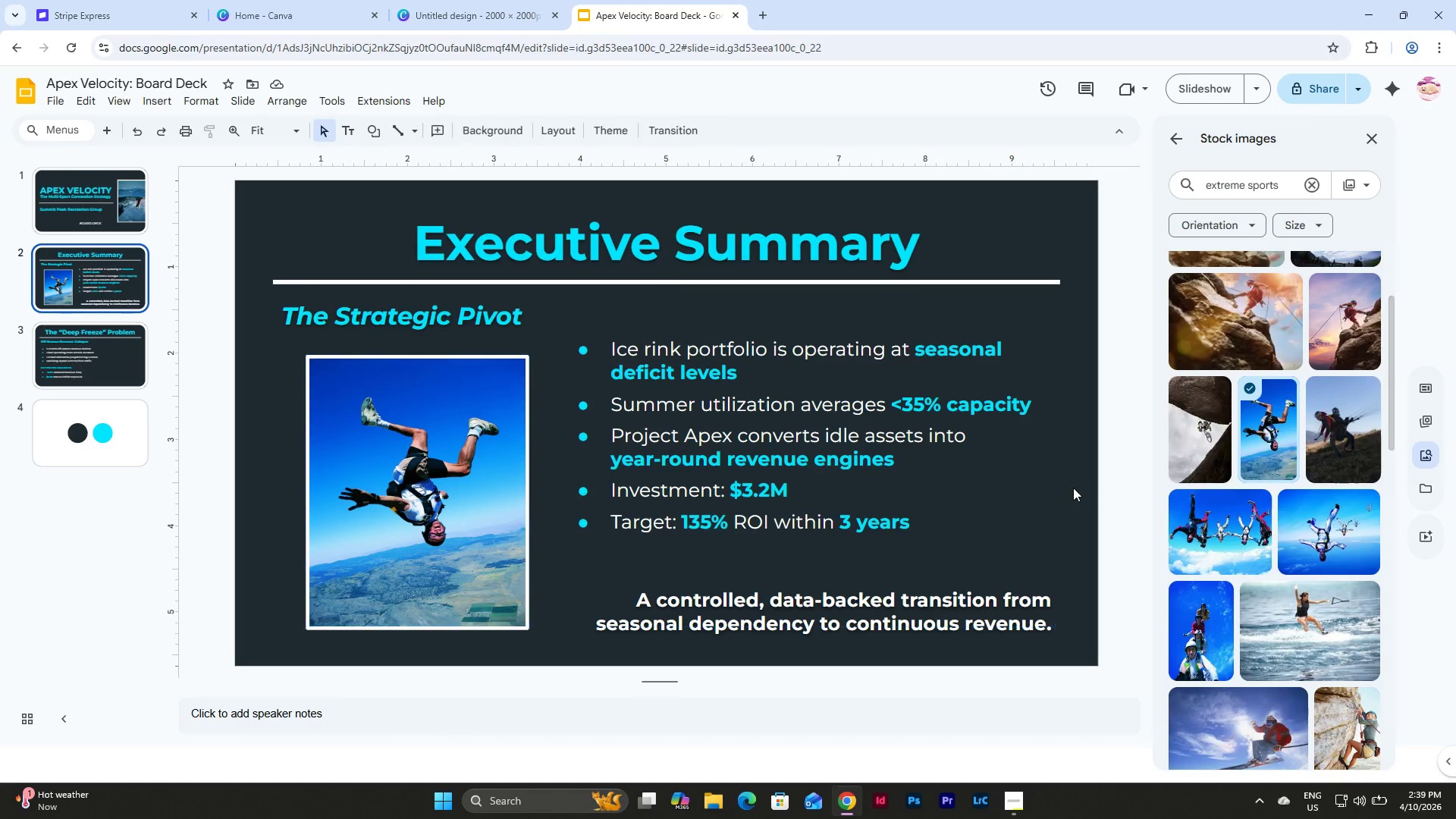 
double_click([858, 350])
 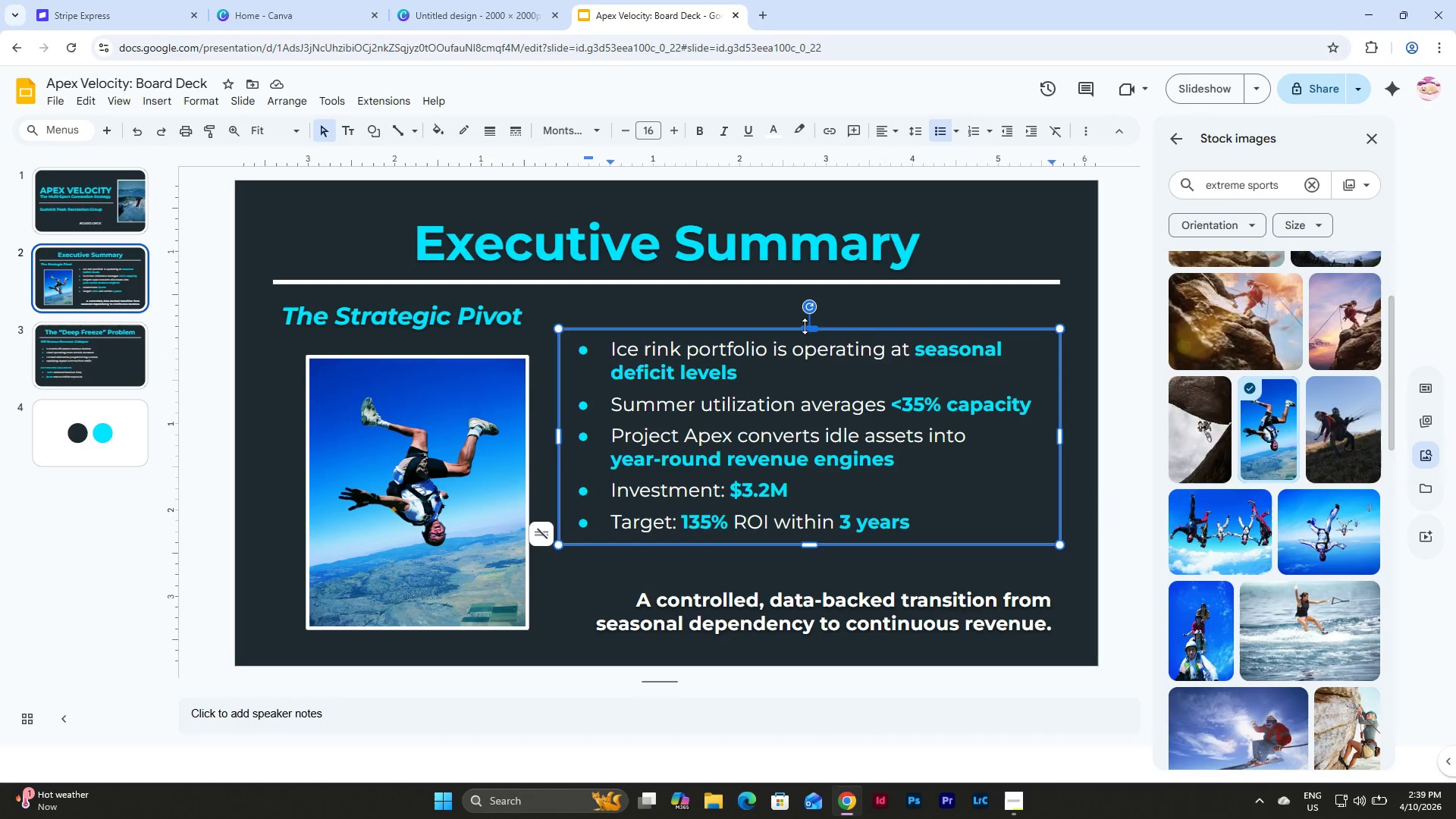 
left_click_drag(start_coordinate=[805, 326], to_coordinate=[806, 331])
 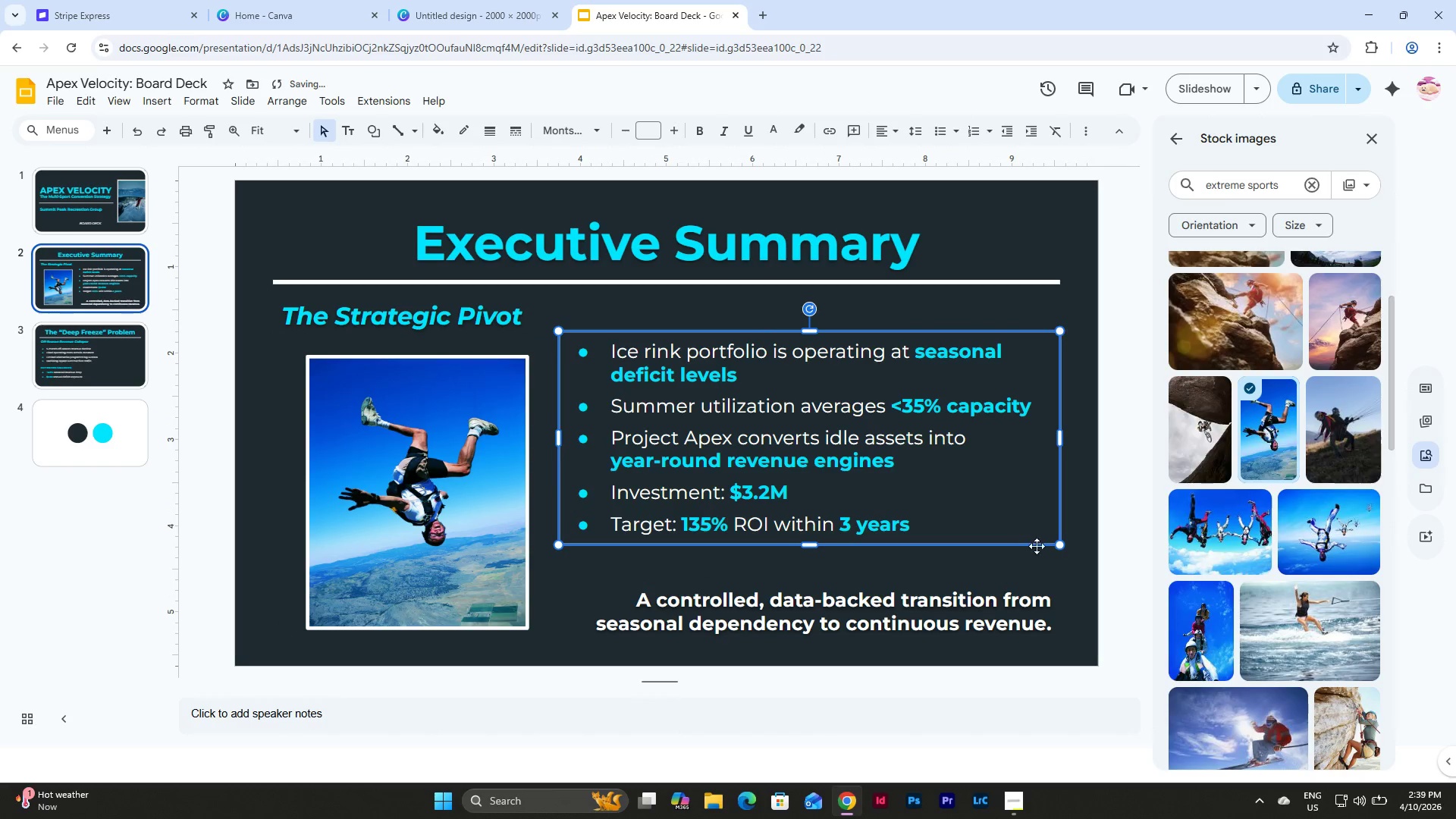 
left_click([1077, 562])
 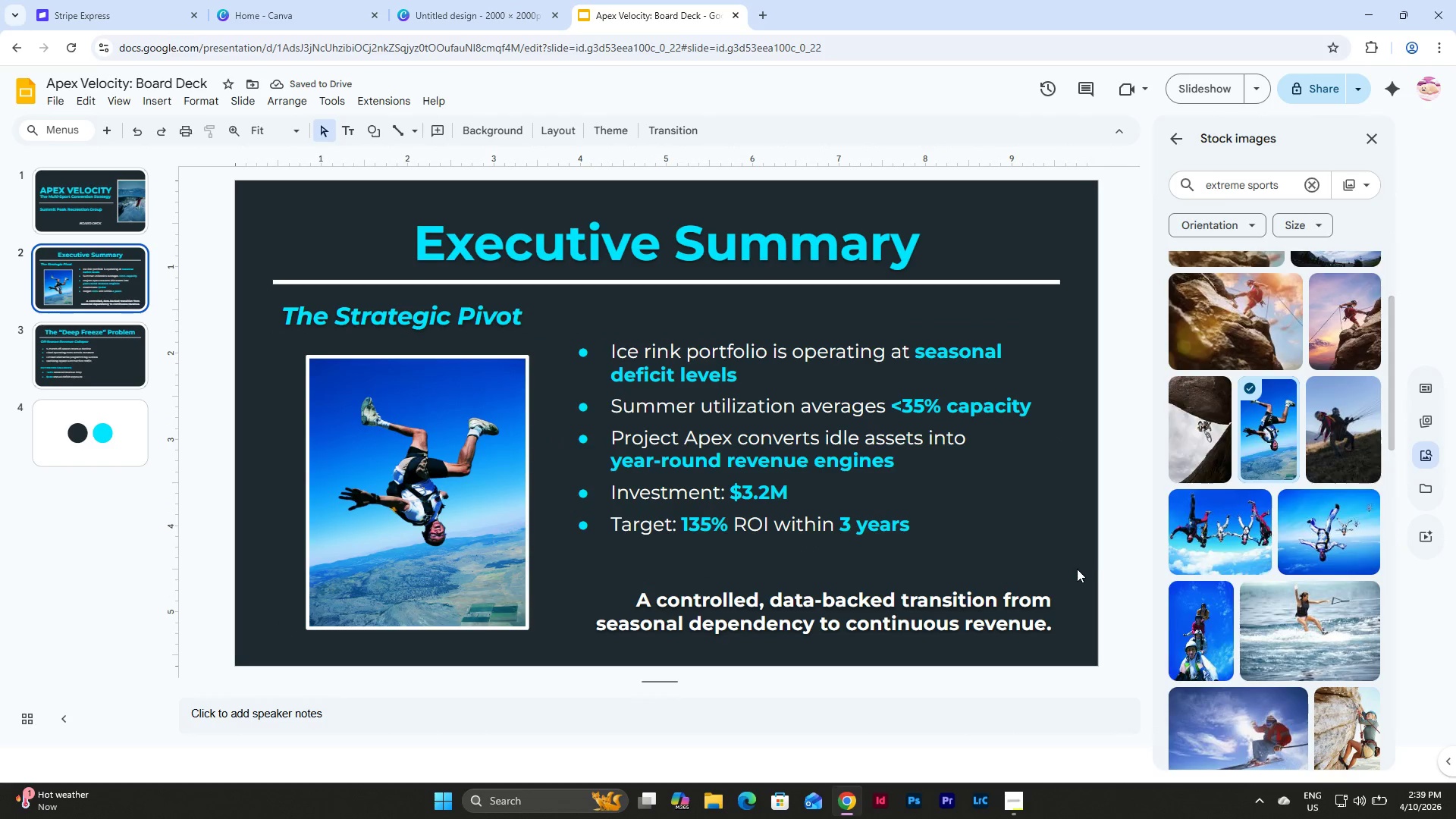 
left_click_drag(start_coordinate=[1077, 569], to_coordinate=[410, 304])
 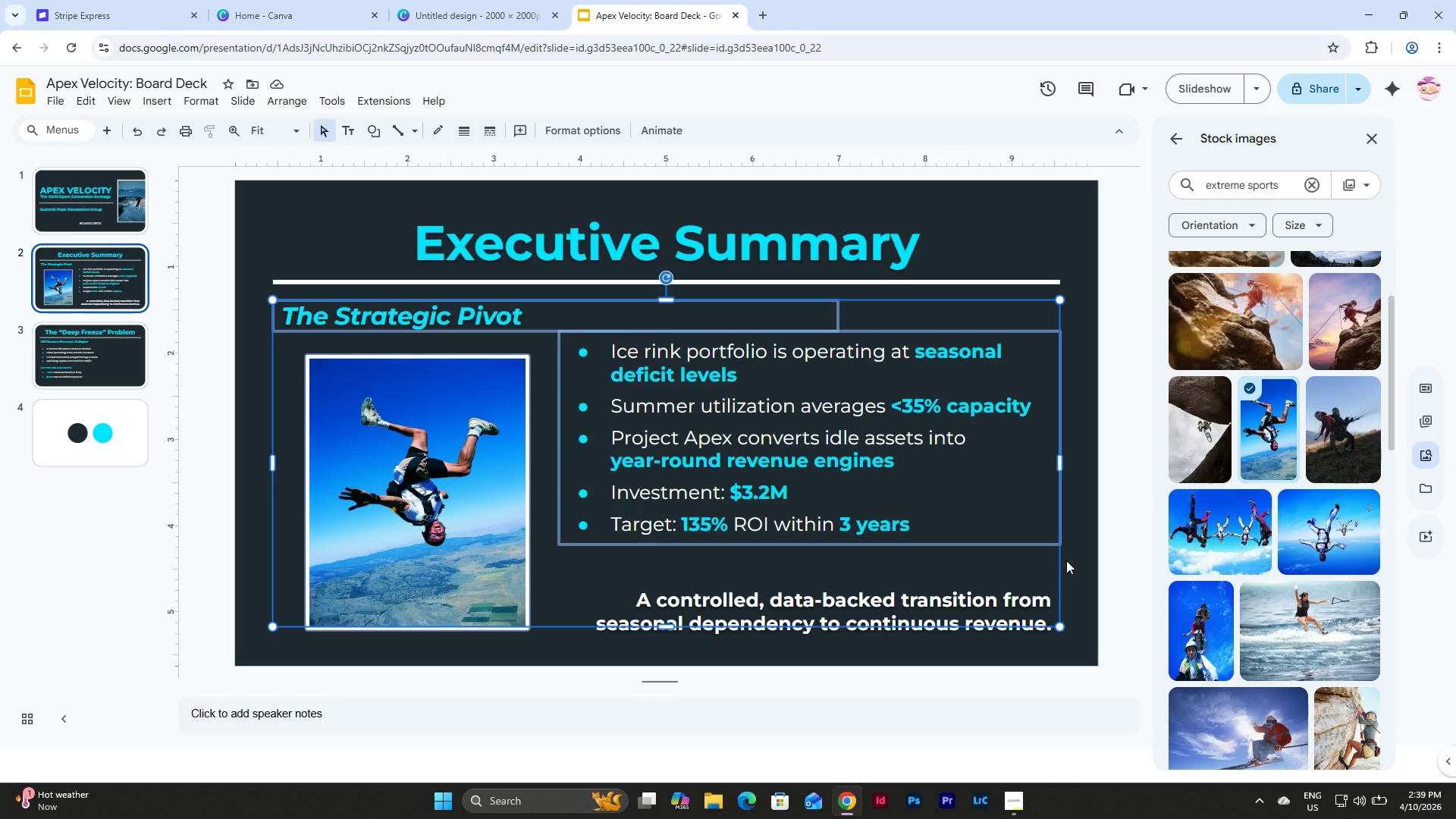 
wait(6.62)
 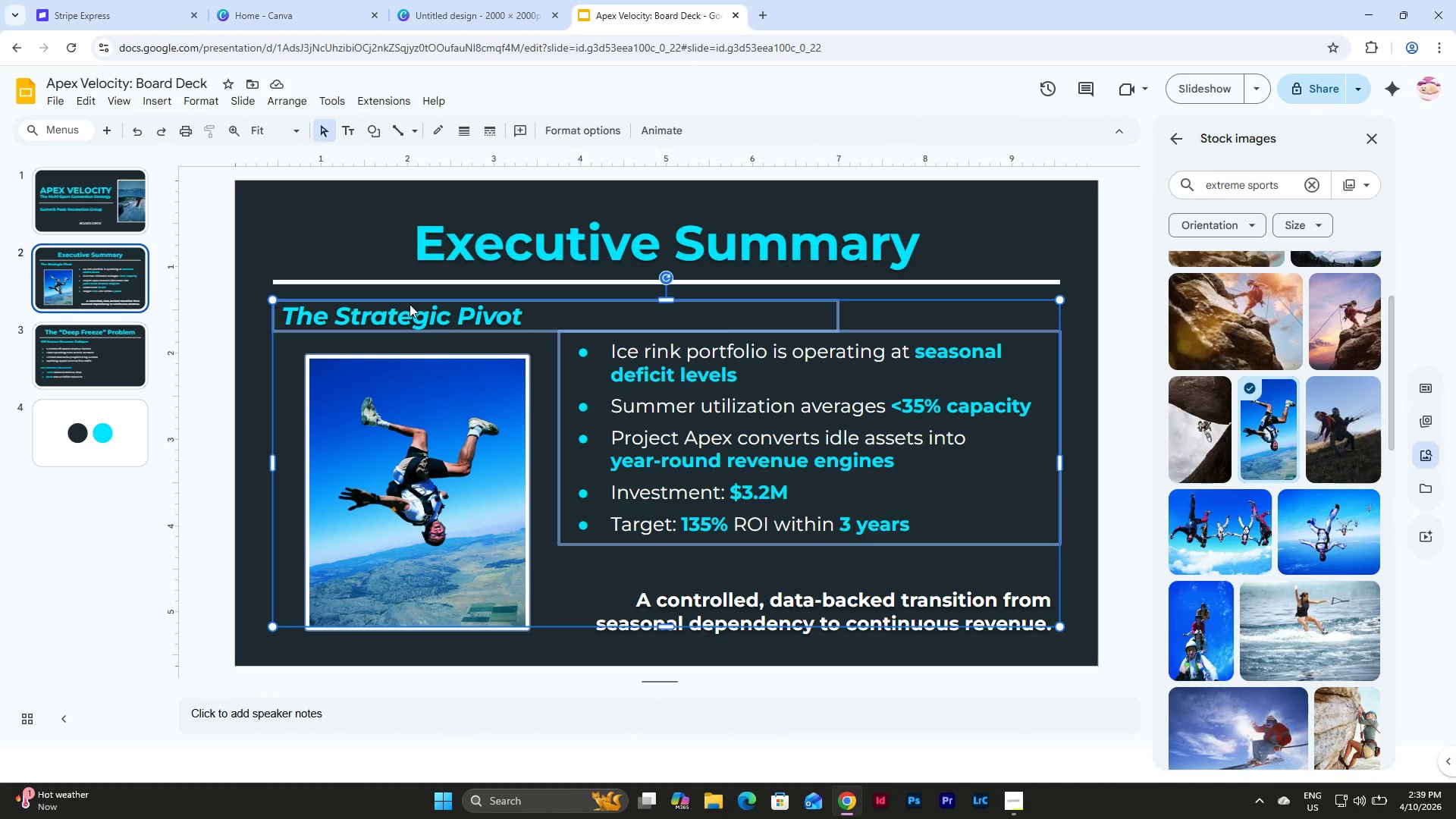 
left_click_drag(start_coordinate=[1077, 645], to_coordinate=[303, 312])
 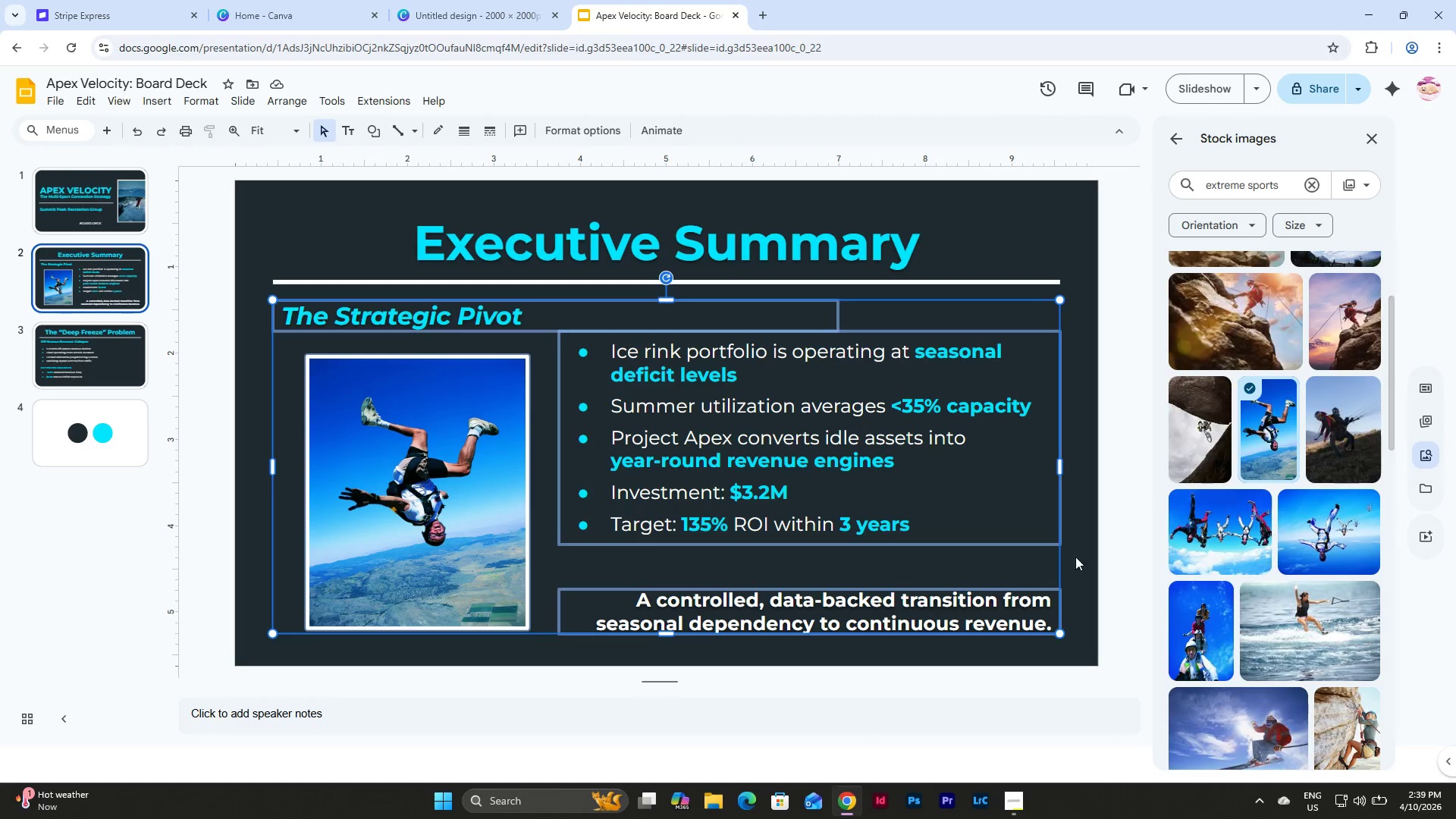 
left_click([1081, 538])
 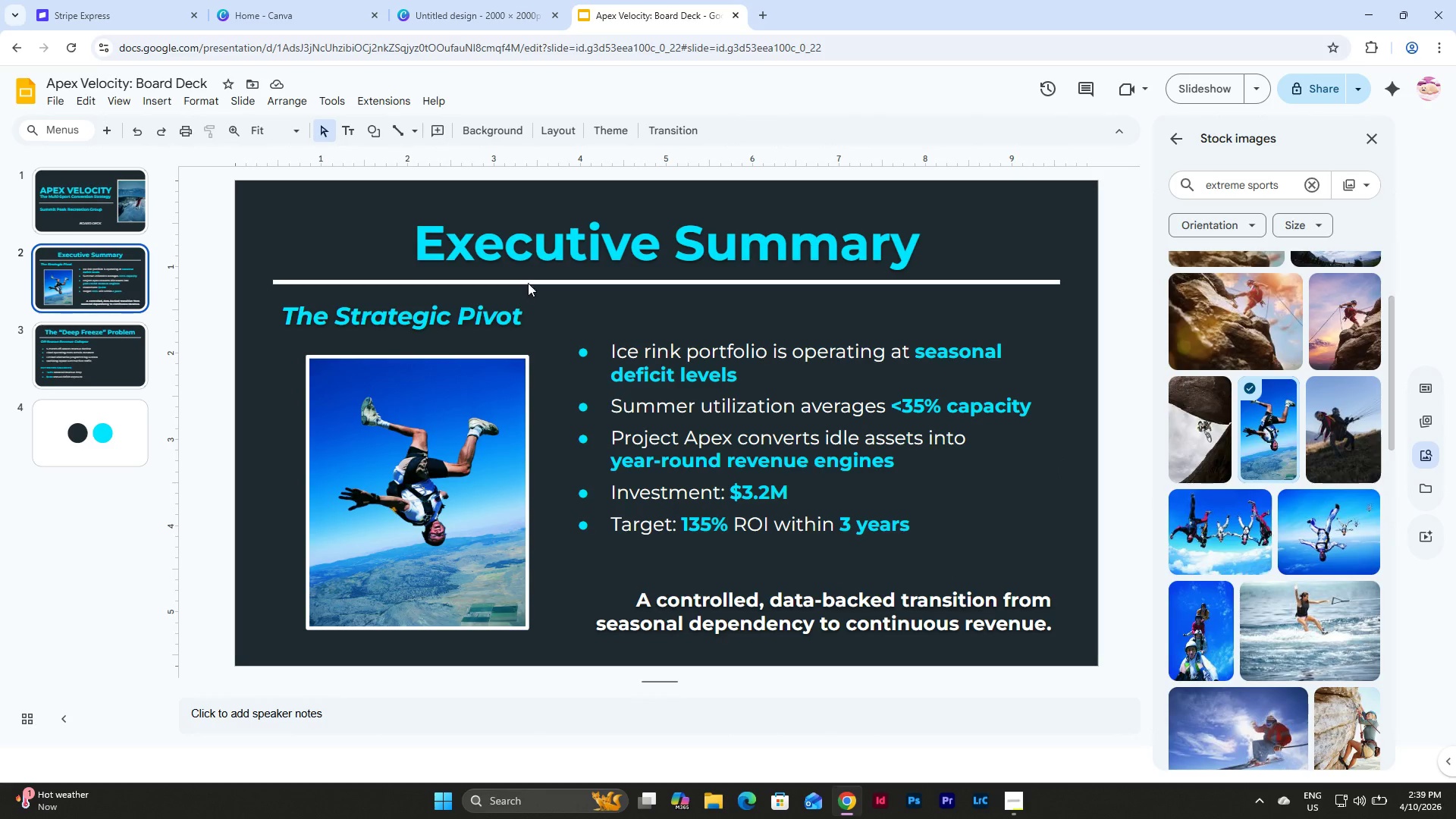 
left_click([536, 283])
 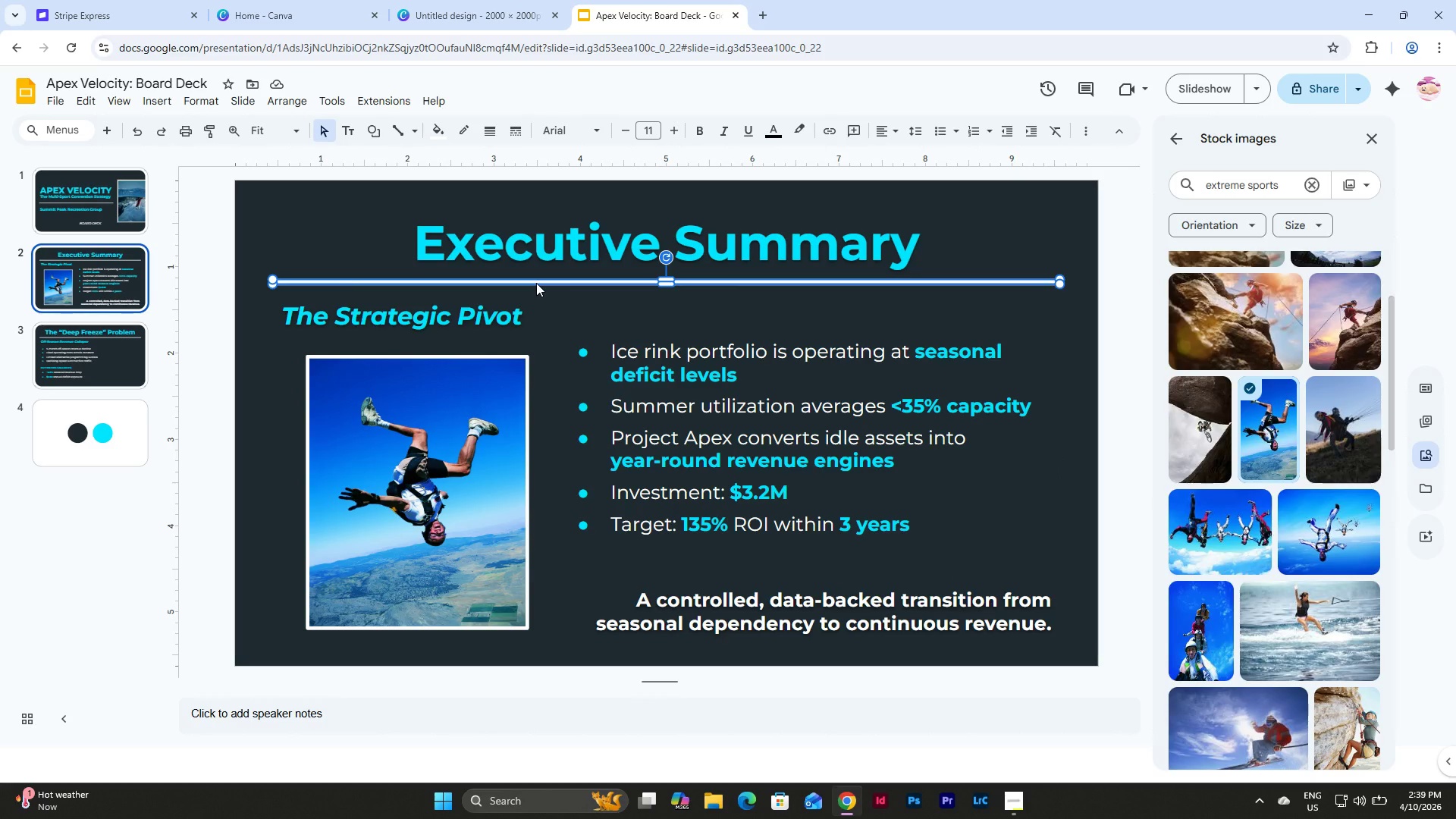 
key(Control+C)
 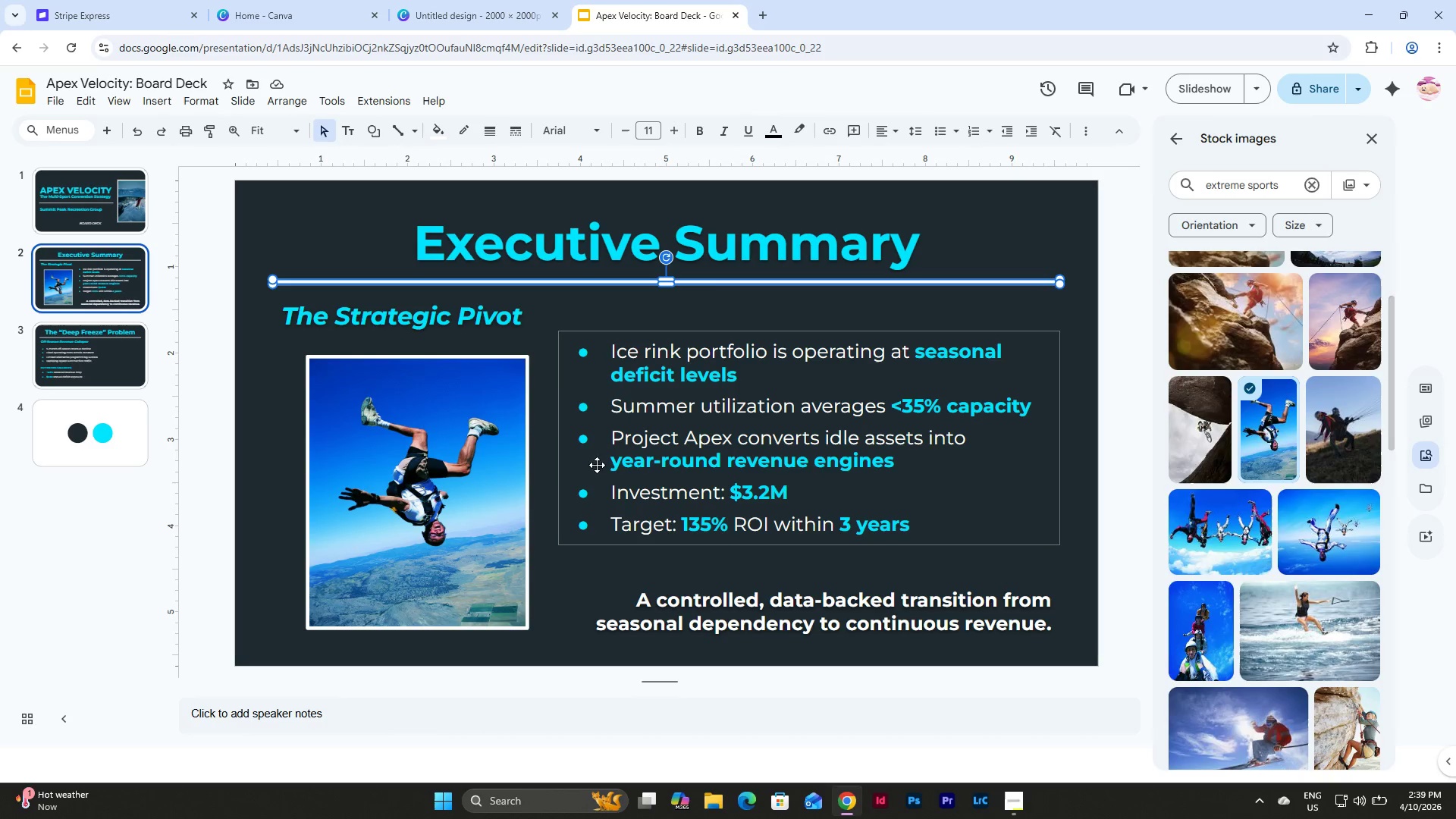 
key(Control+D)
 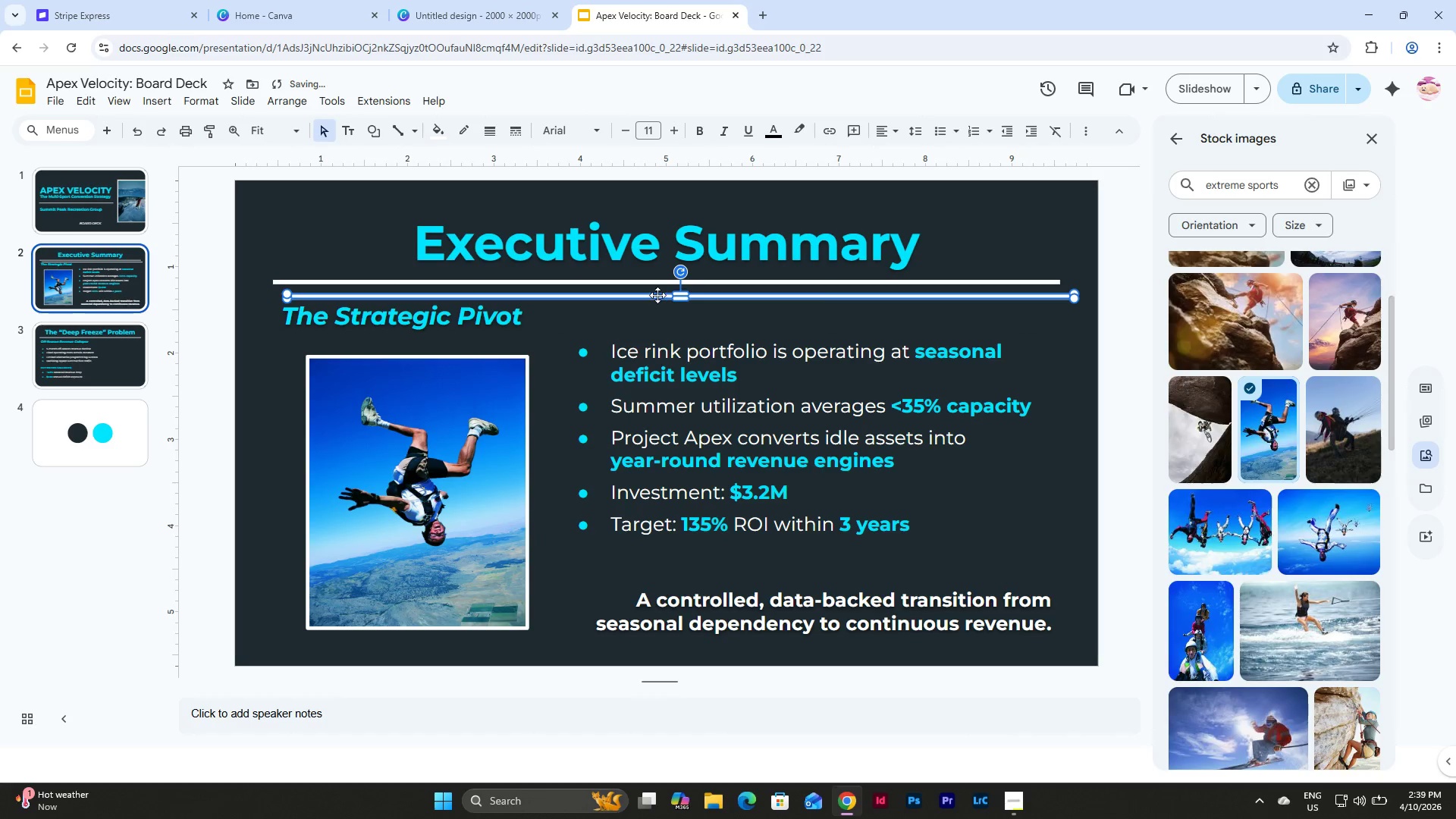 
left_click_drag(start_coordinate=[657, 295], to_coordinate=[642, 564])
 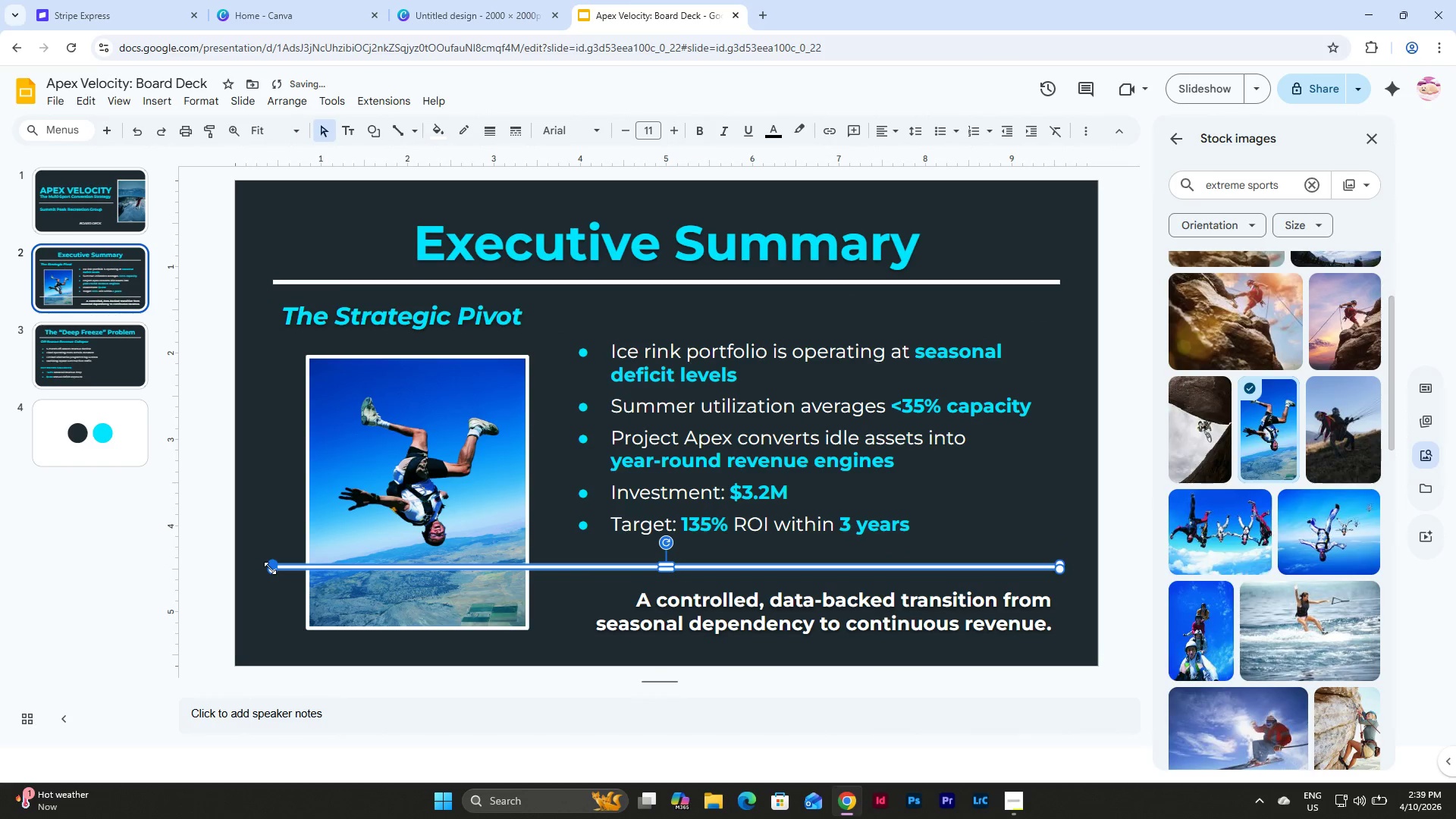 
left_click_drag(start_coordinate=[270, 568], to_coordinate=[560, 563])
 